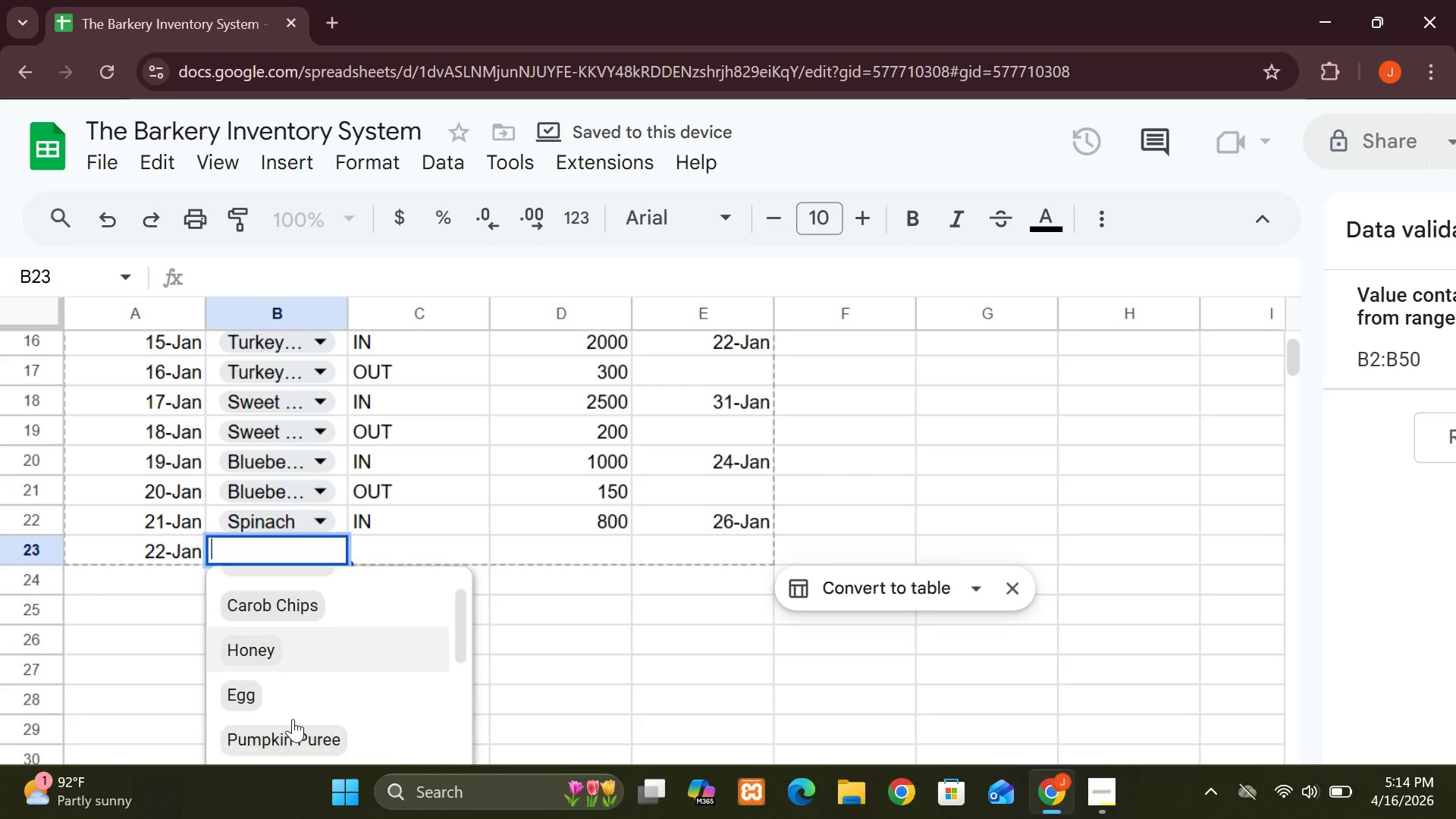 
left_click([281, 660])
 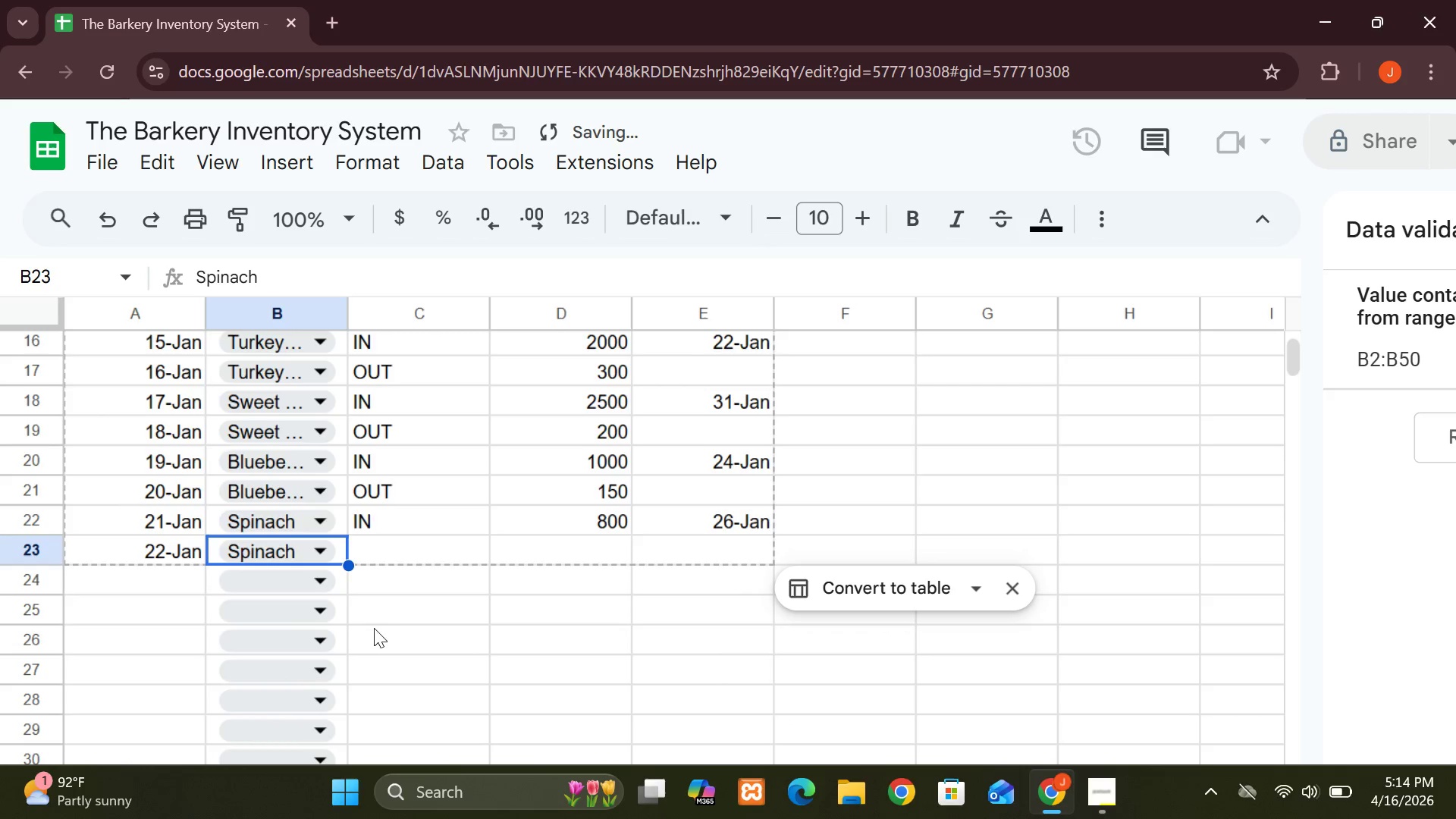 
left_click([393, 548])
 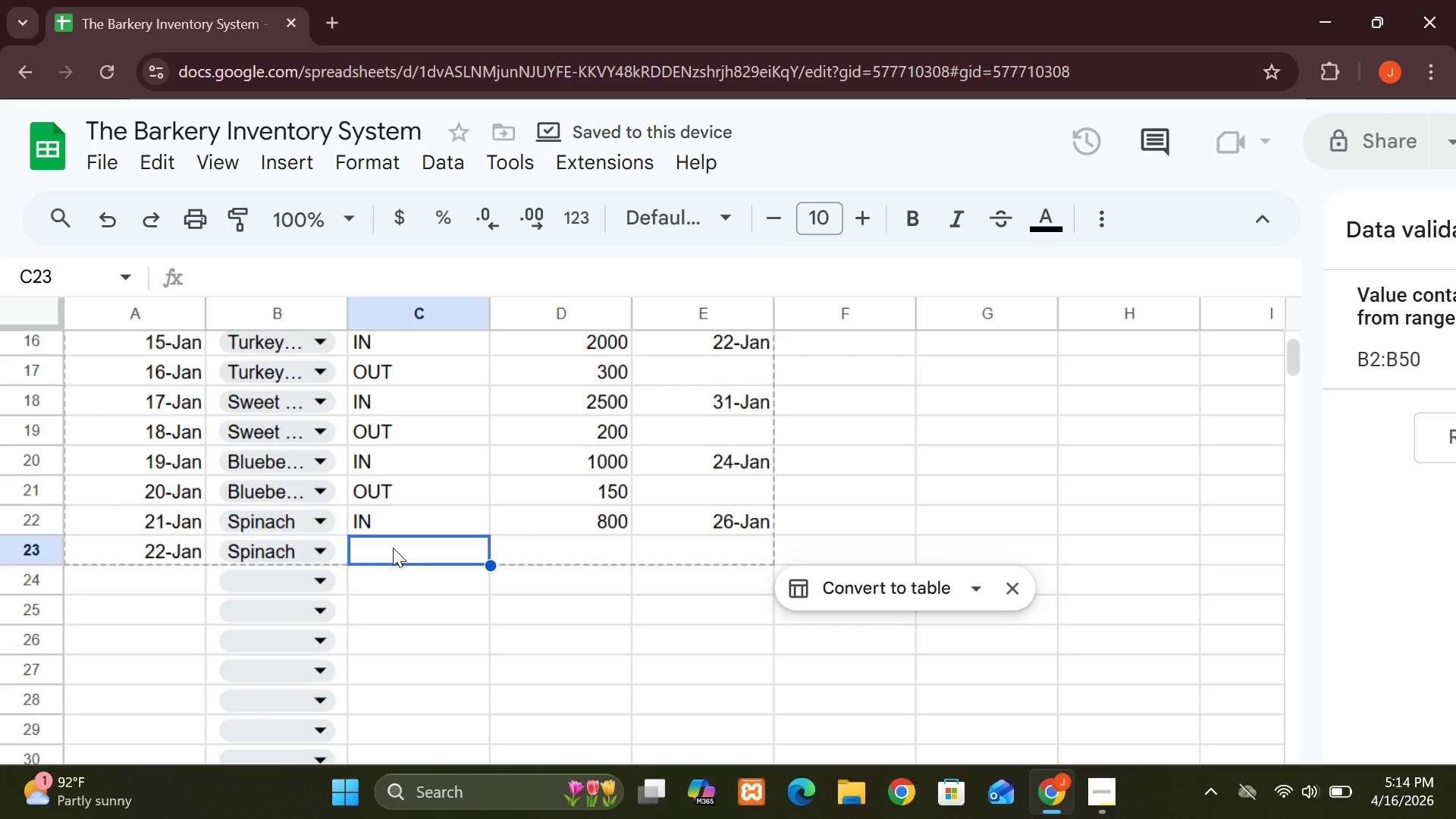 
type(ou)
 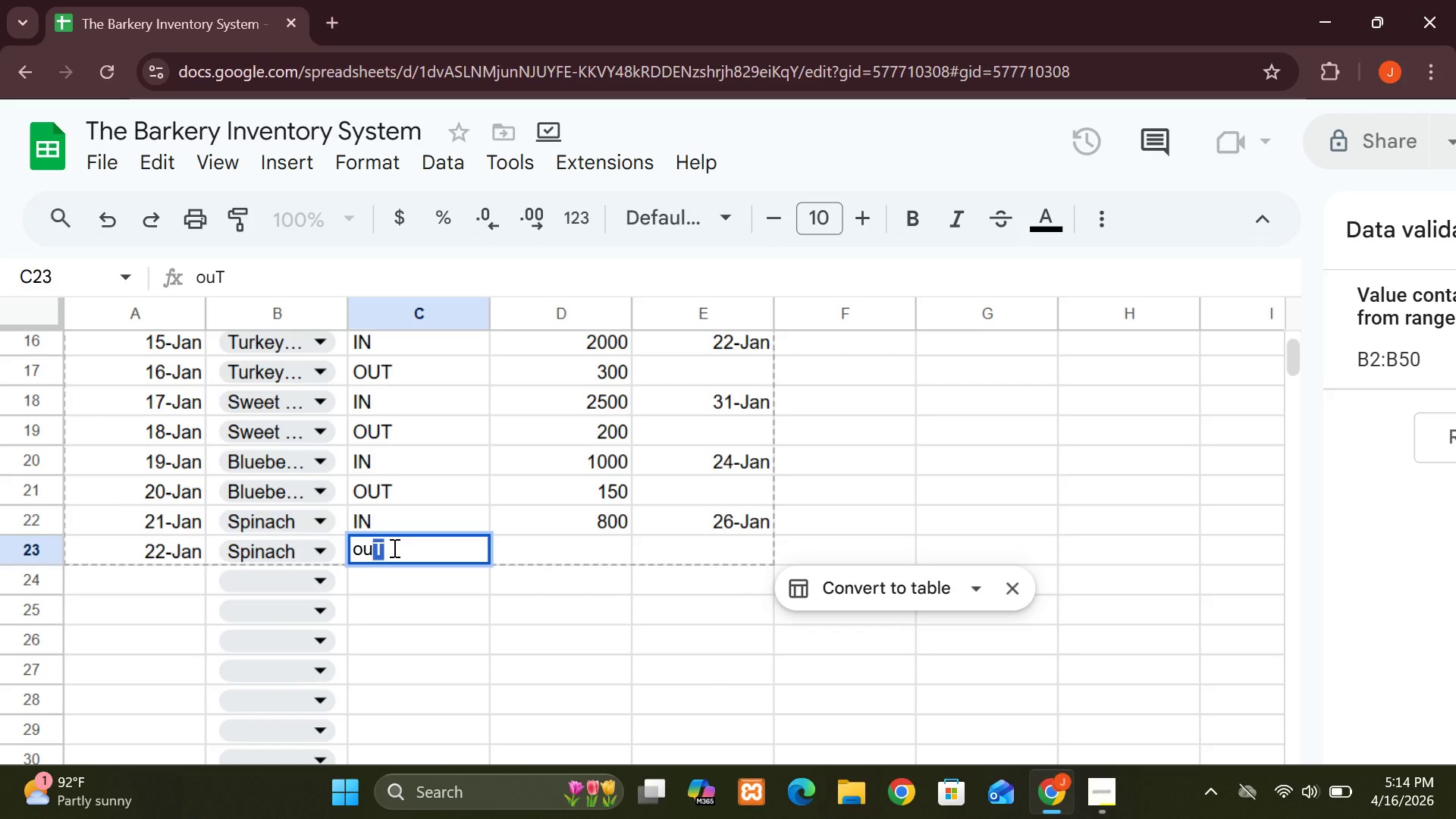 
key(Enter)
 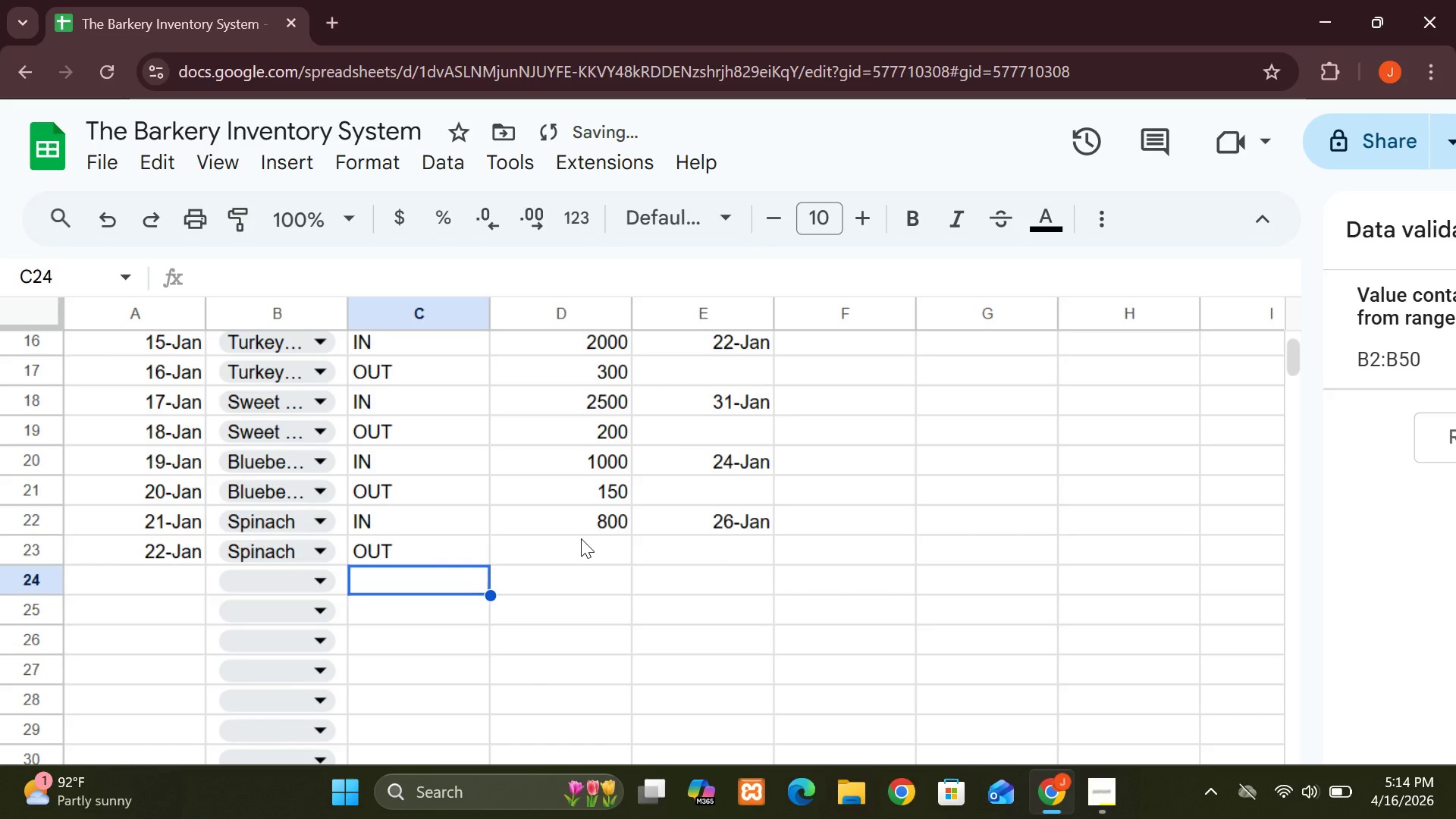 
wait(6.74)
 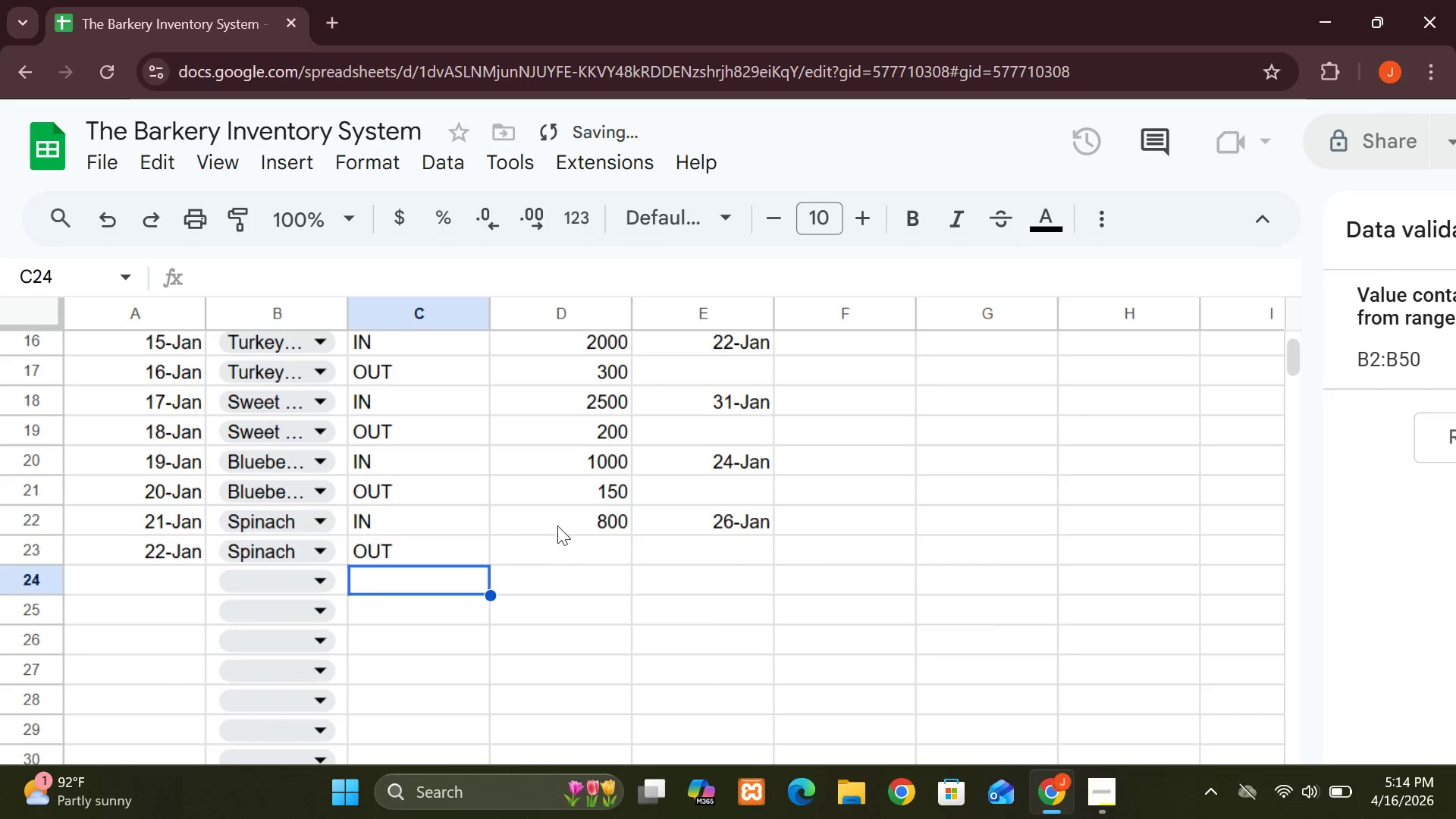 
left_click([567, 548])
 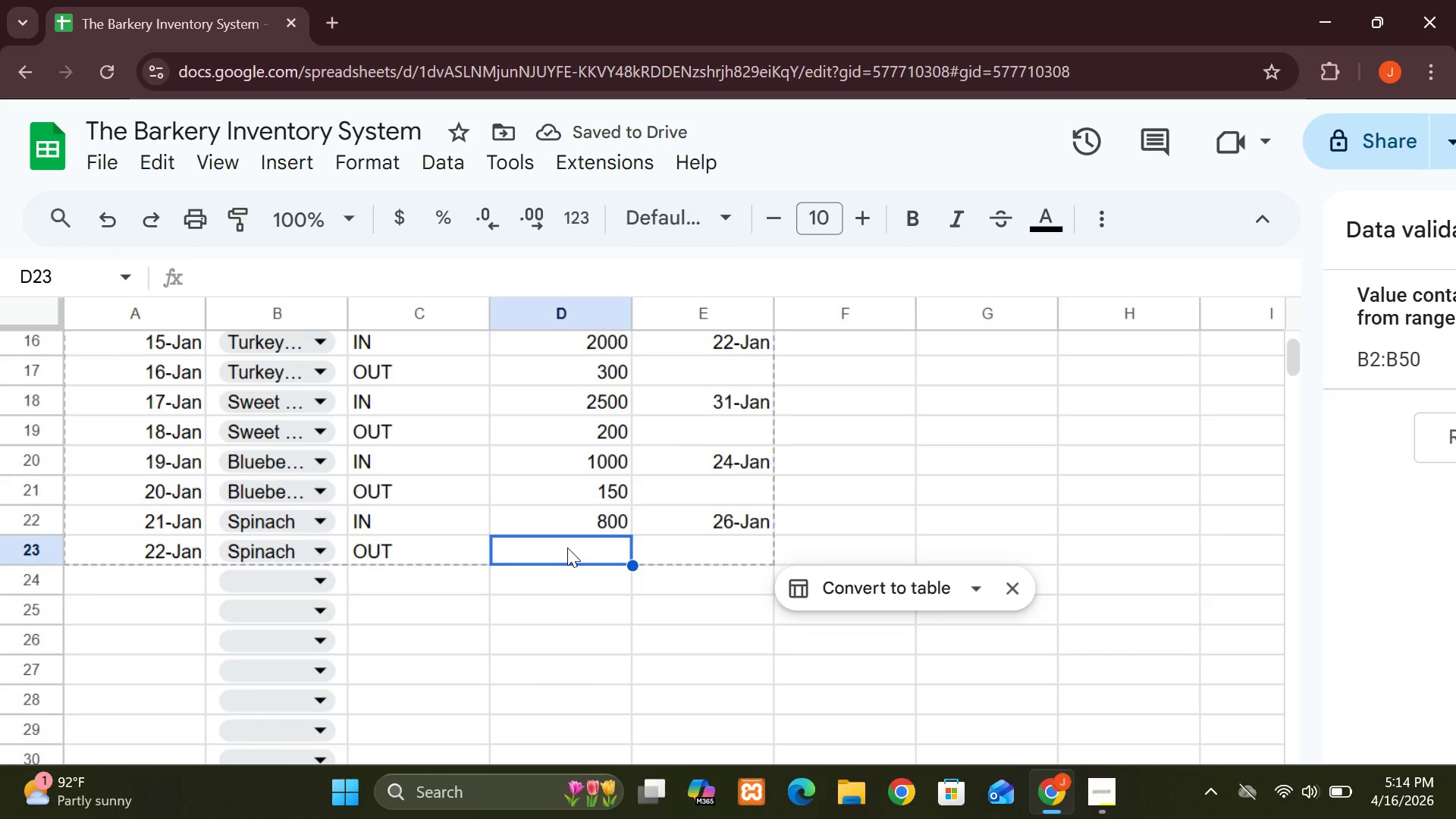 
type(100)
 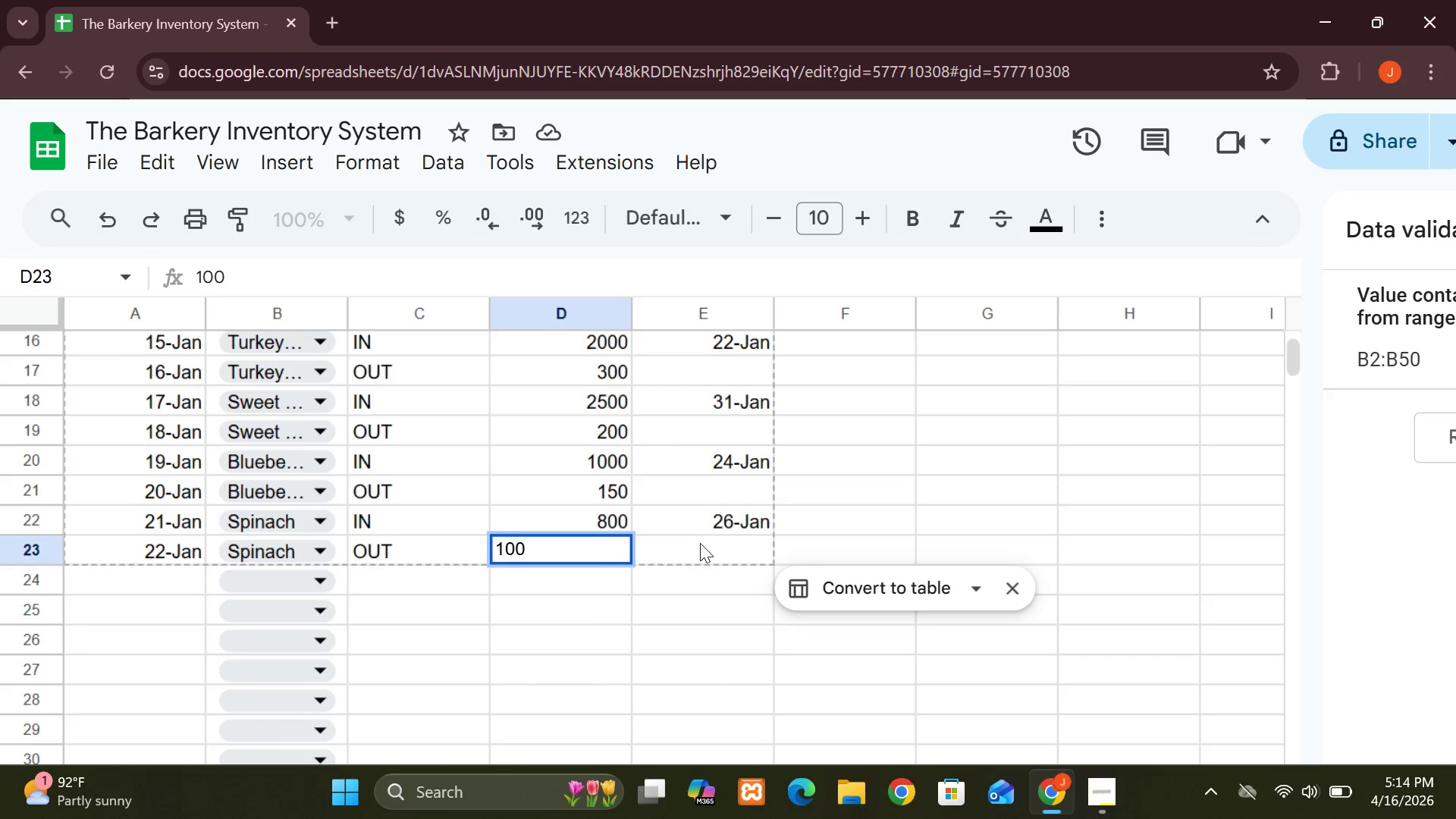 
left_click([700, 543])
 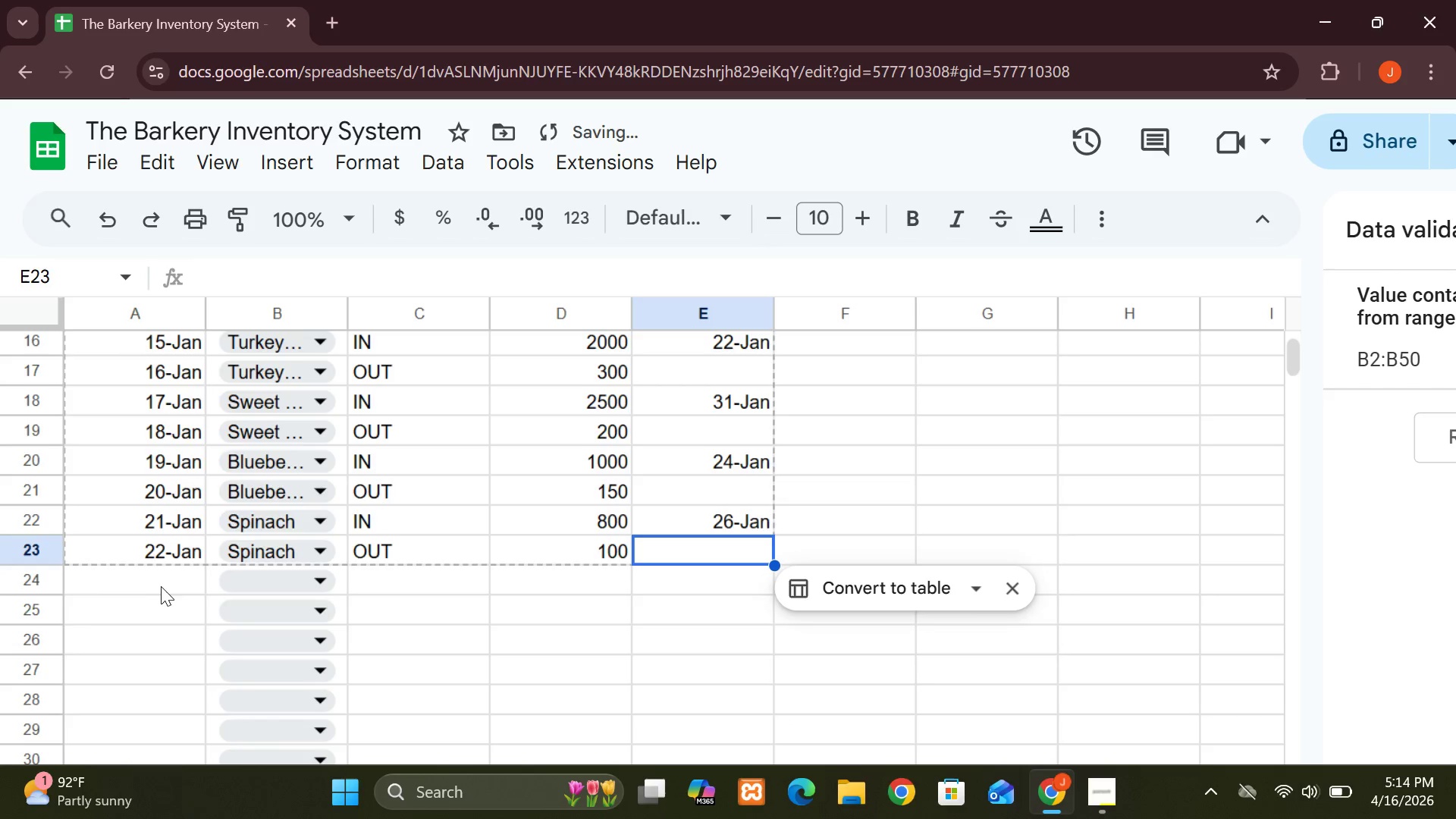 
left_click([155, 584])
 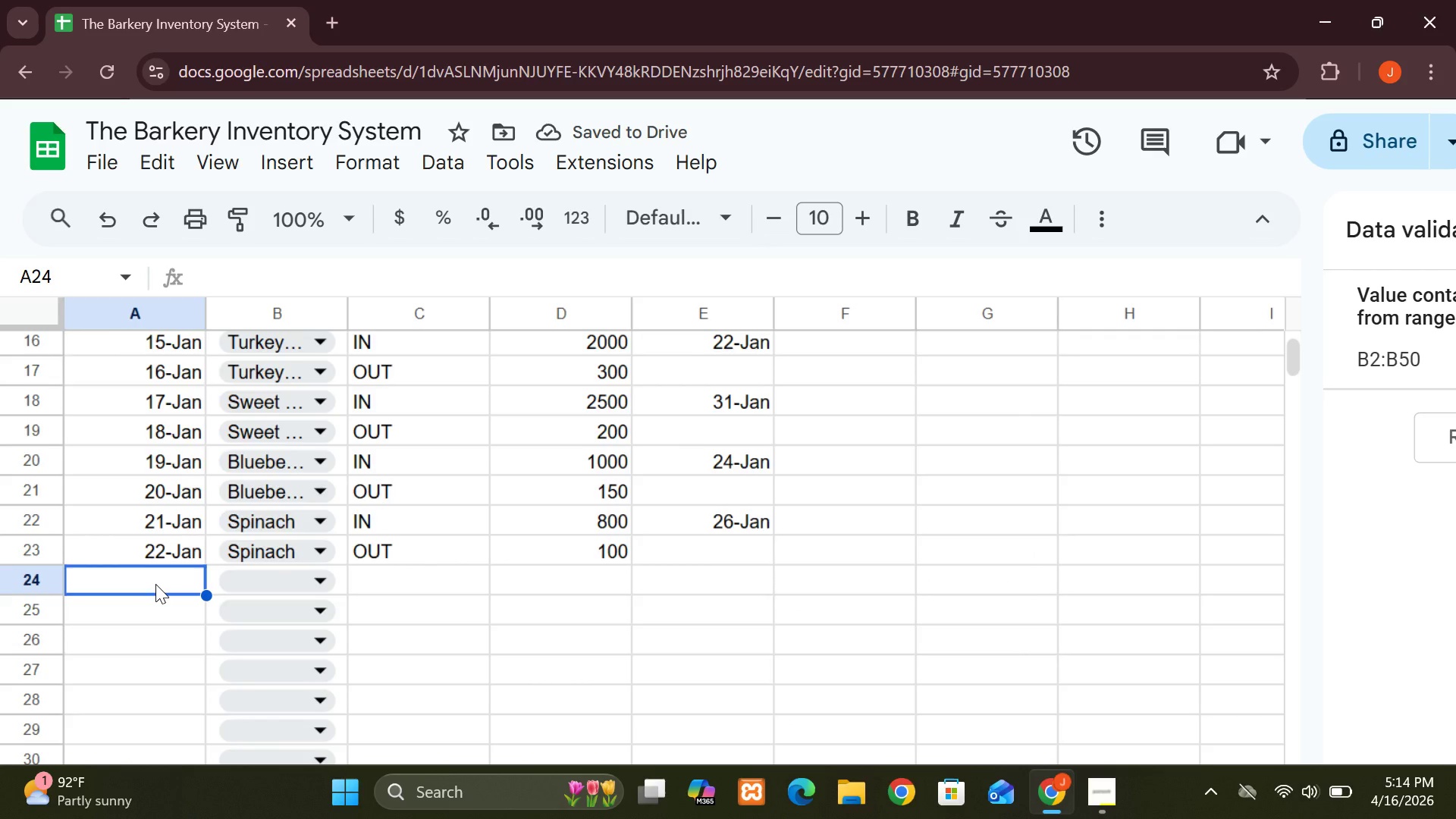 
type(23-Jan)
 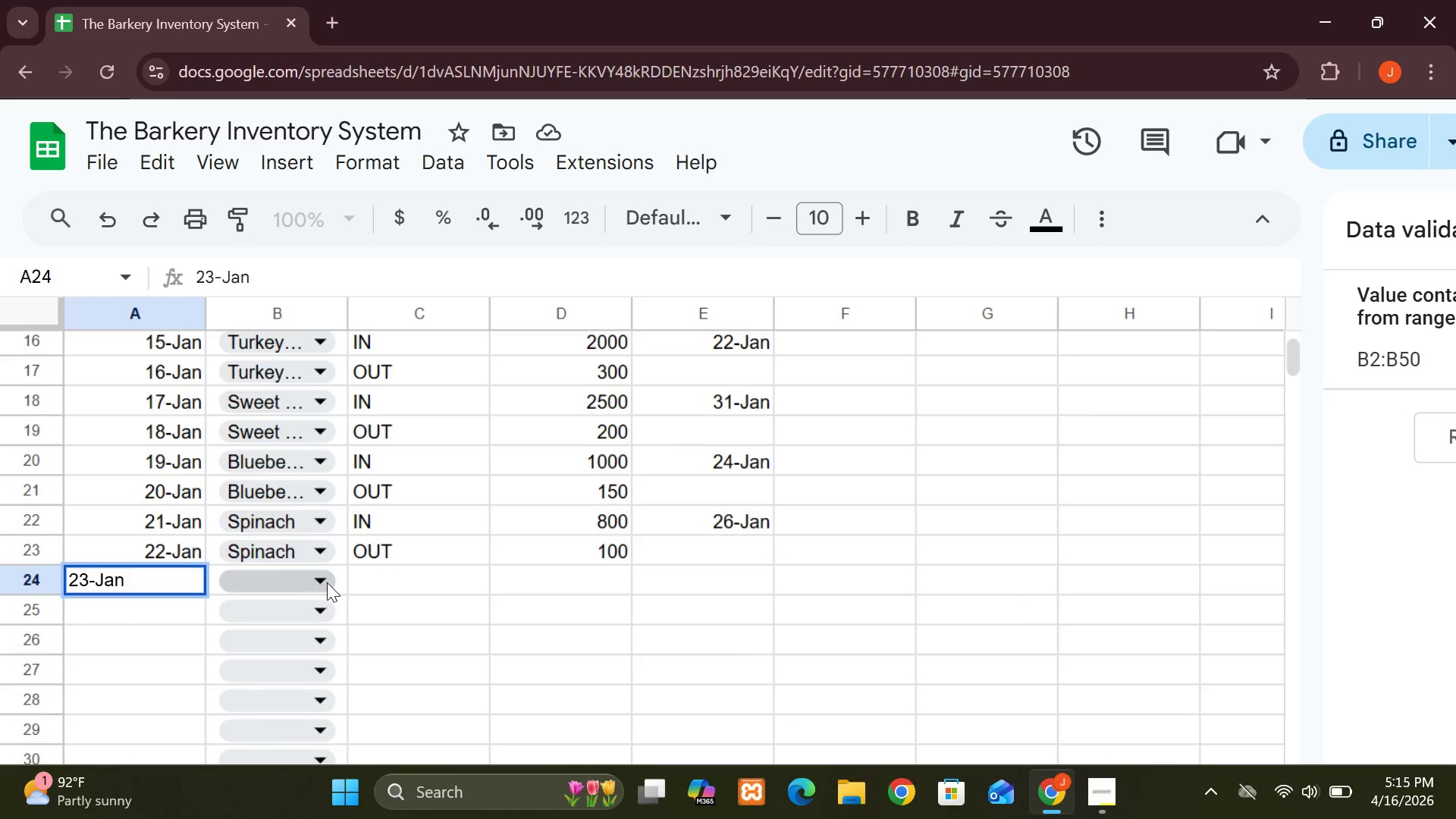 
left_click([327, 582])
 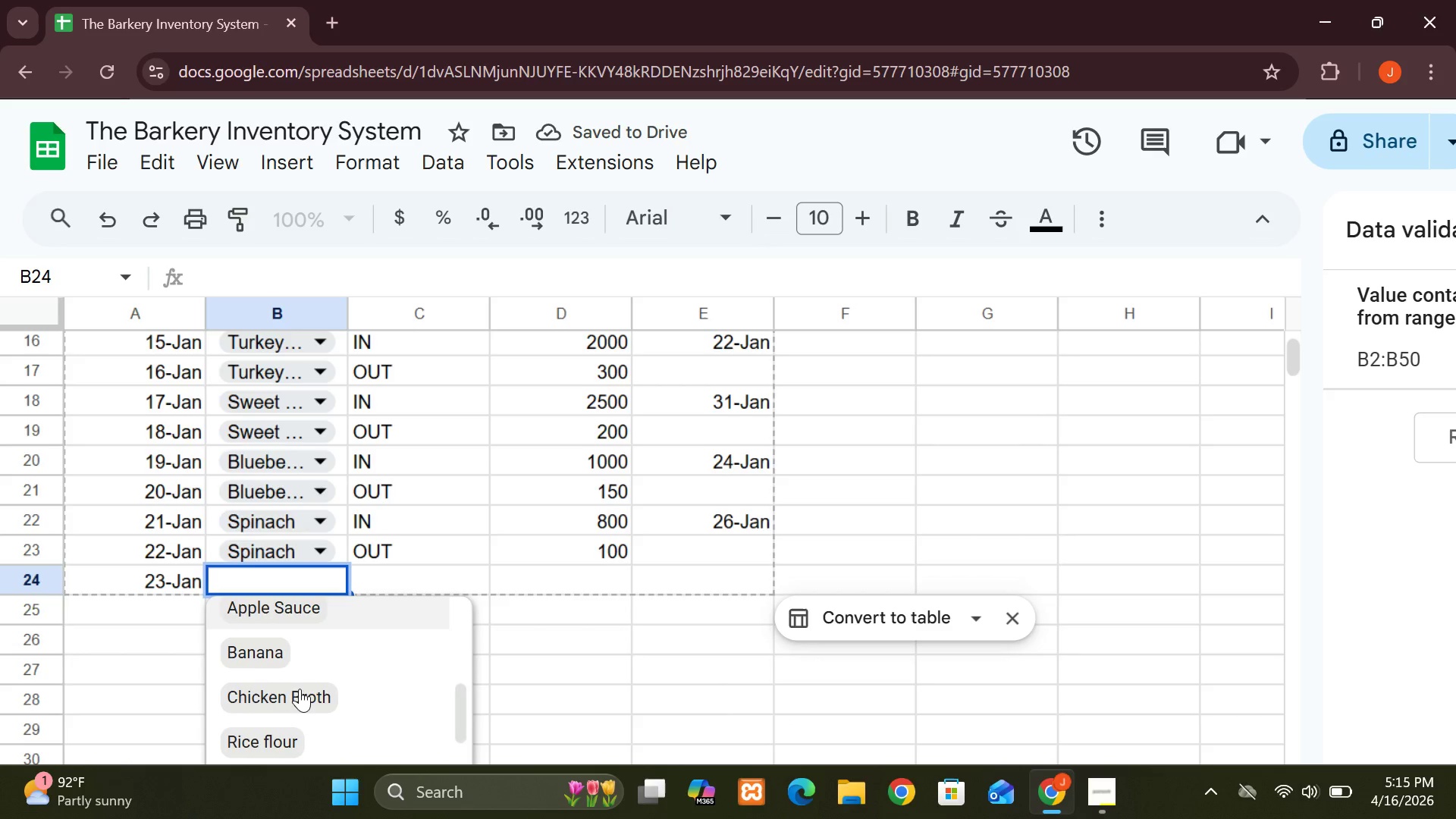 
wait(9.12)
 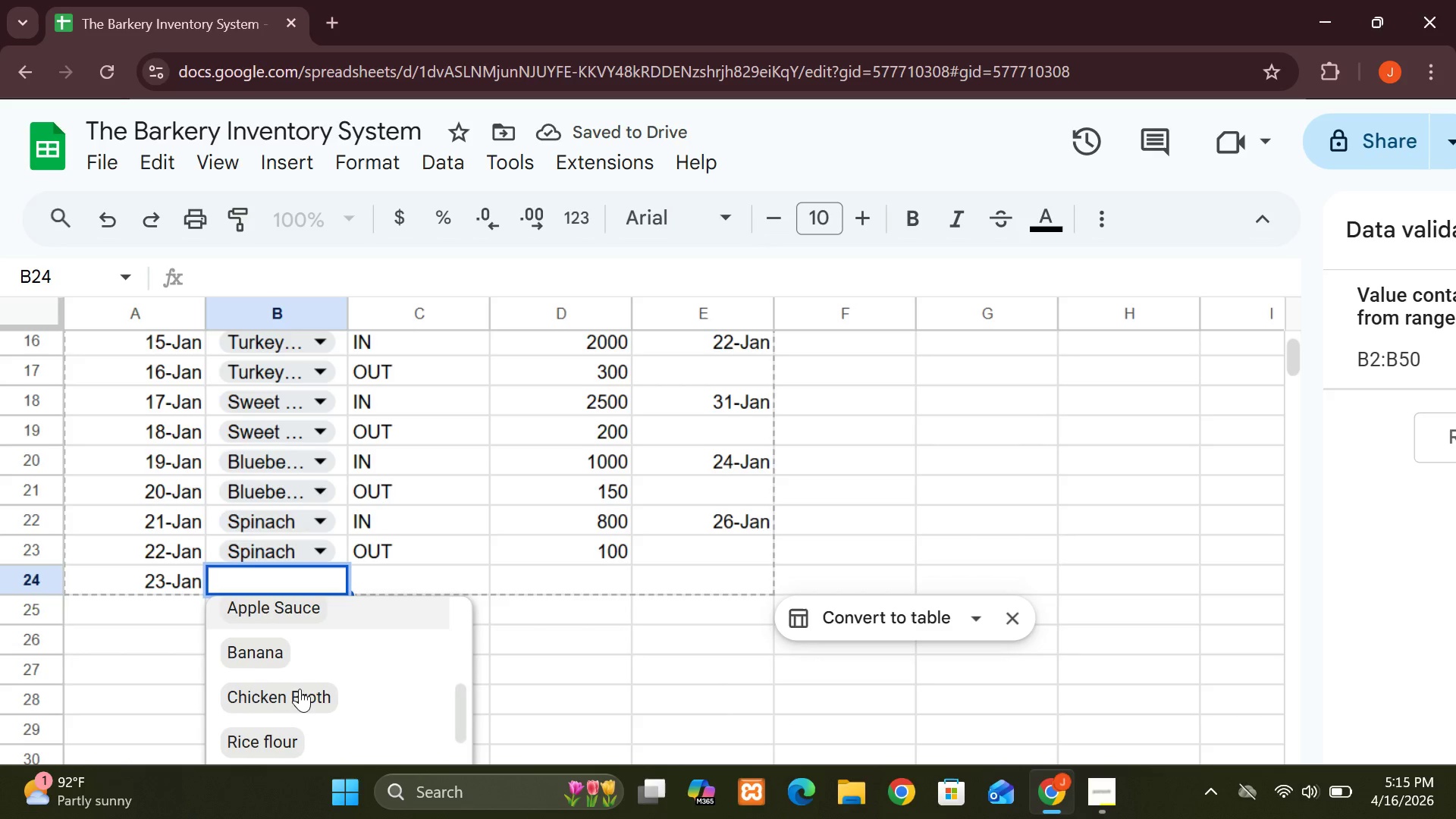 
left_click([271, 682])
 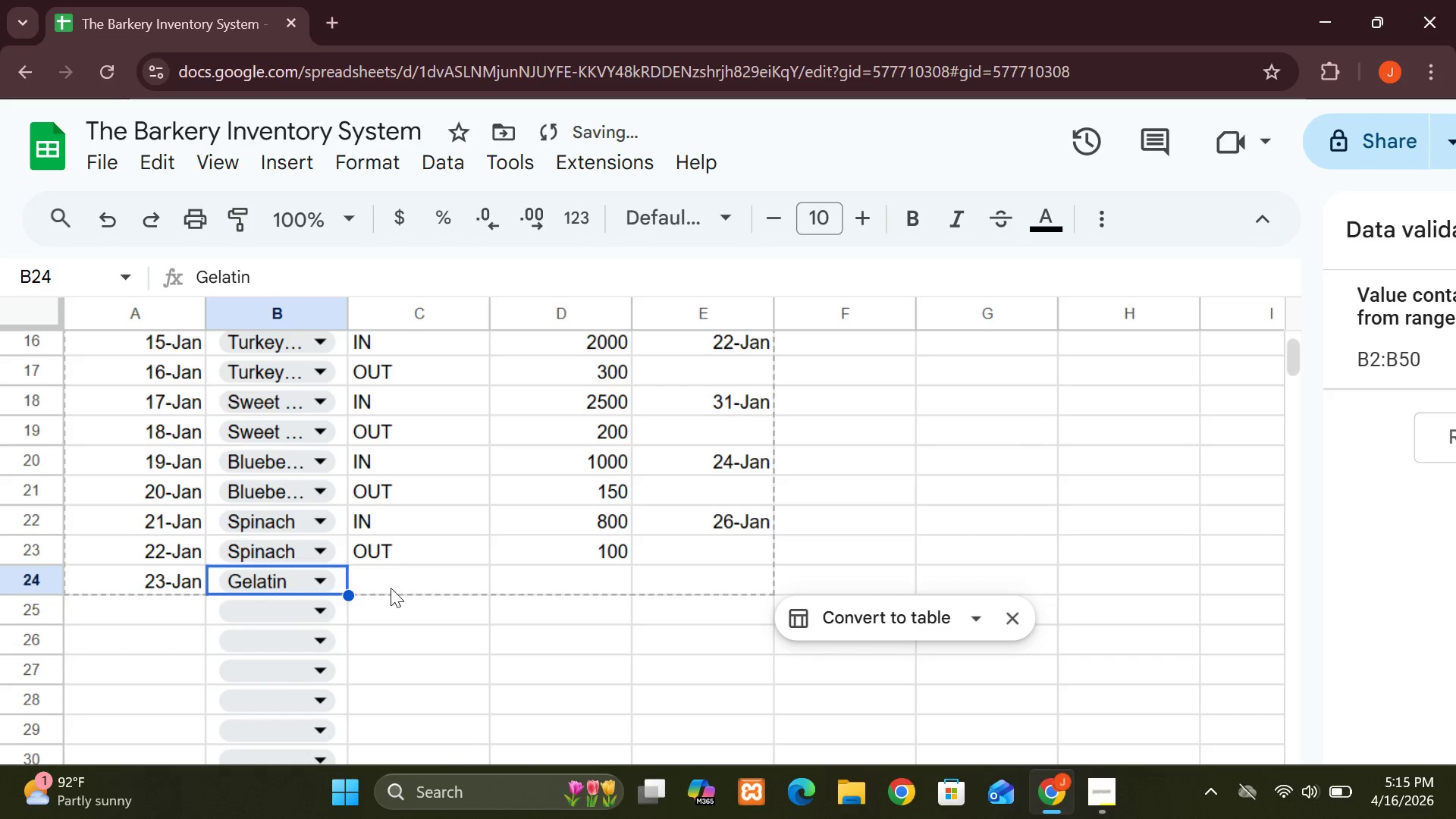 
left_click([394, 583])
 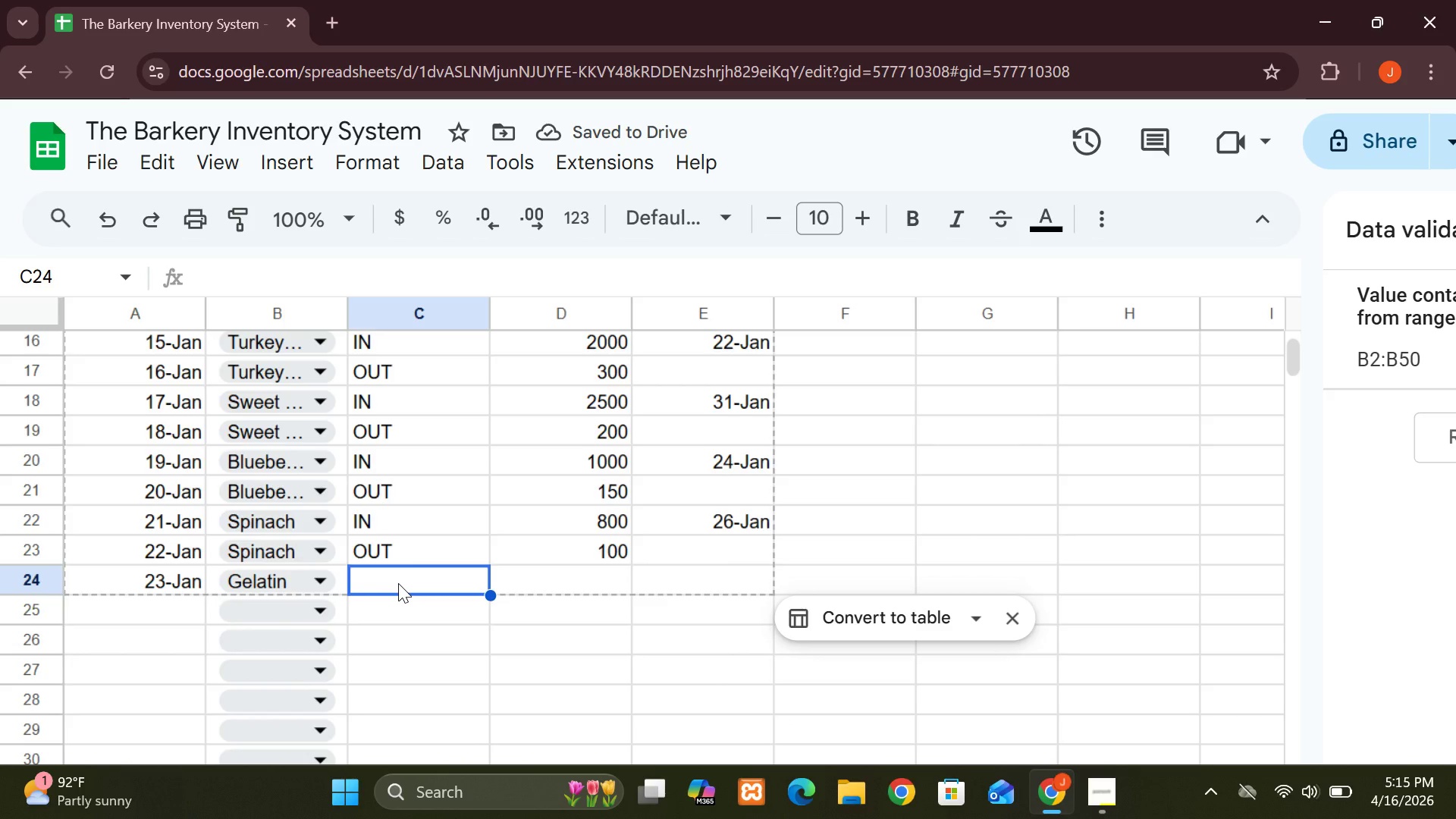 
key(CapsLock)
 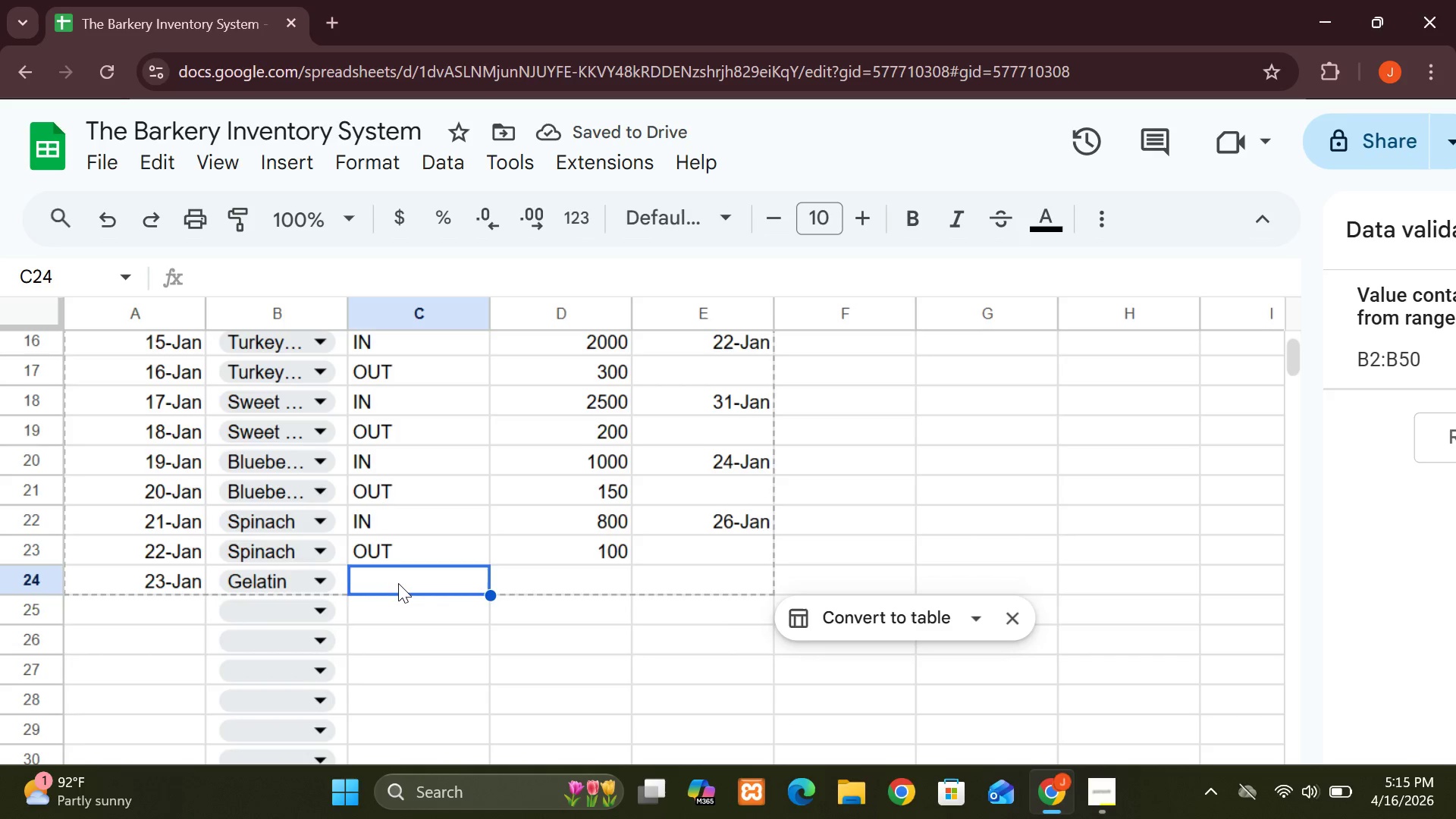 
key(I)
 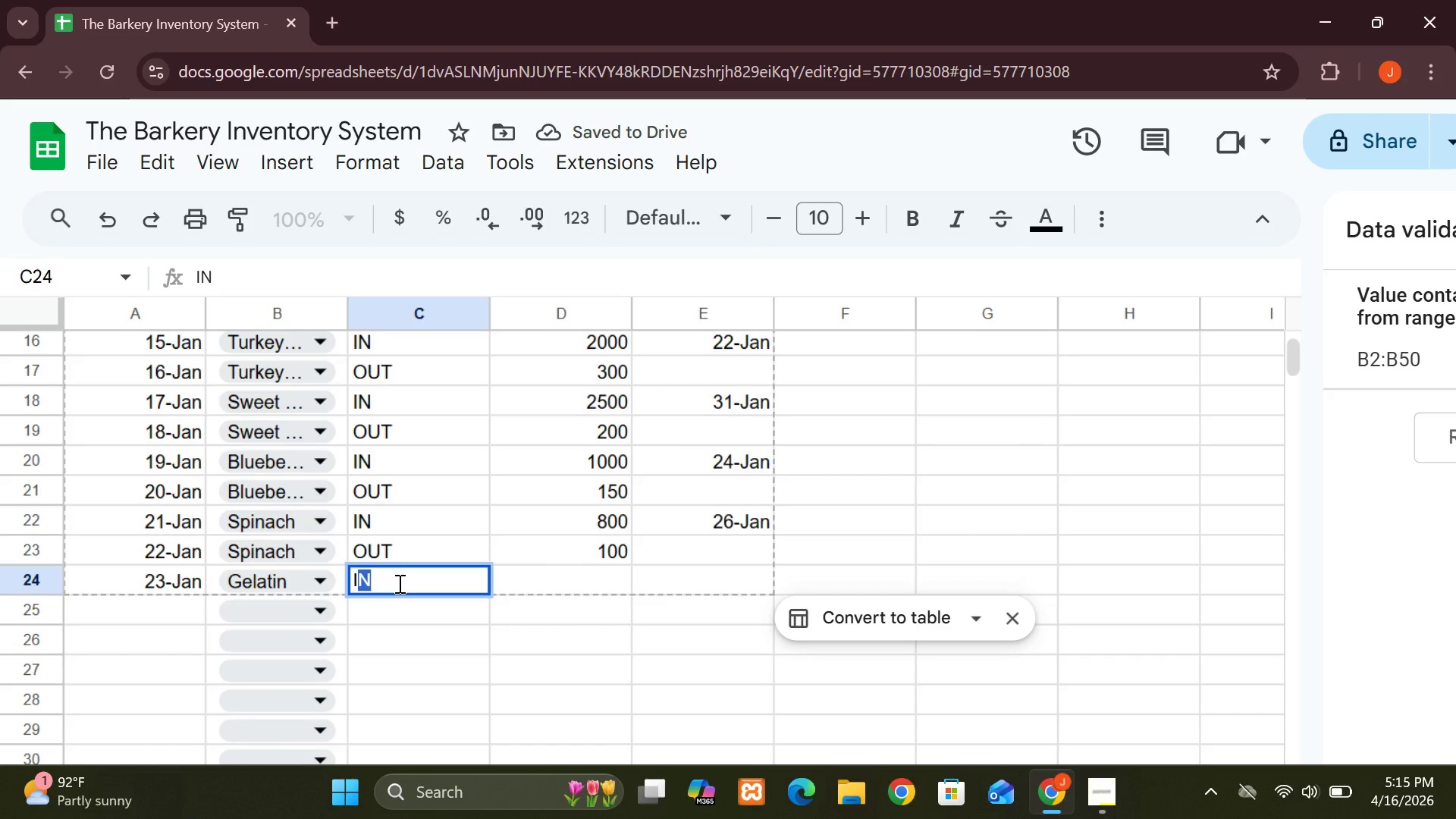 
key(Enter)
 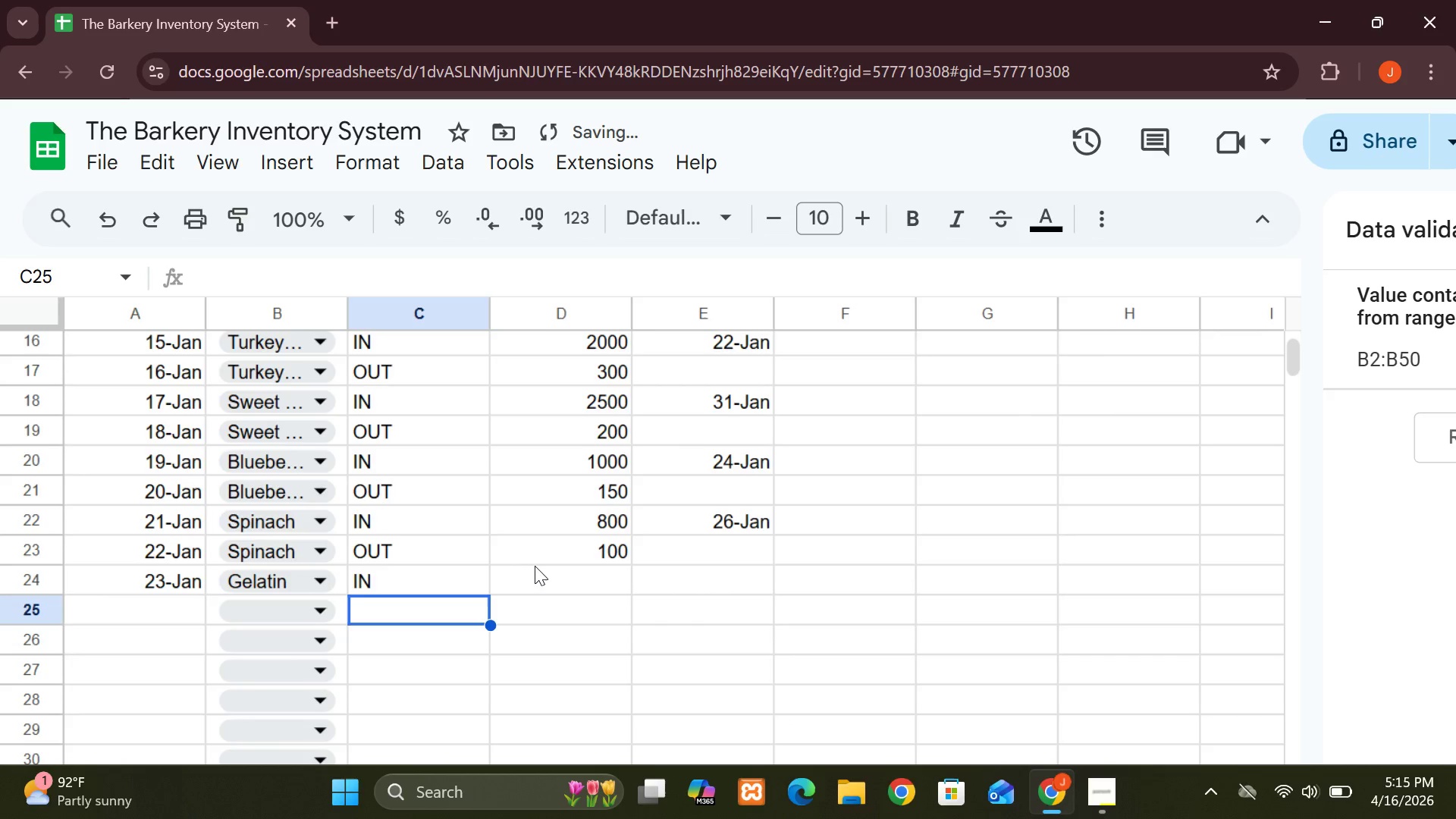 
left_click([544, 577])
 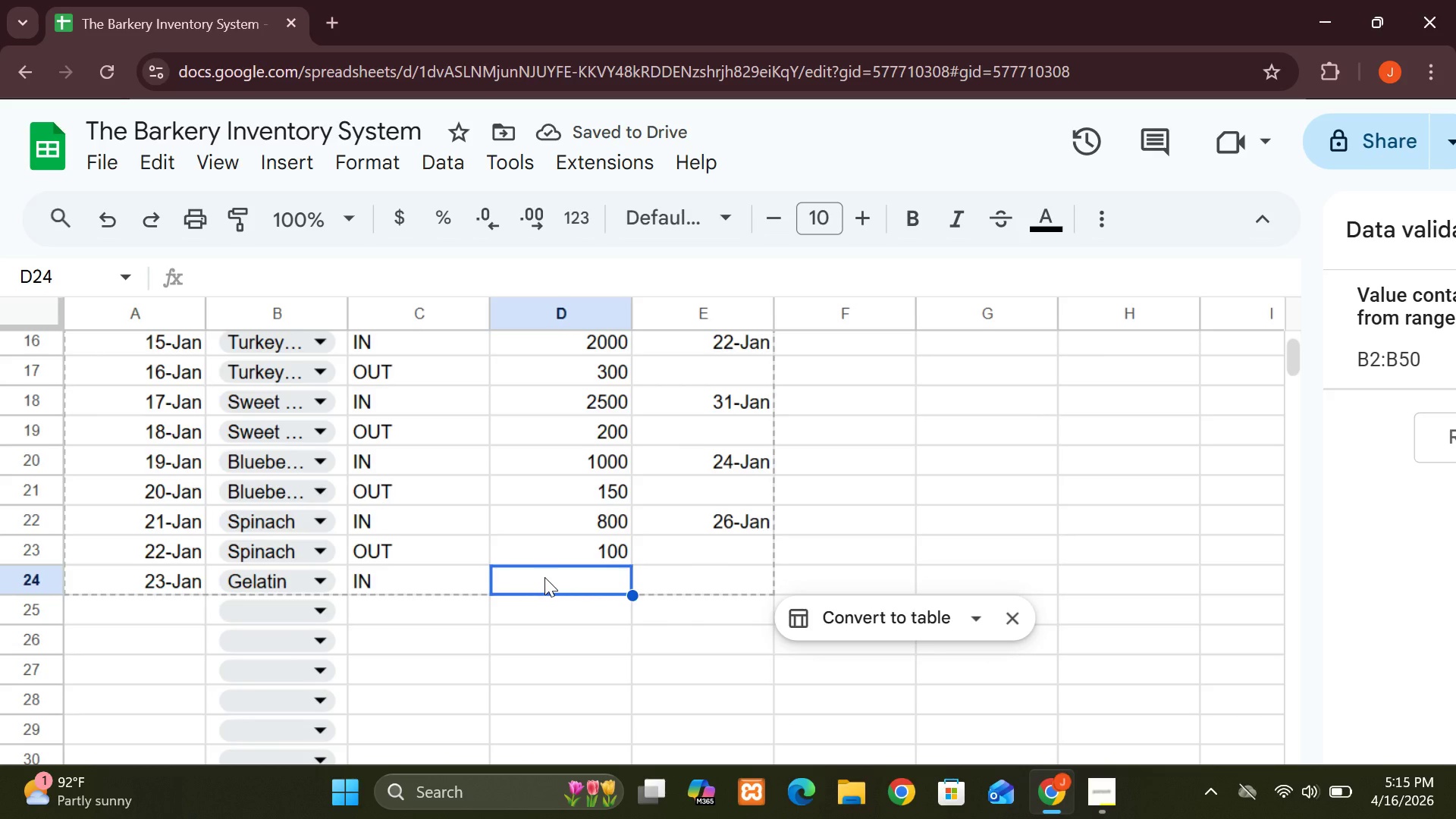 
type(500)
 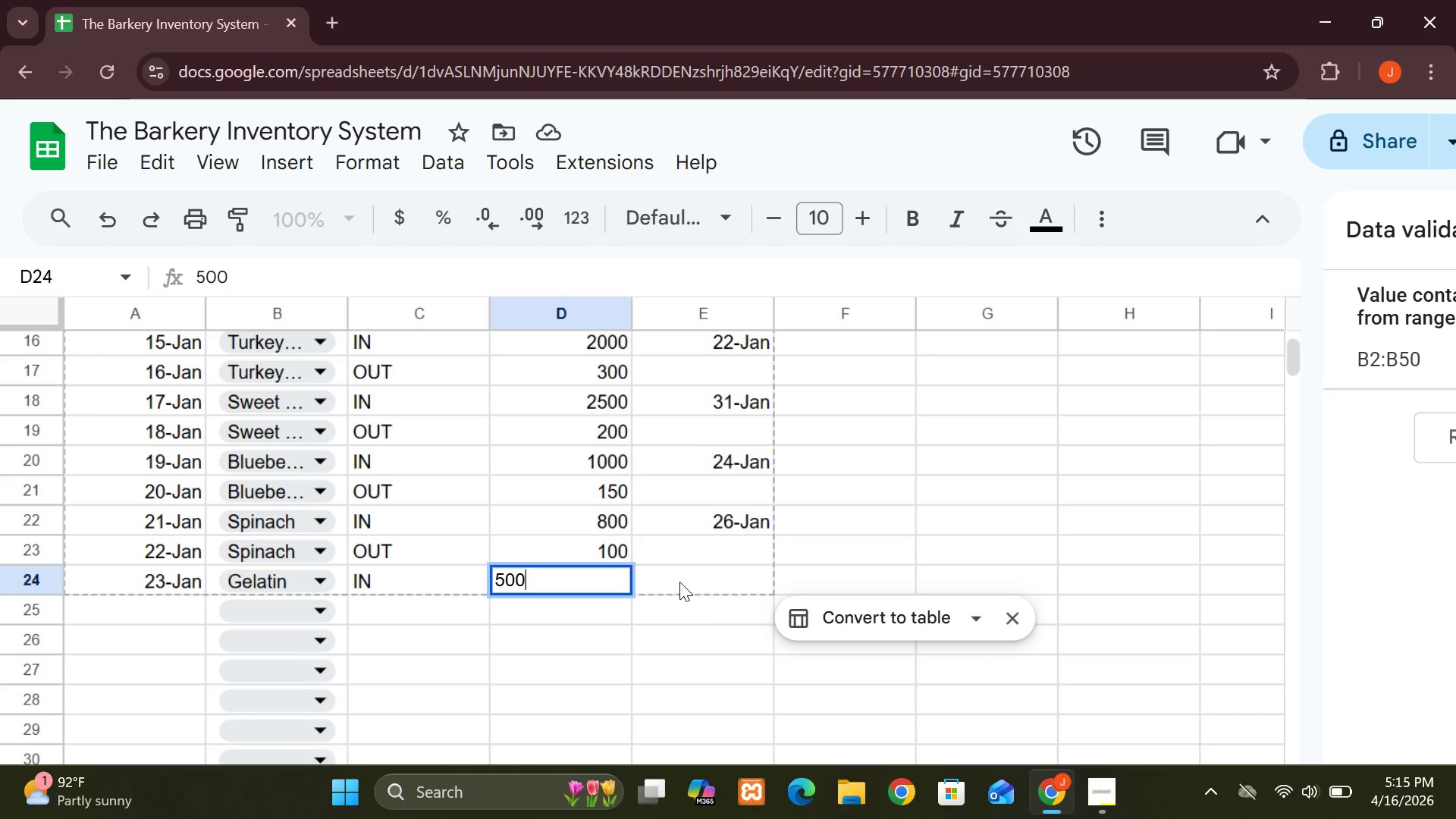 
left_click([682, 581])
 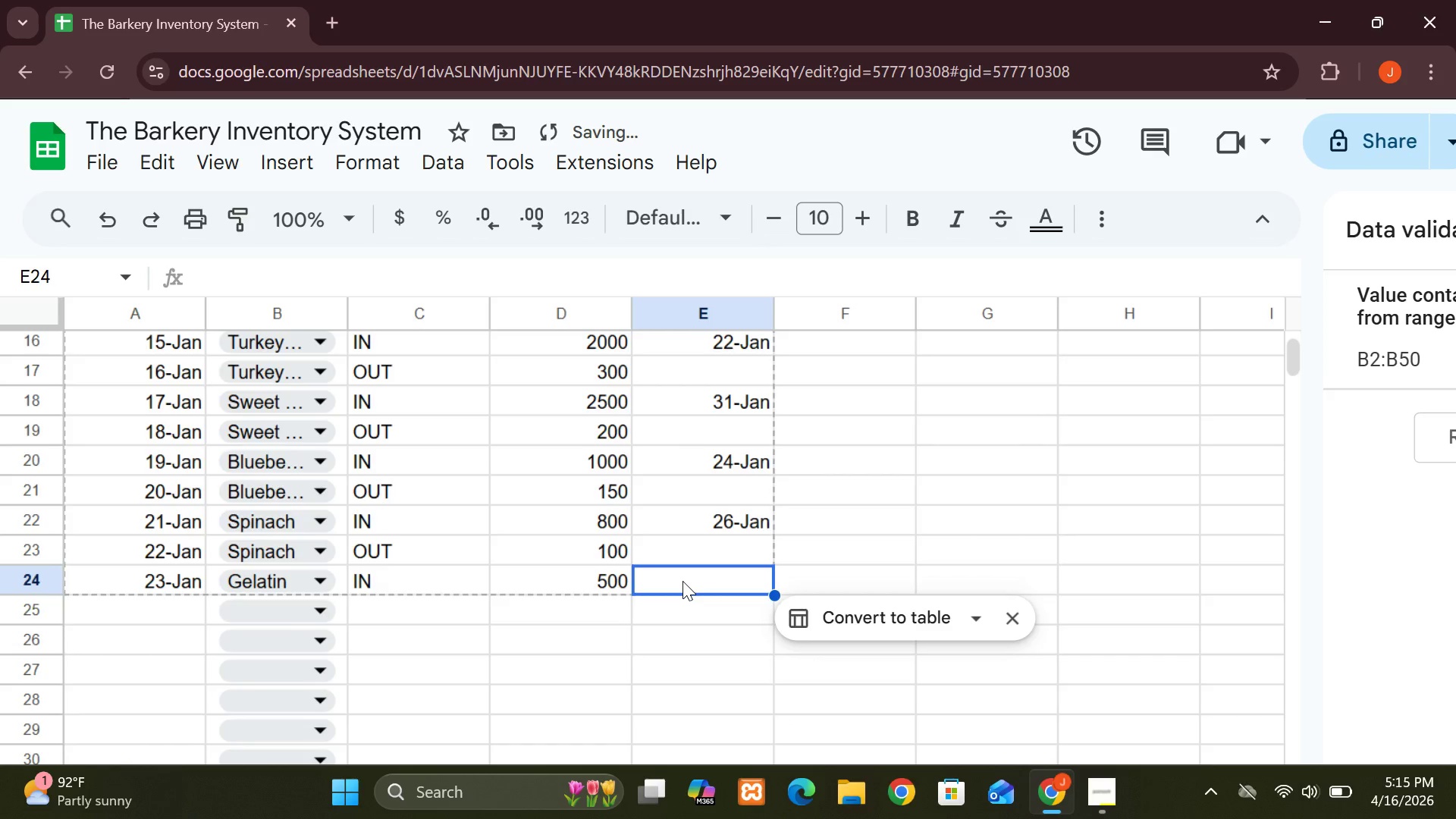 
type(23-)
 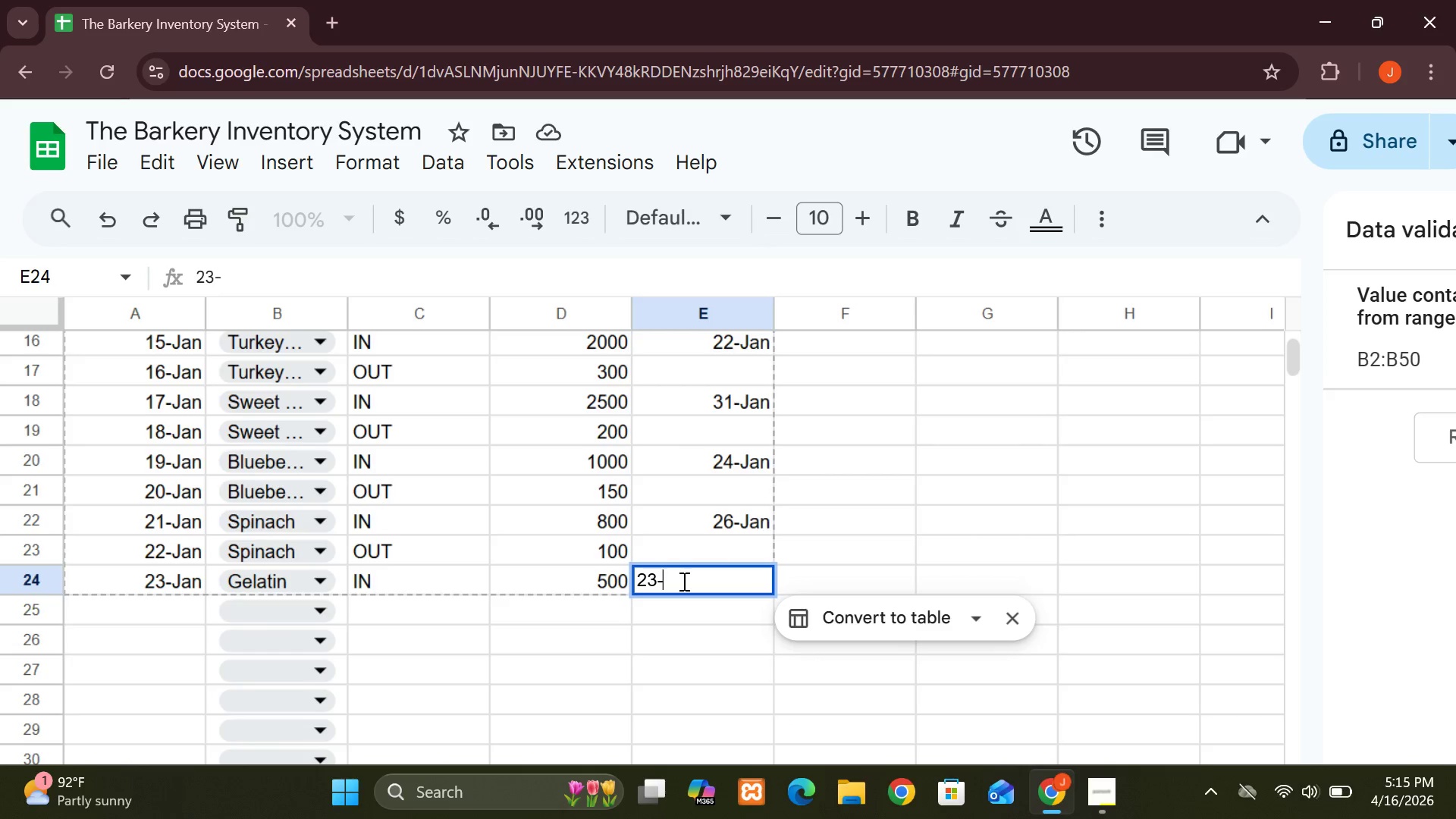 
wait(5.59)
 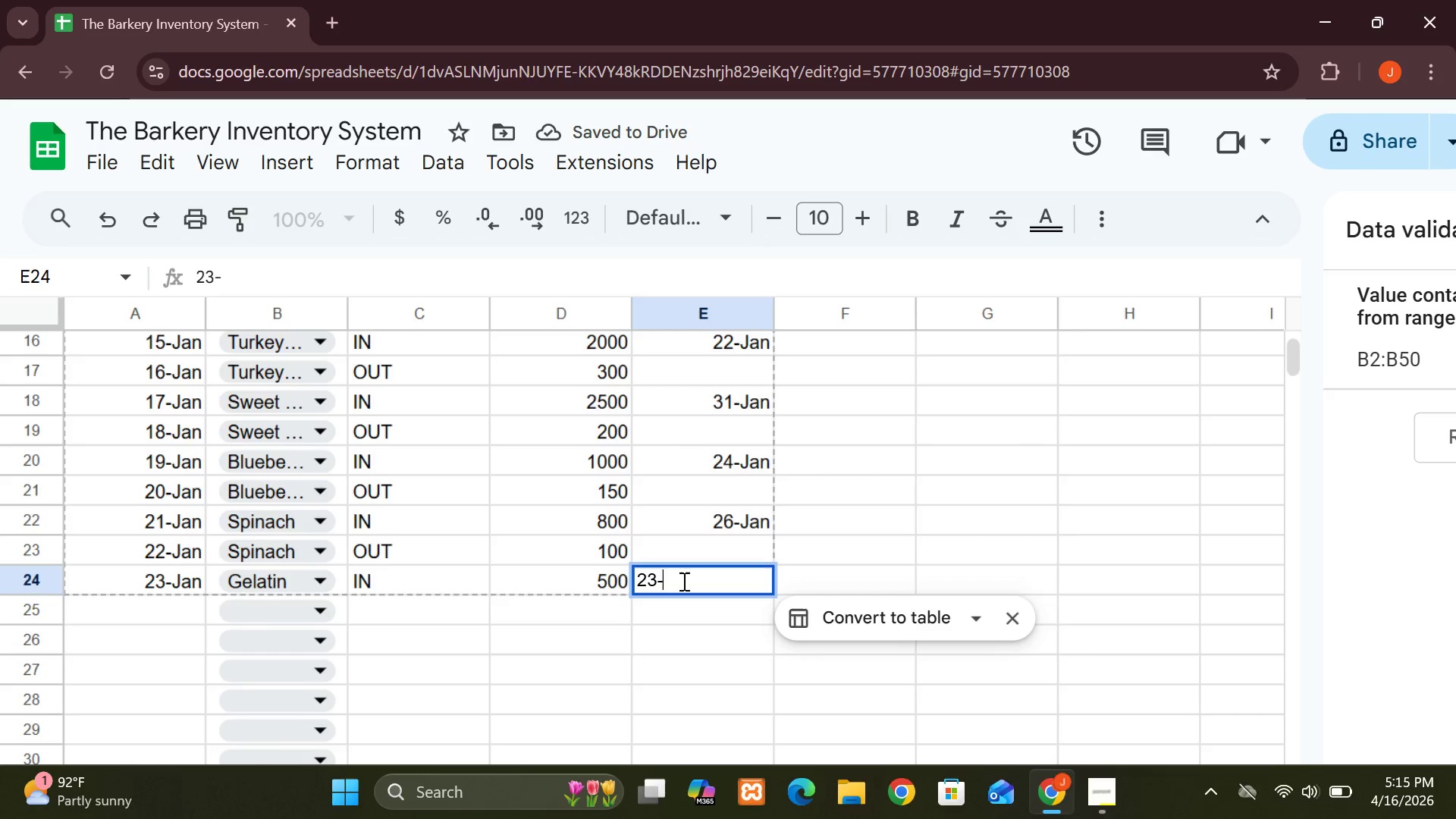 
left_click([682, 581])
 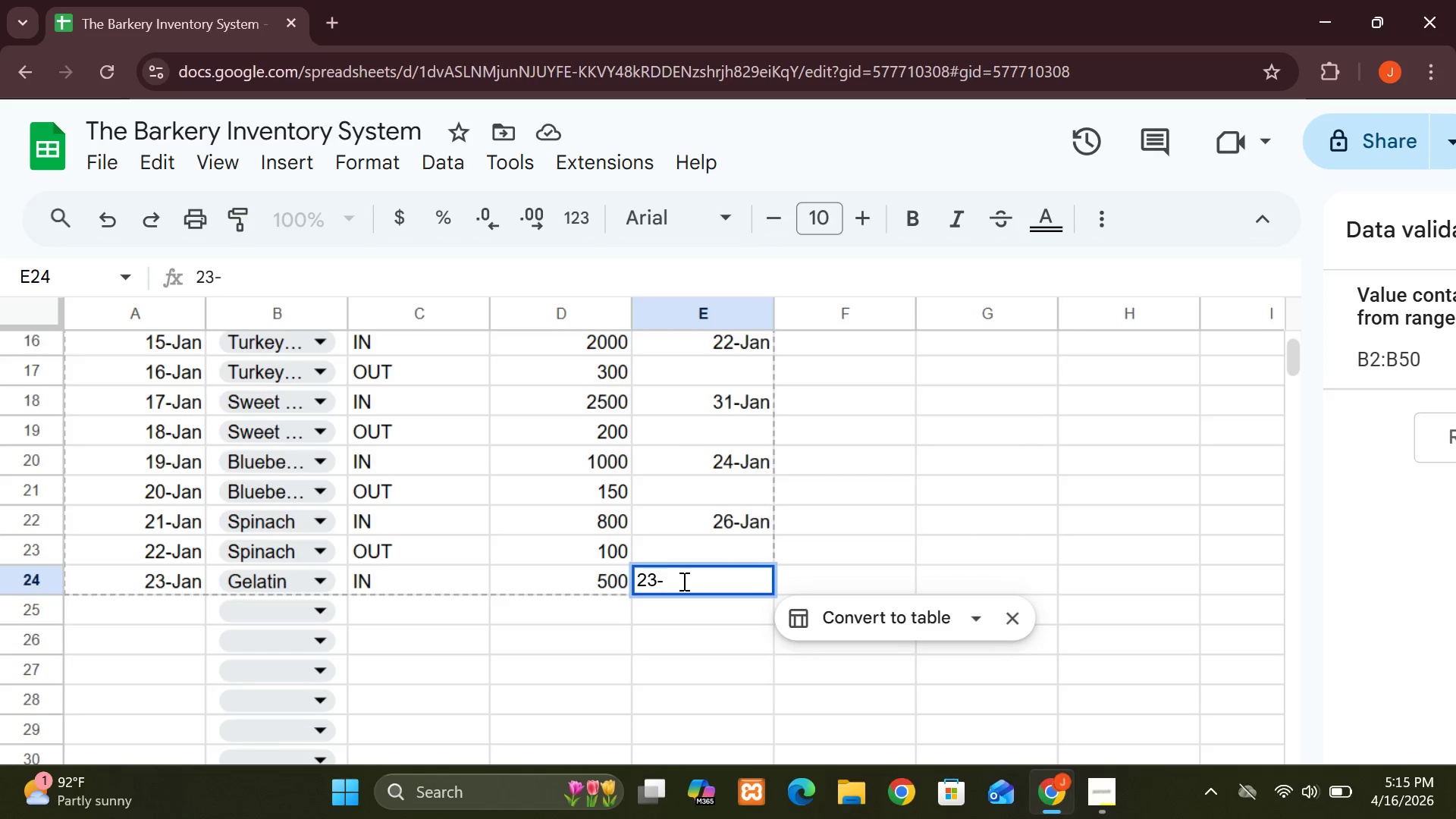 
type(Dw)
key(Backspace)
type(ec)
 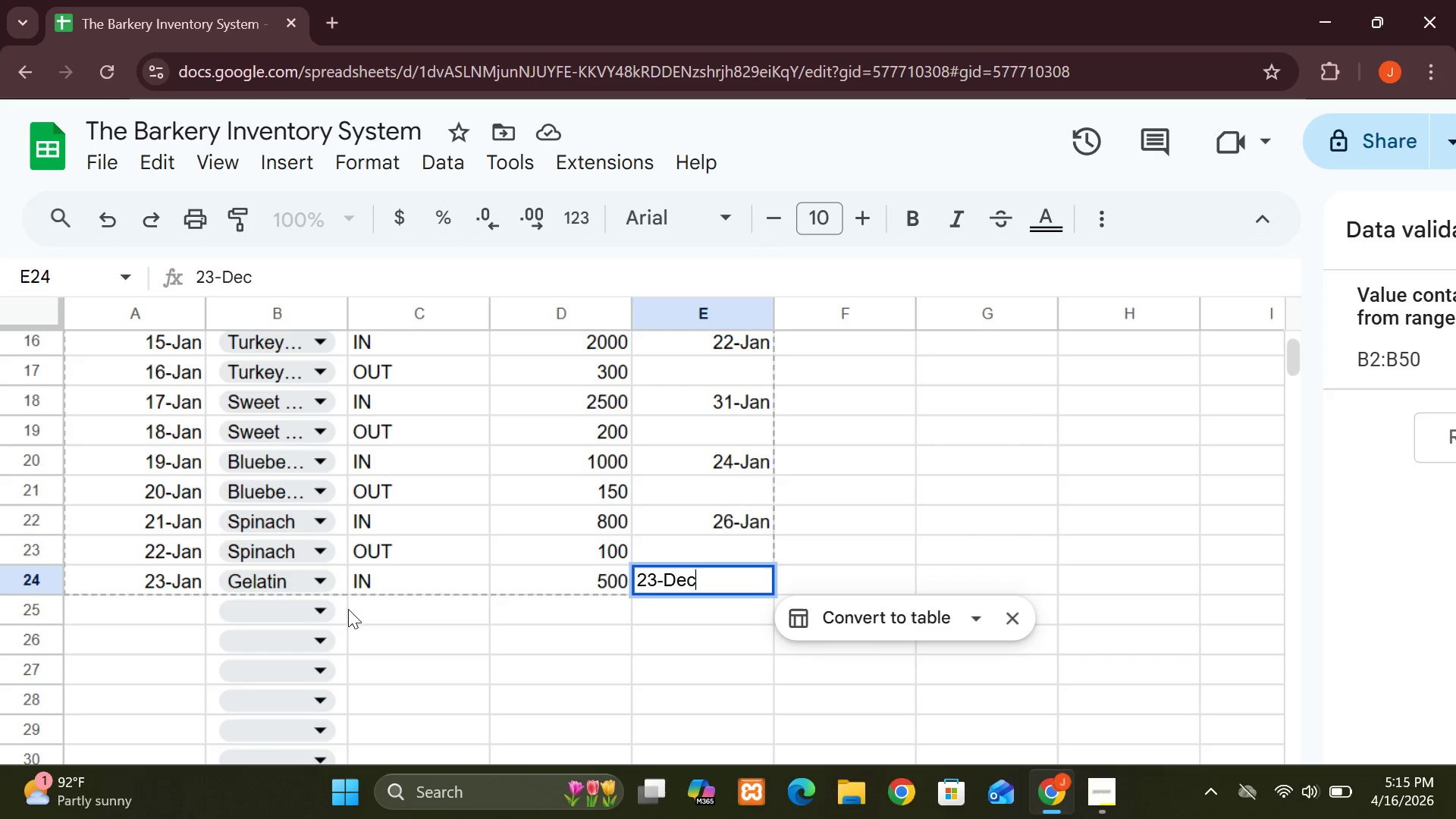 
left_click([165, 611])
 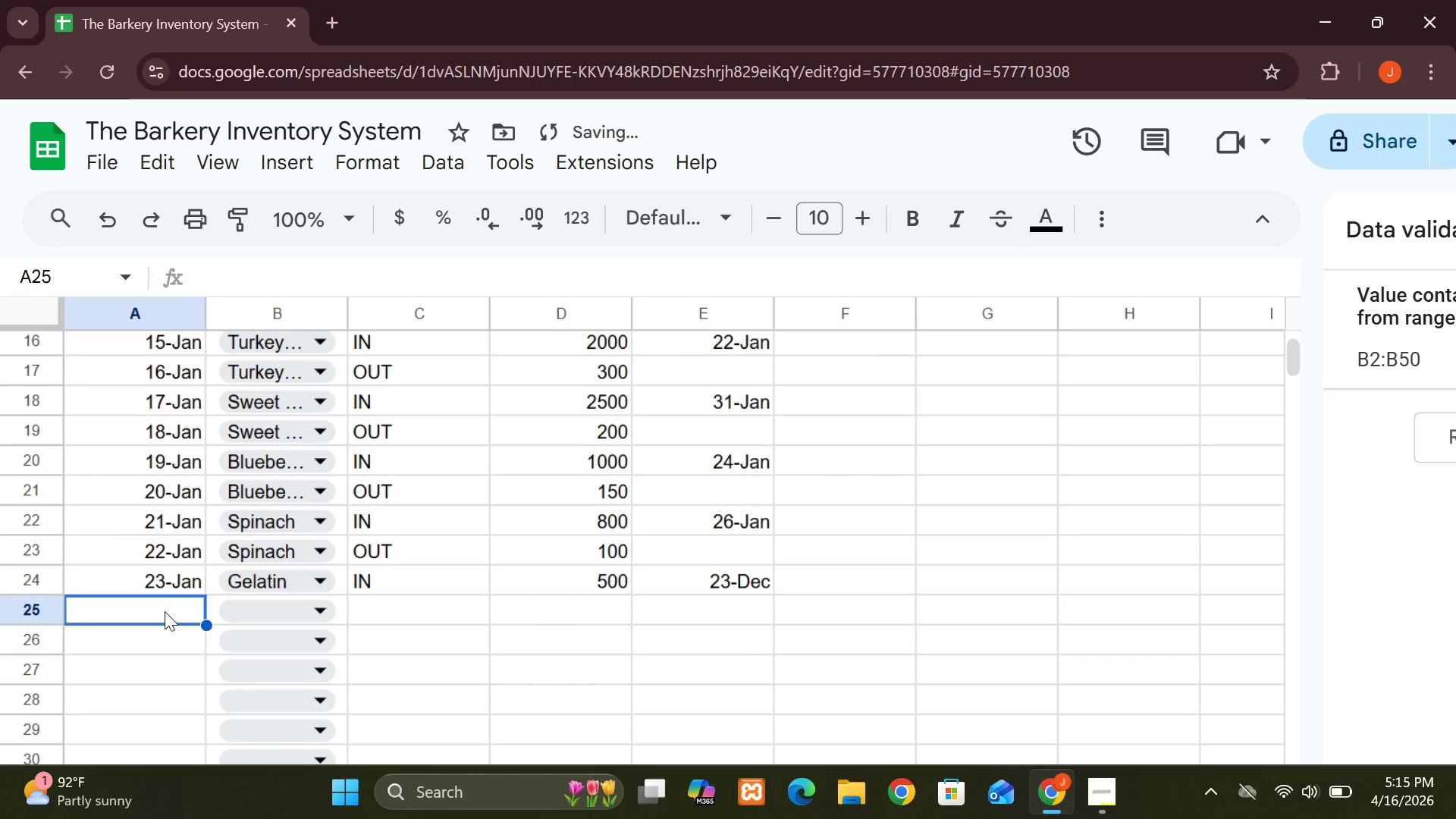 
type(24-Jam)
key(Backspace)
type(n)
 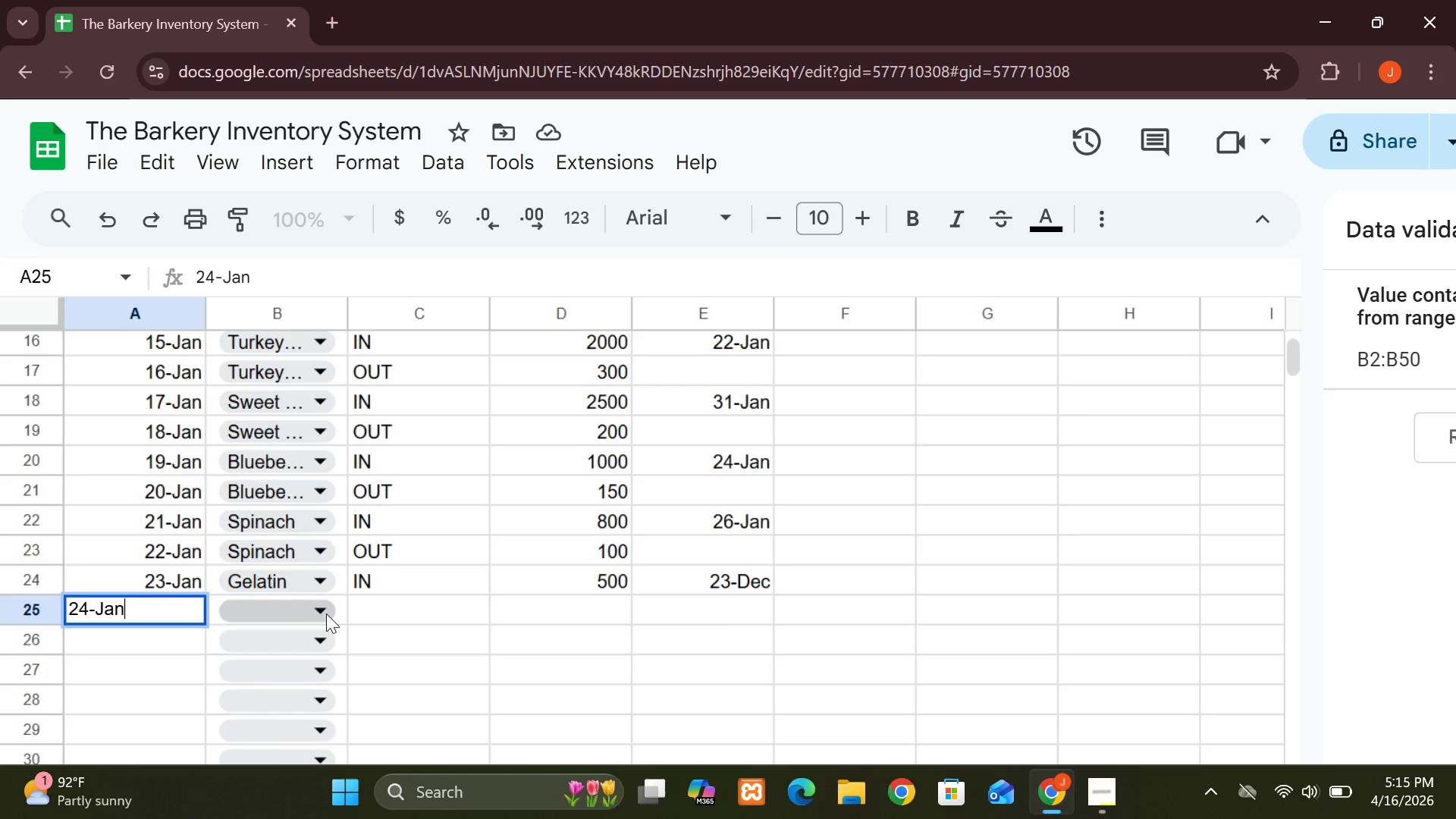 
left_click([326, 613])
 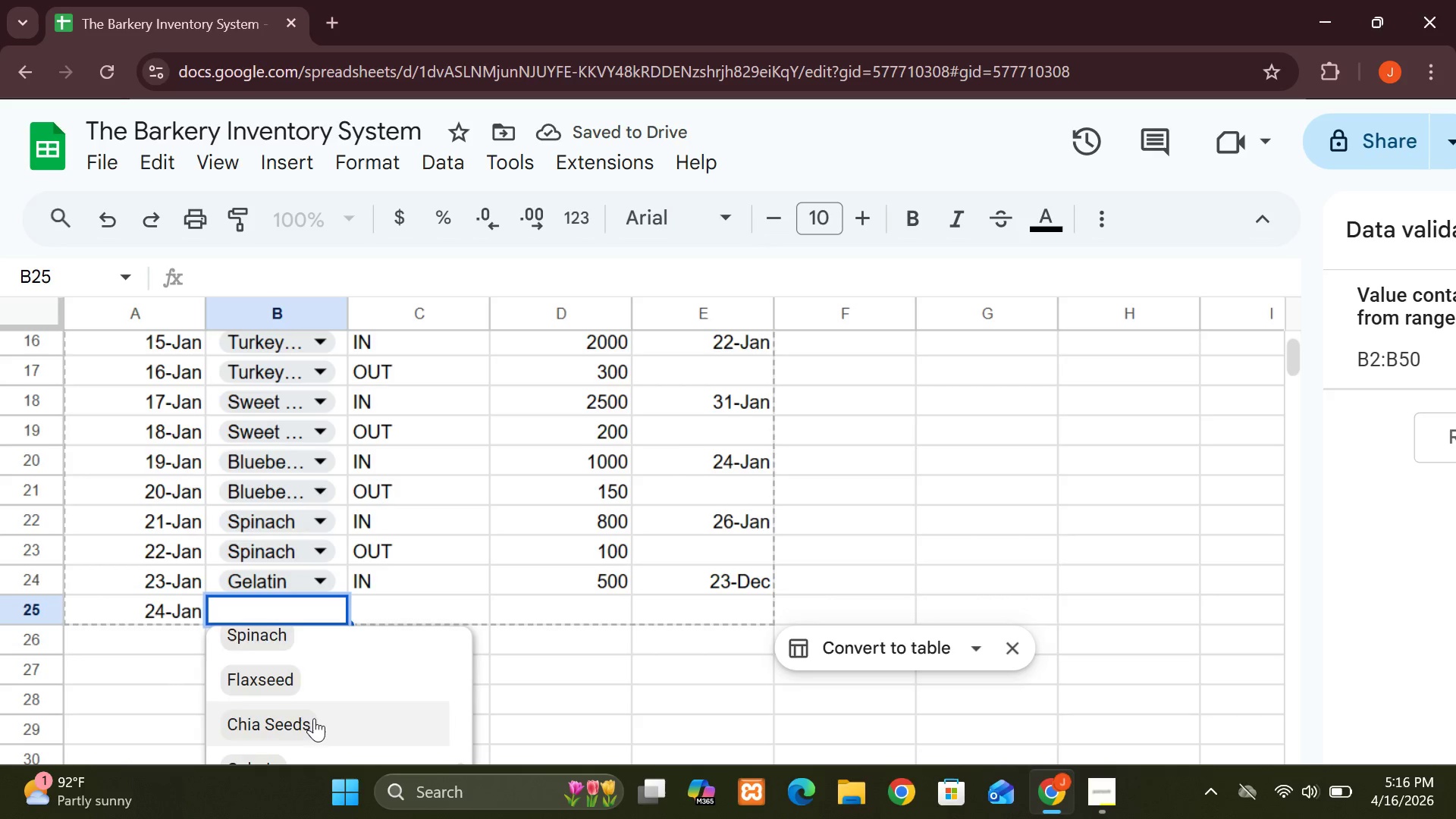 
wait(6.7)
 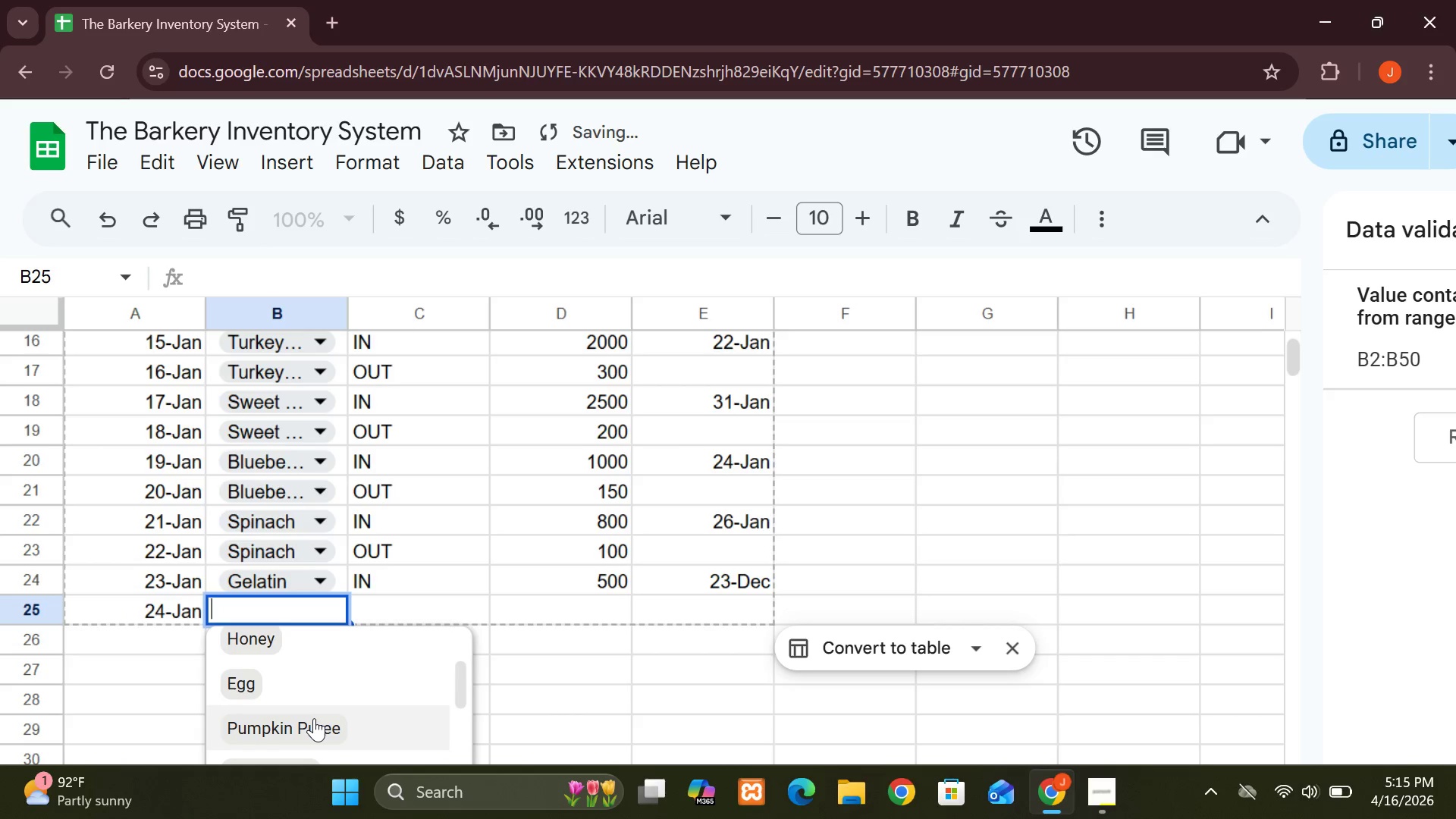 
left_click([283, 687])
 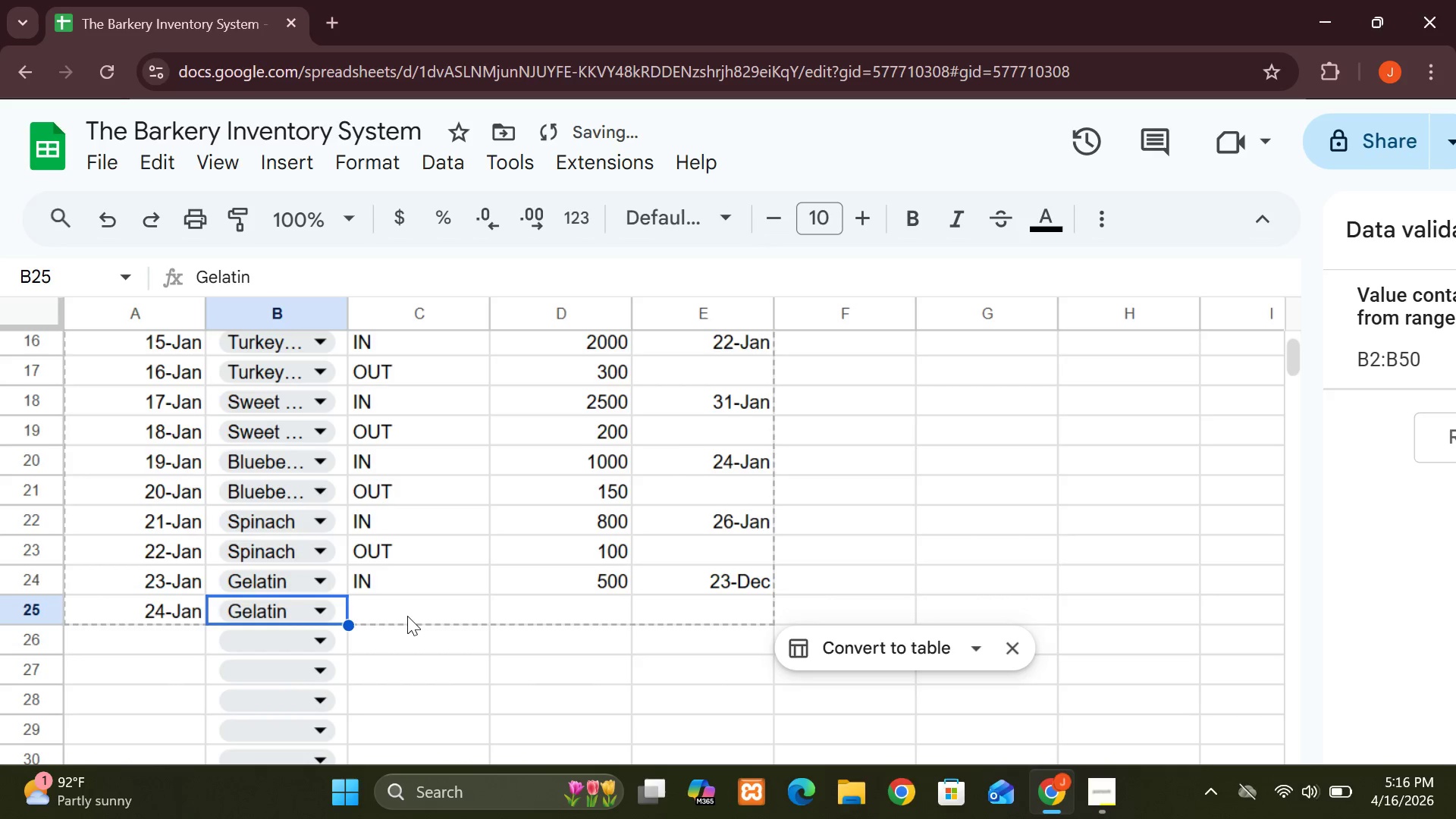 
left_click([407, 609])
 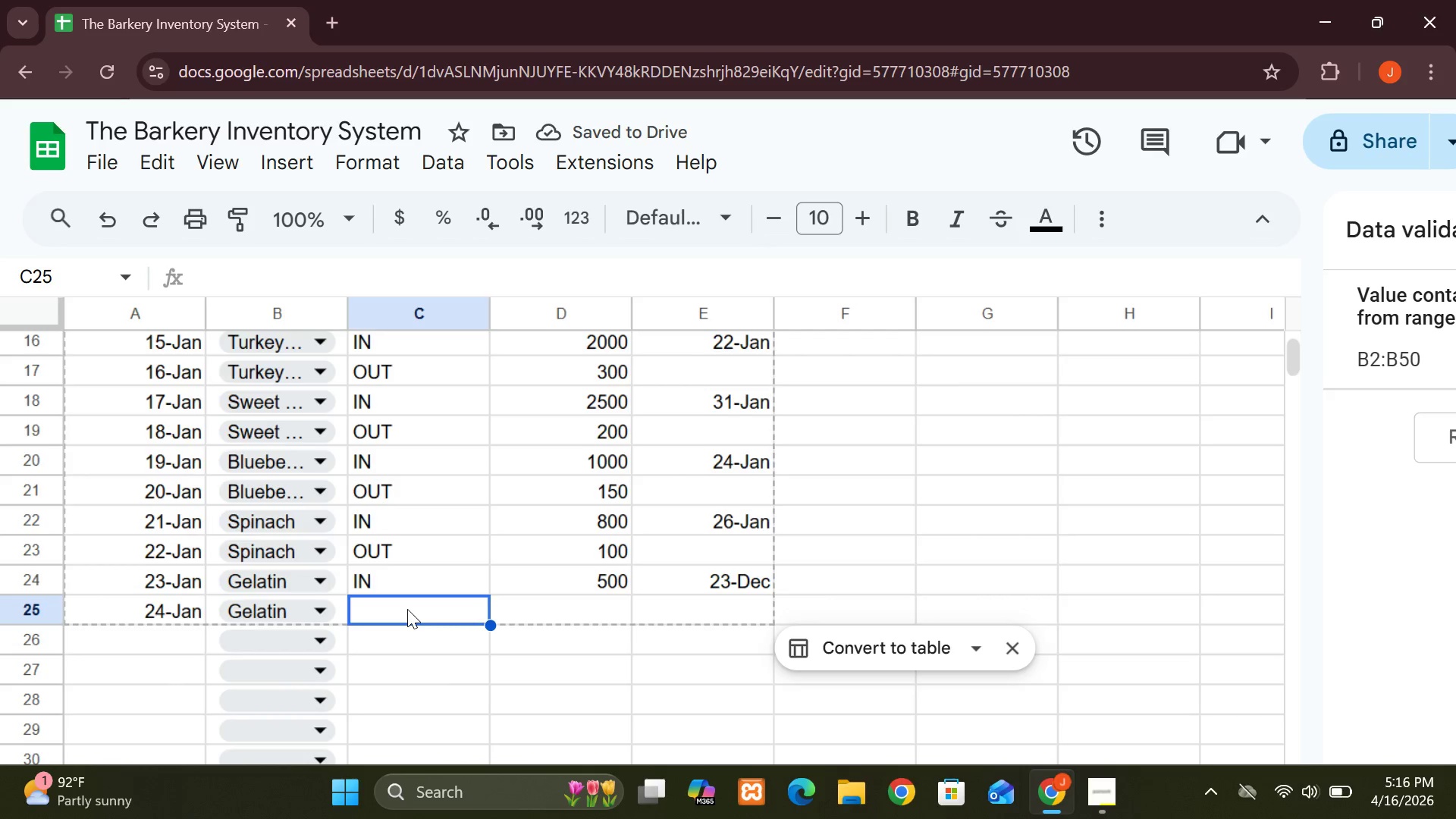 
key(CapsLock)
 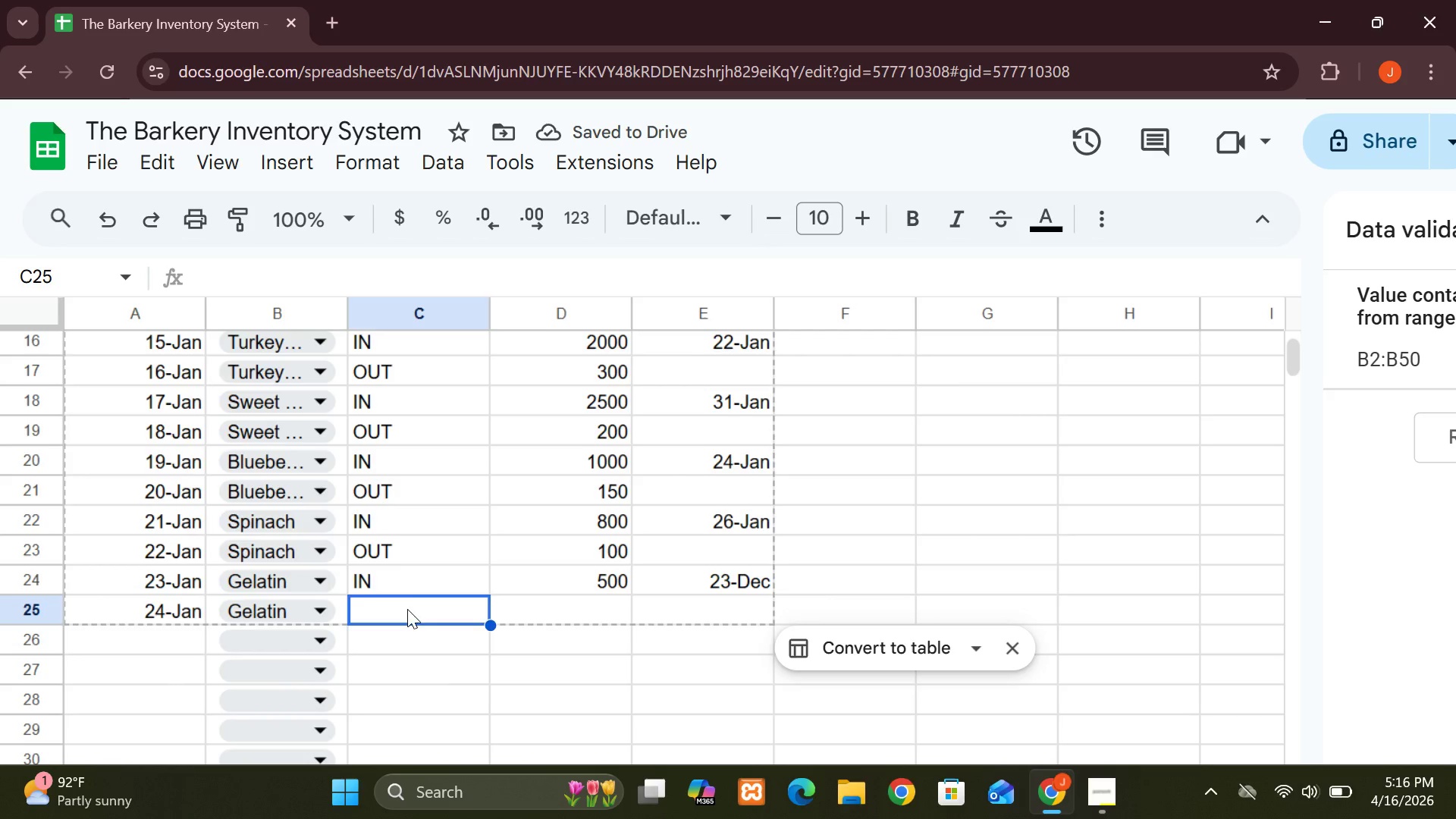 
key(O)
 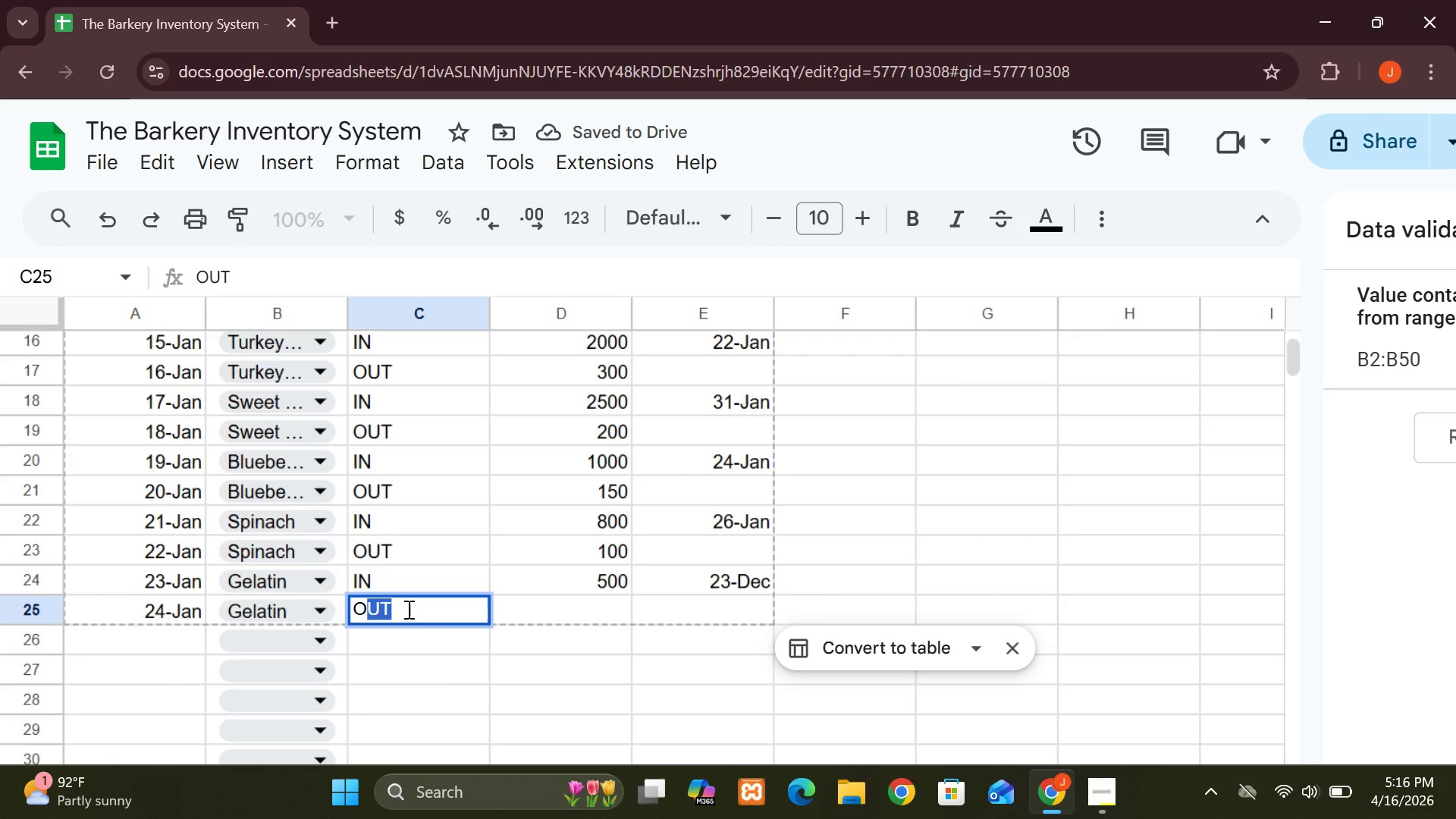 
key(Enter)
 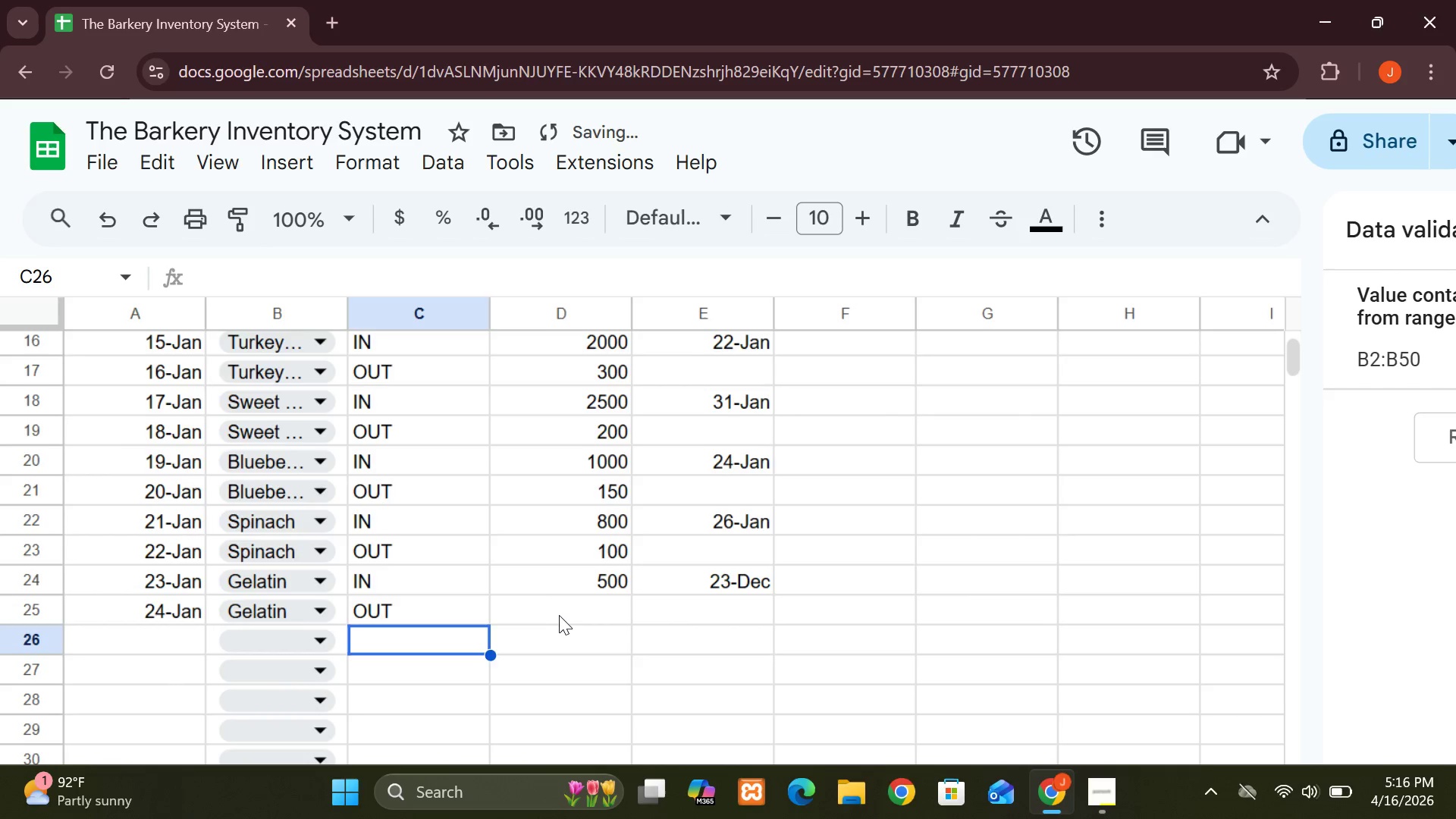 
left_click([561, 619])
 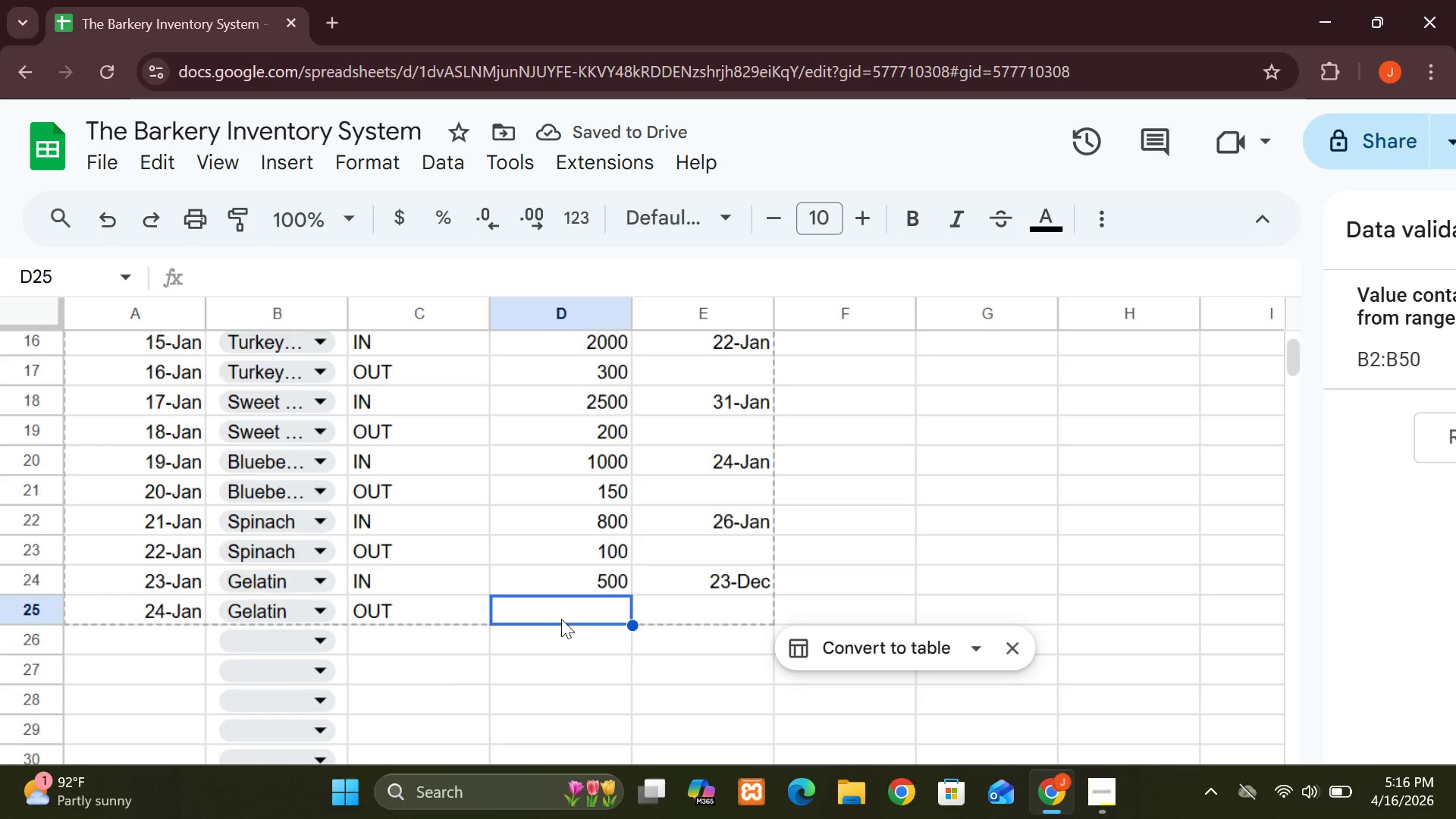 
type(20)
 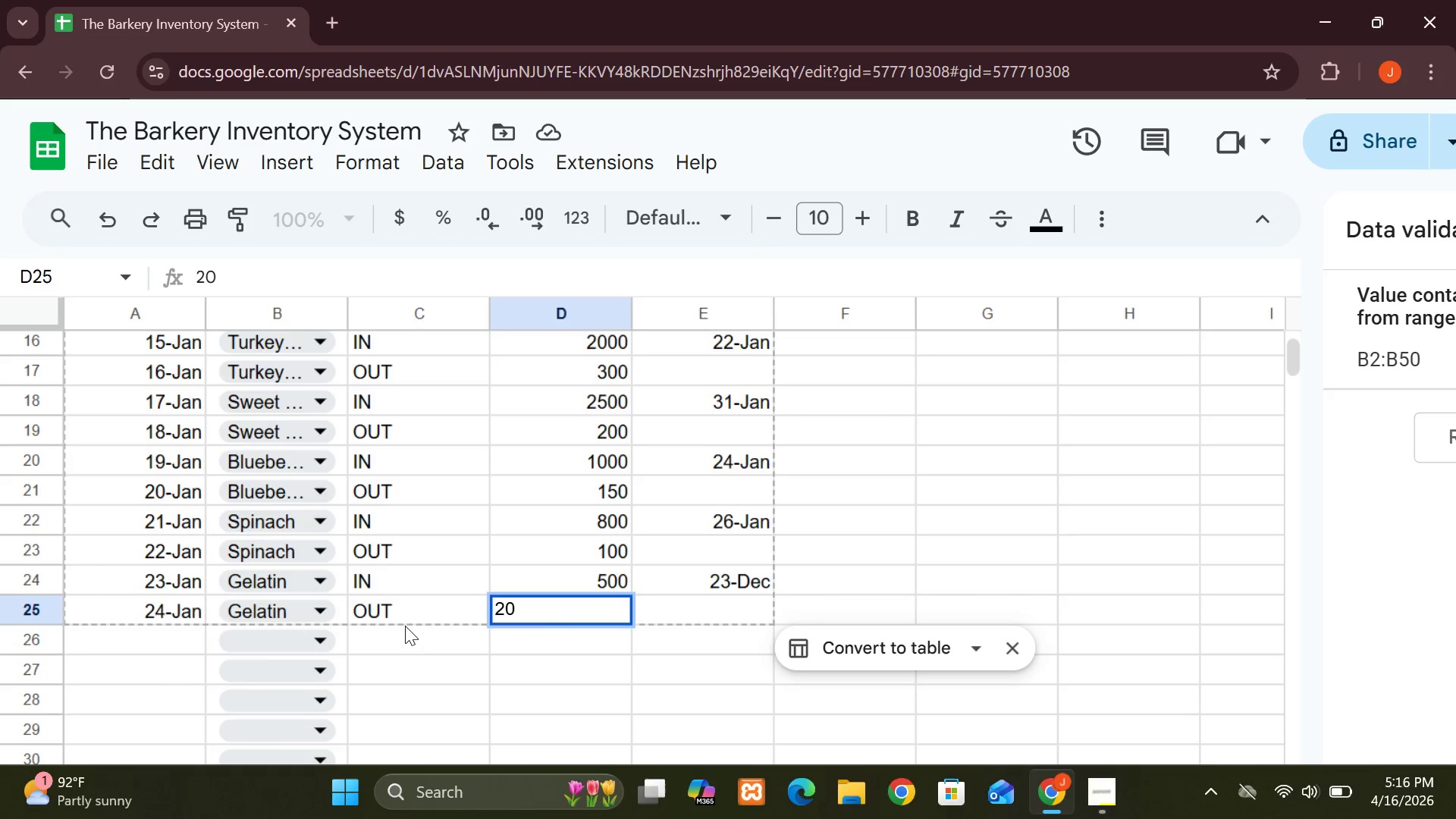 
left_click([162, 645])
 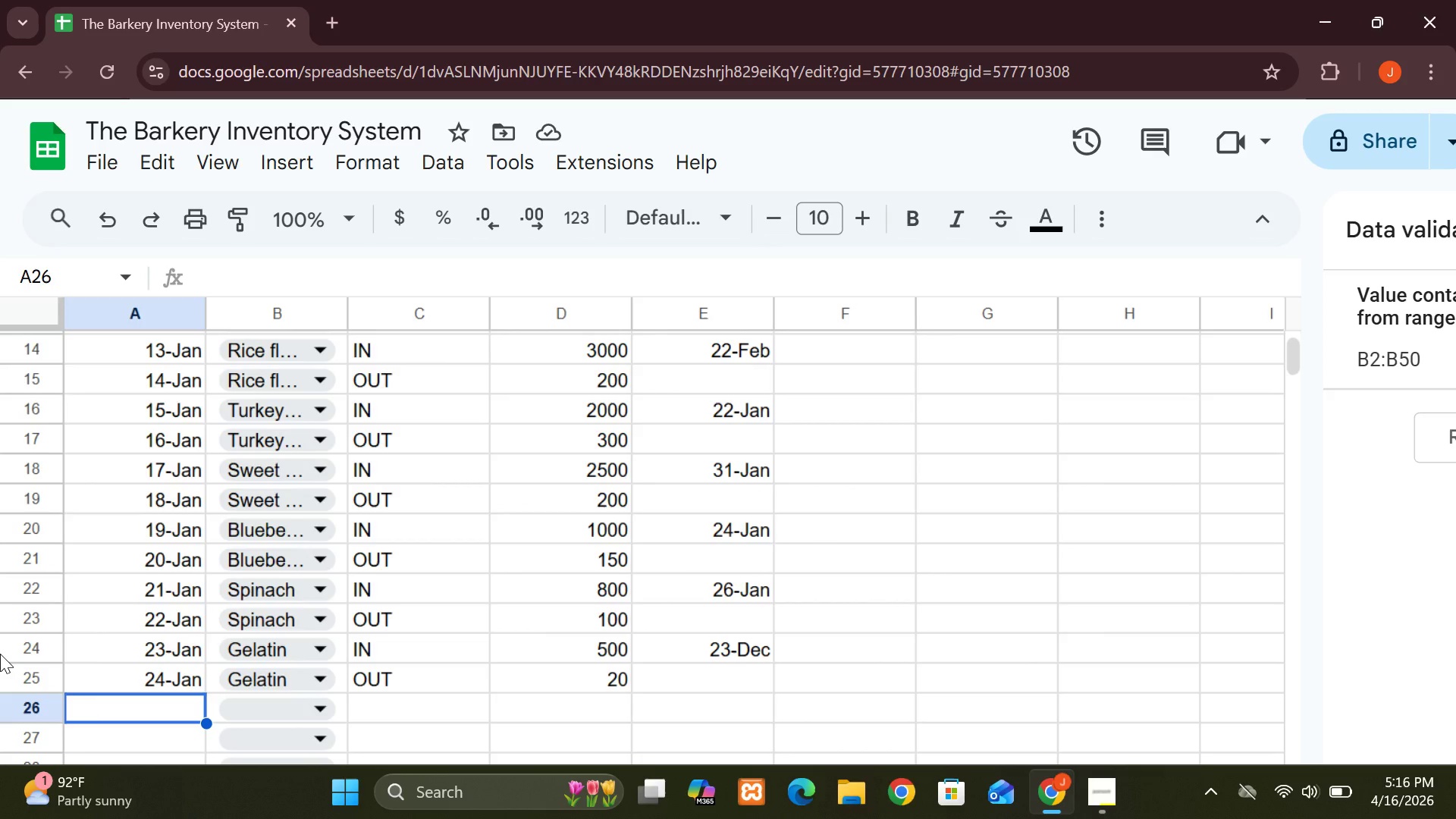 
wait(27.05)
 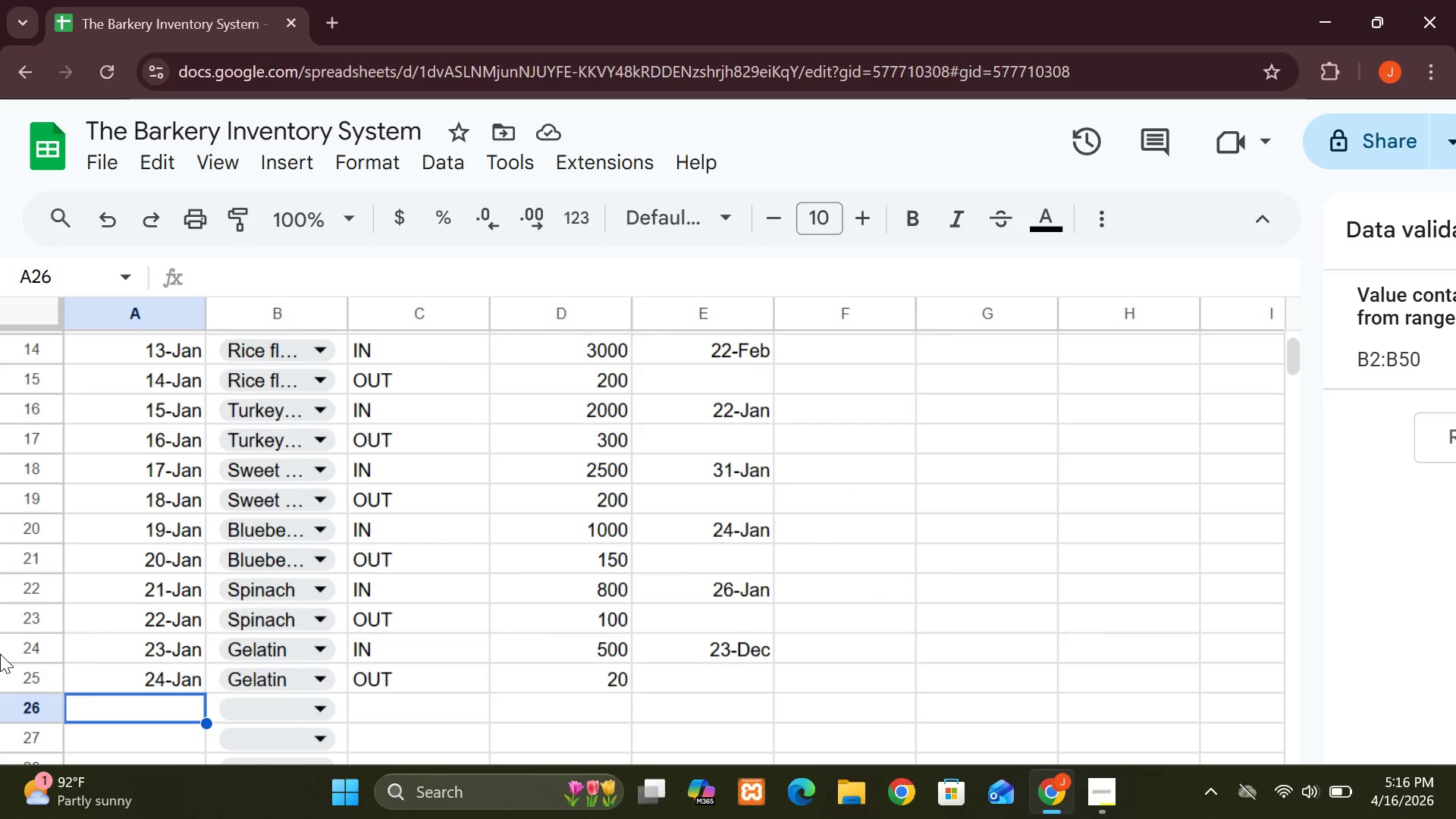 
left_click([0, 664])
 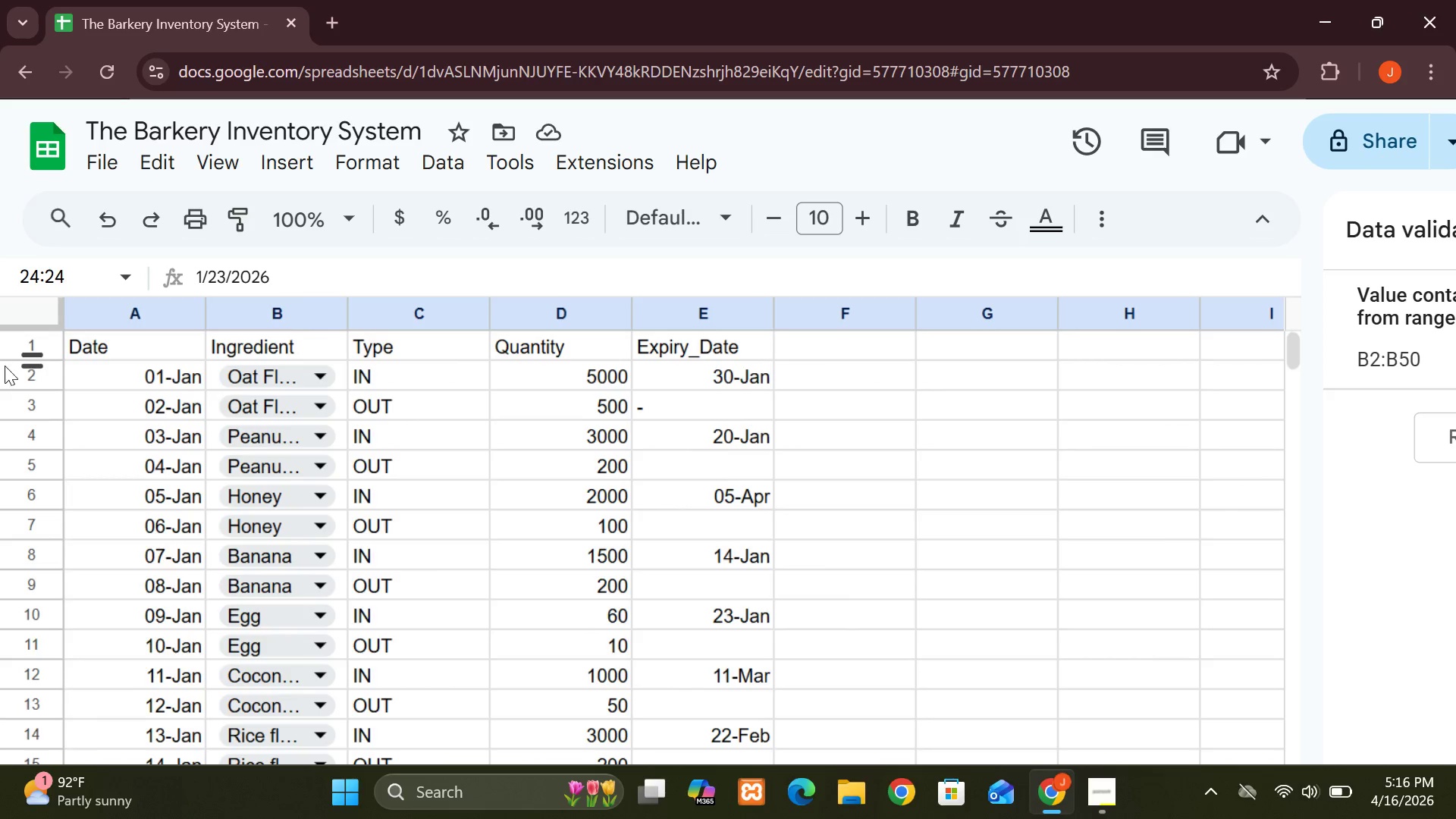 
wait(5.22)
 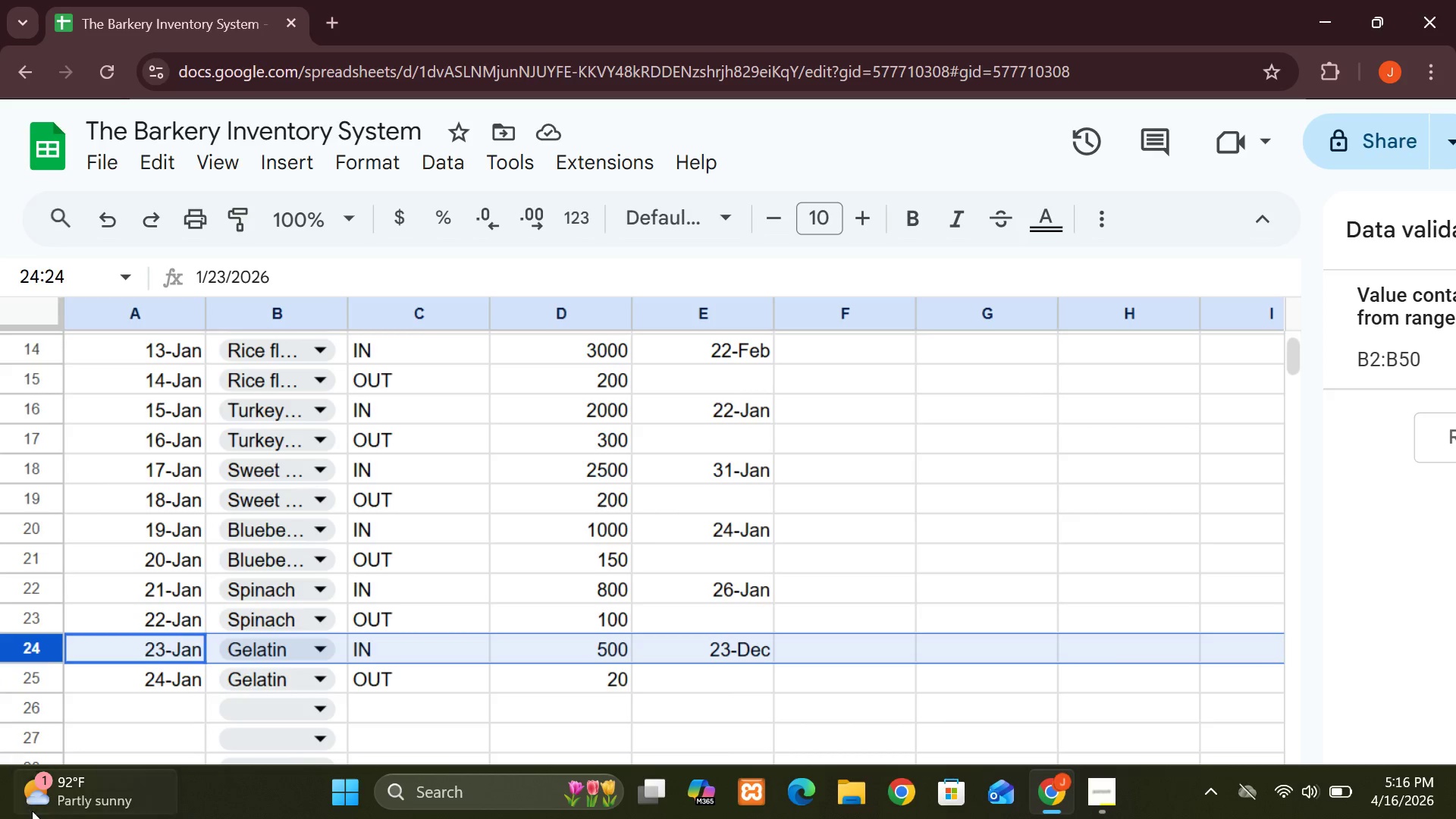 
left_click([17, 350])
 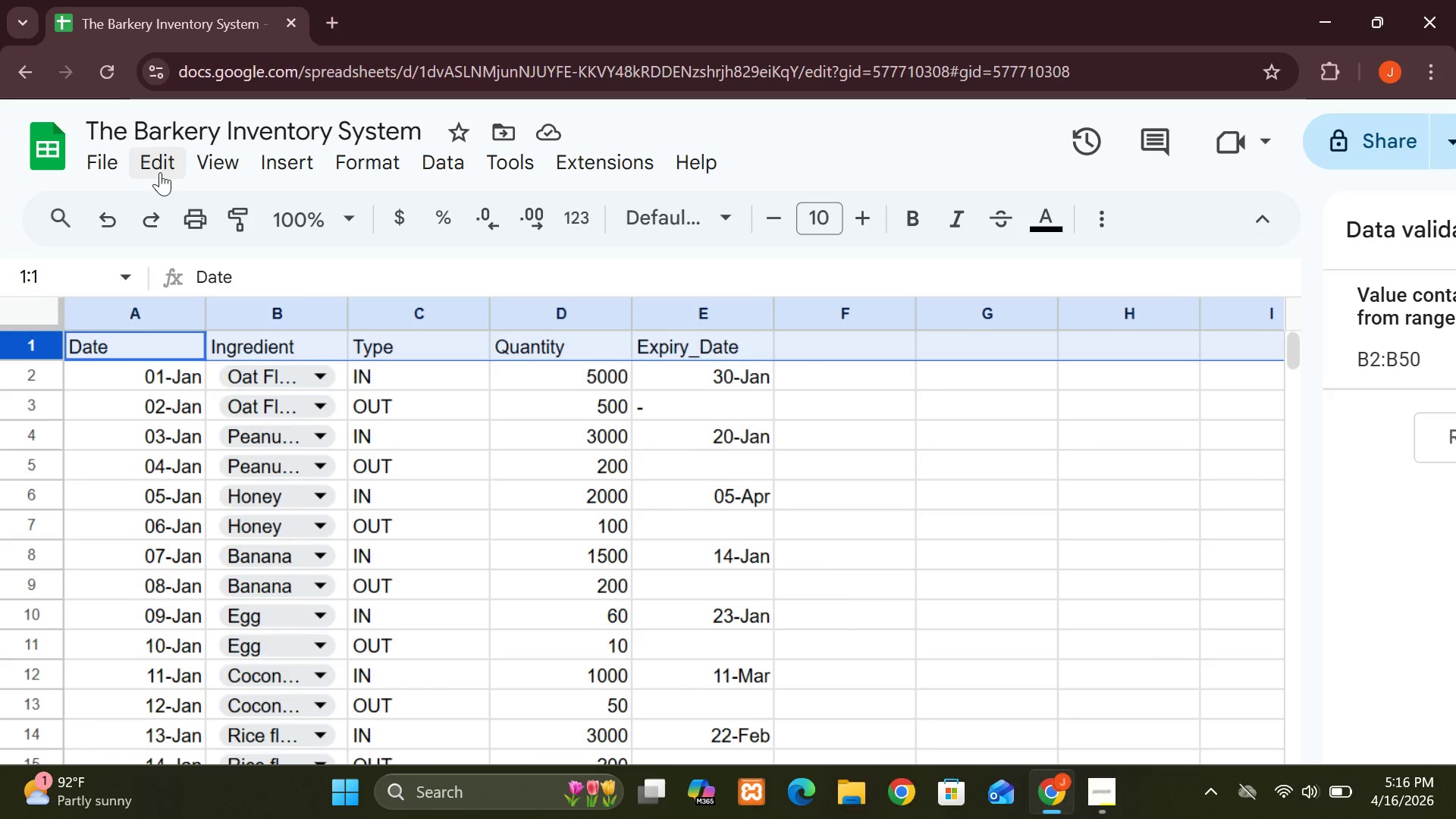 
left_click([166, 172])
 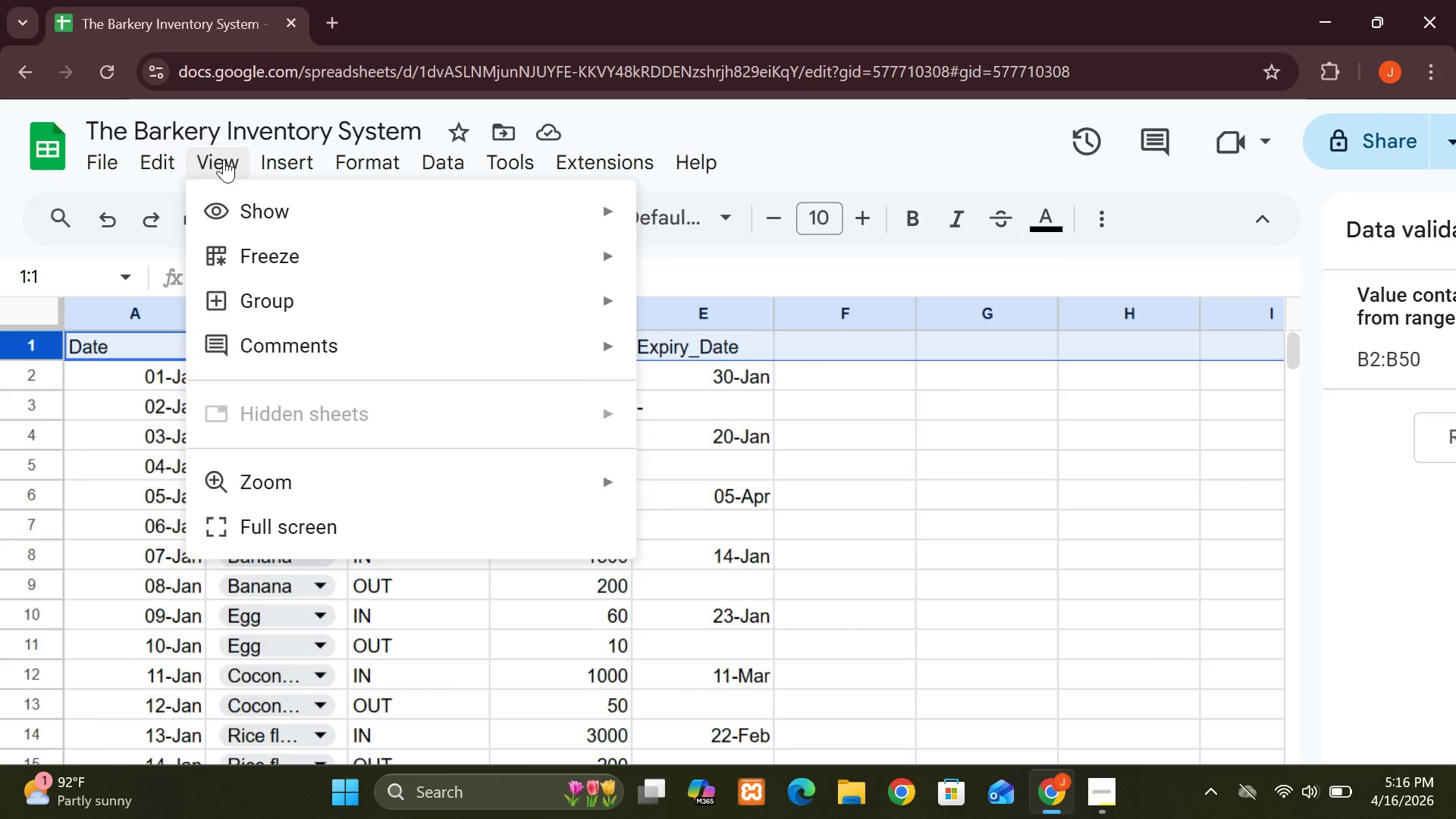 
left_click([224, 159])
 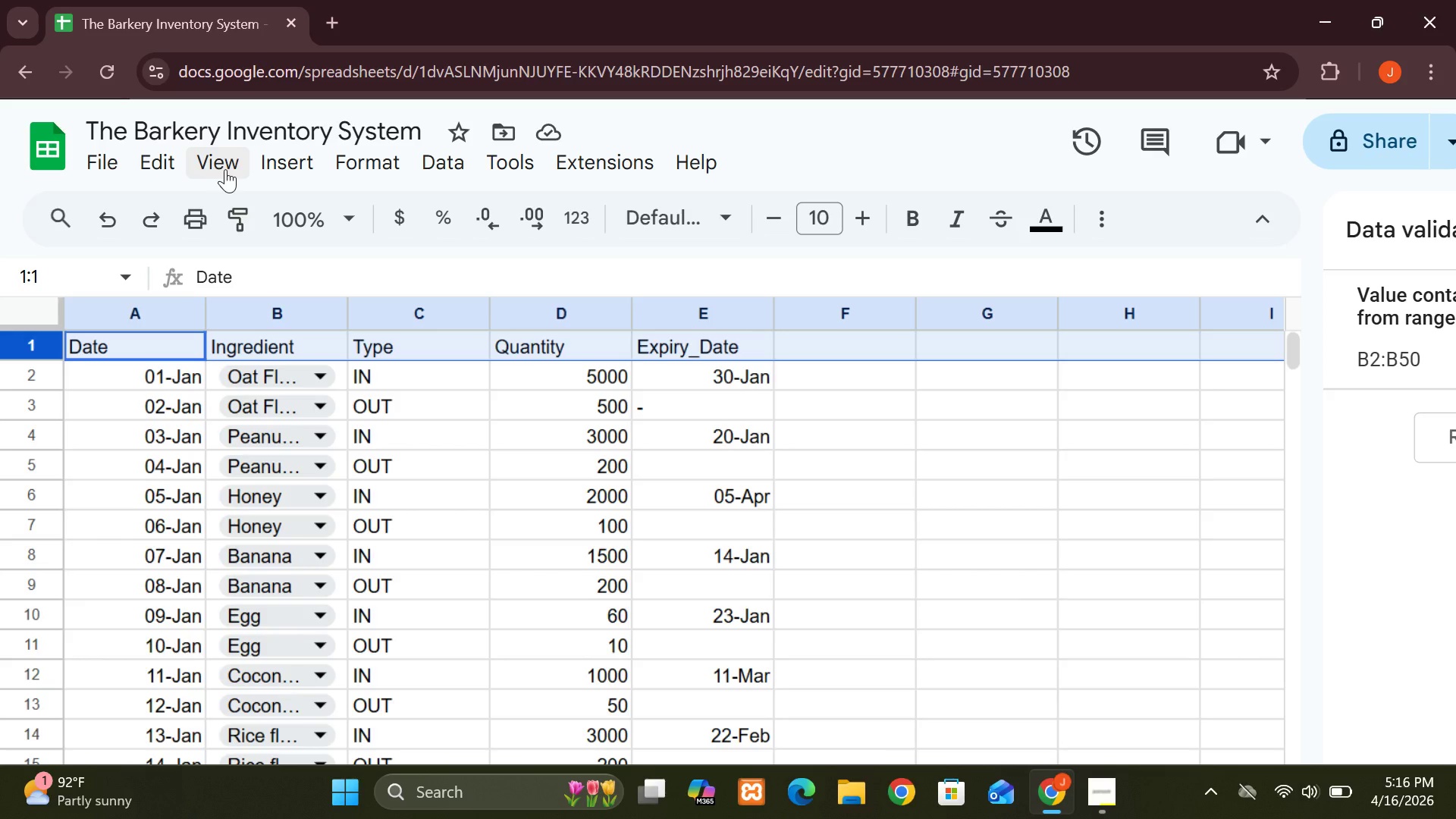 
left_click([225, 169])
 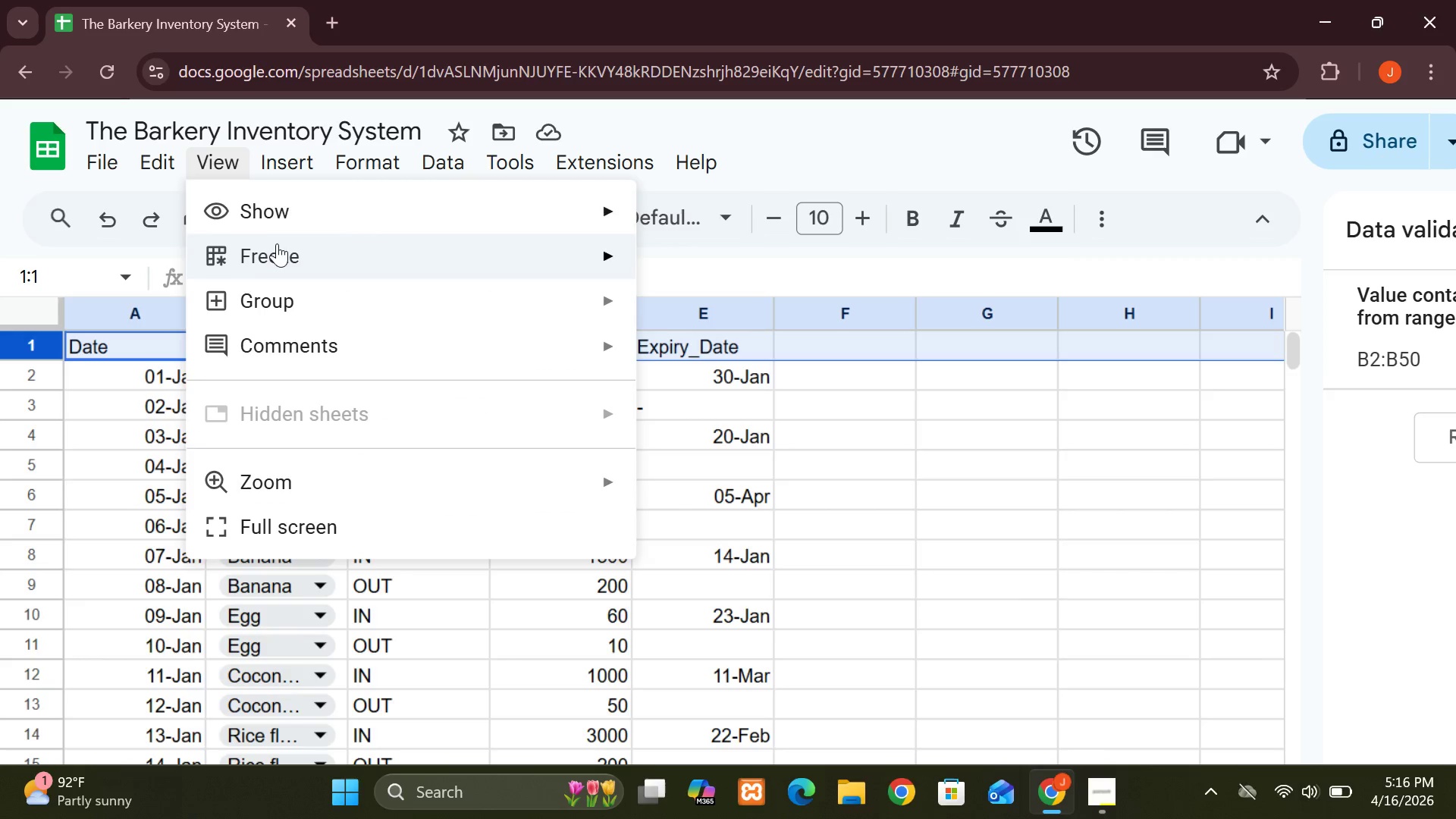 
left_click([278, 249])
 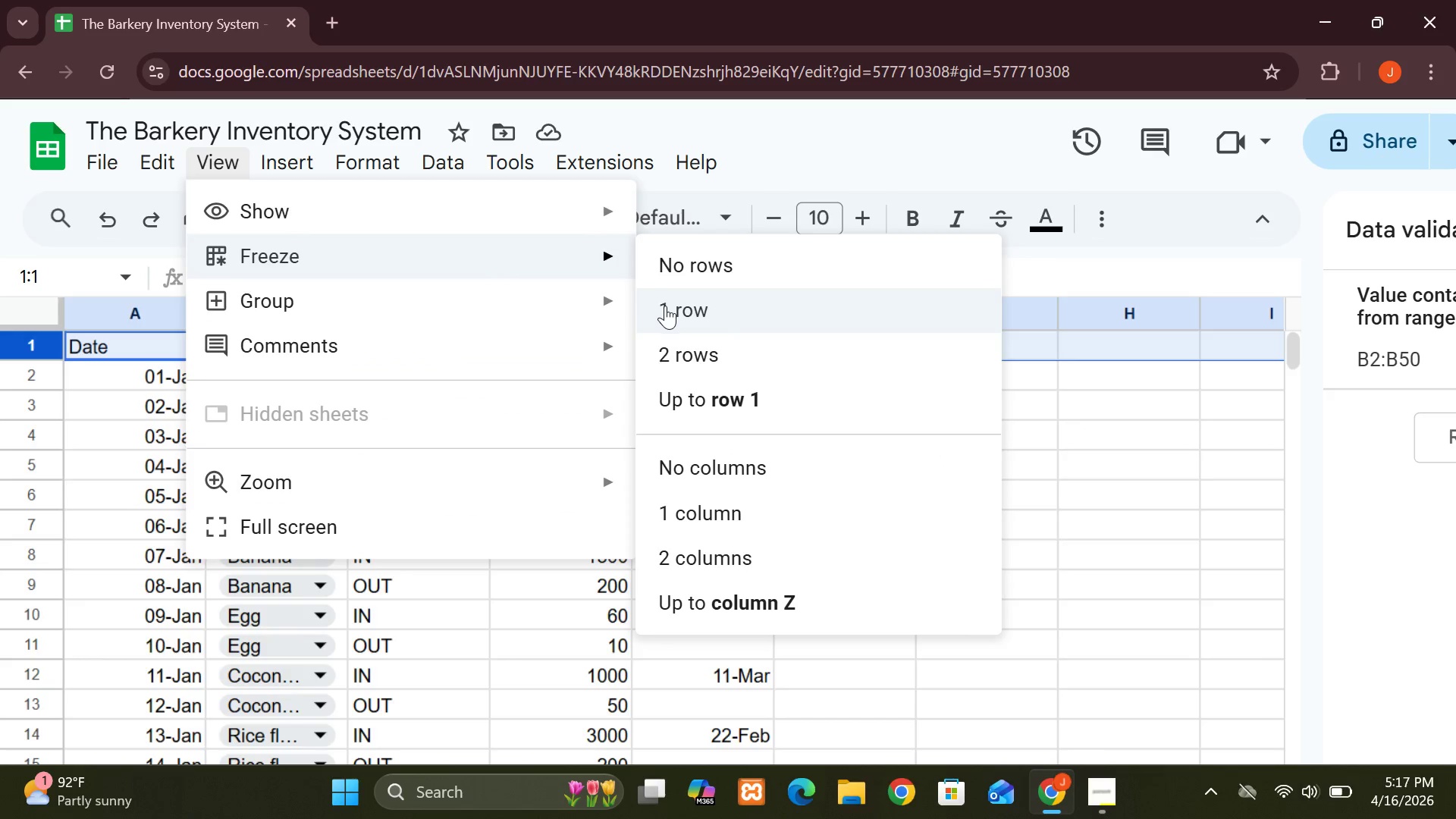 
left_click([665, 306])
 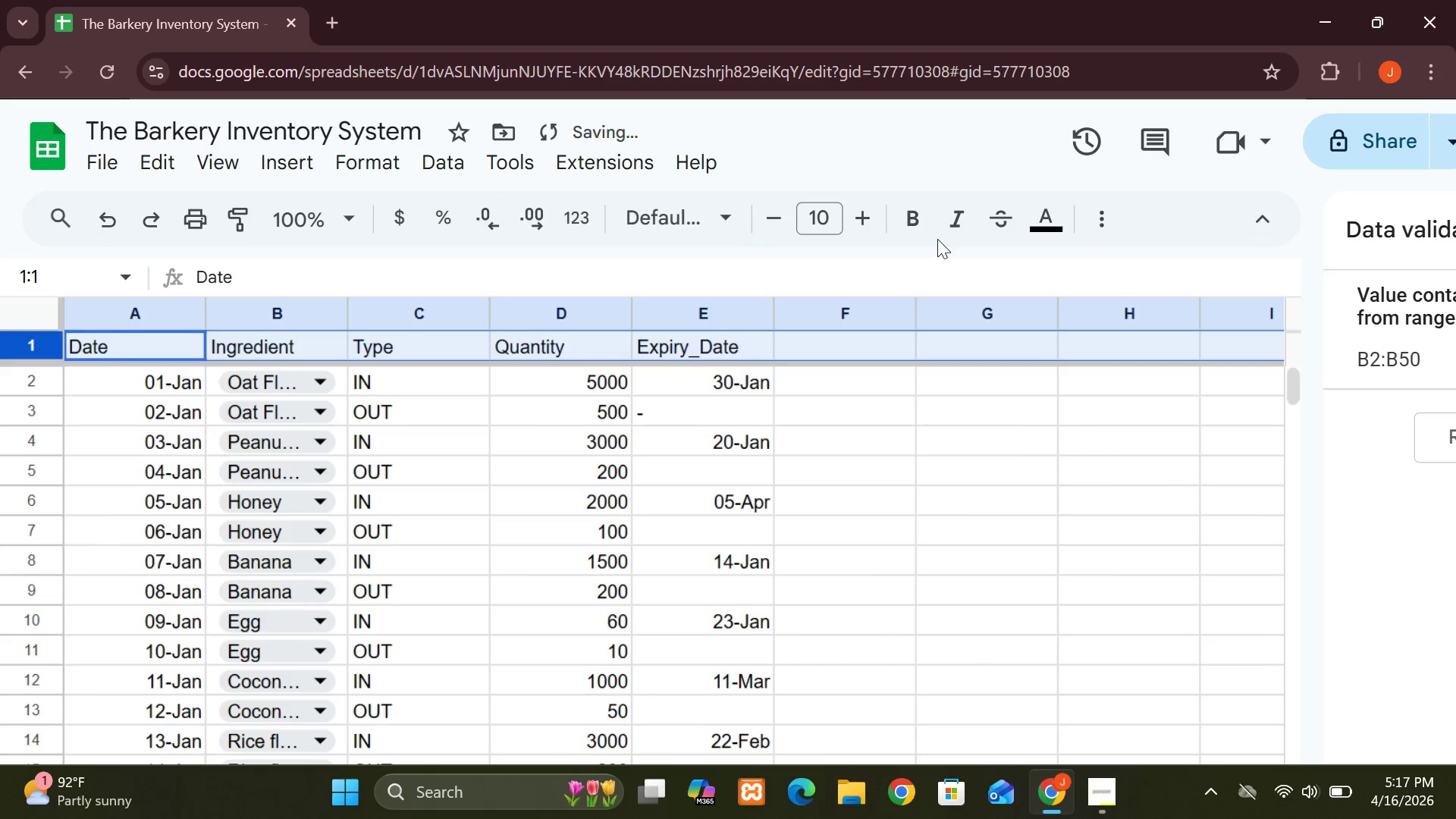 
left_click([913, 231])
 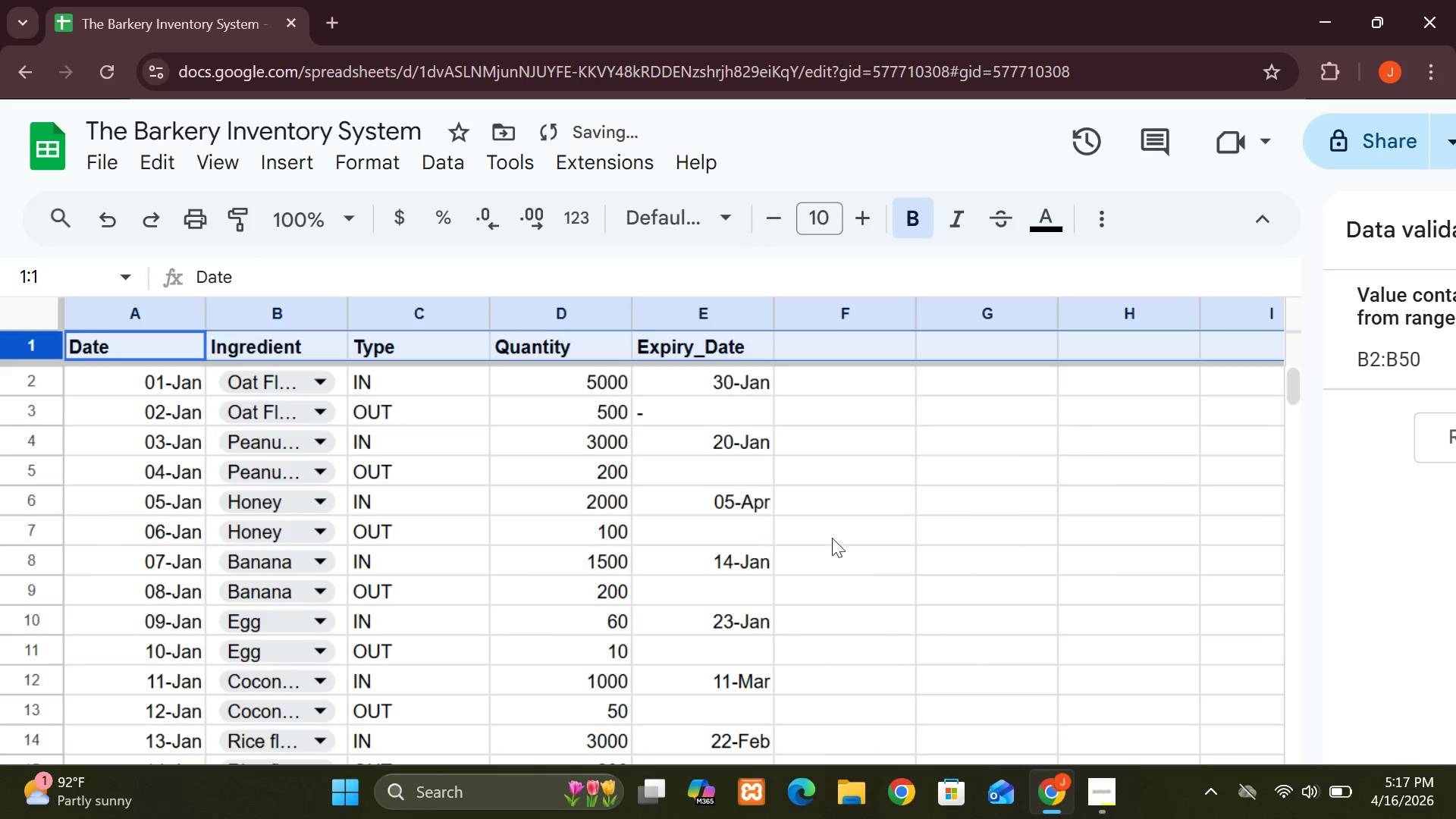 
left_click([874, 532])
 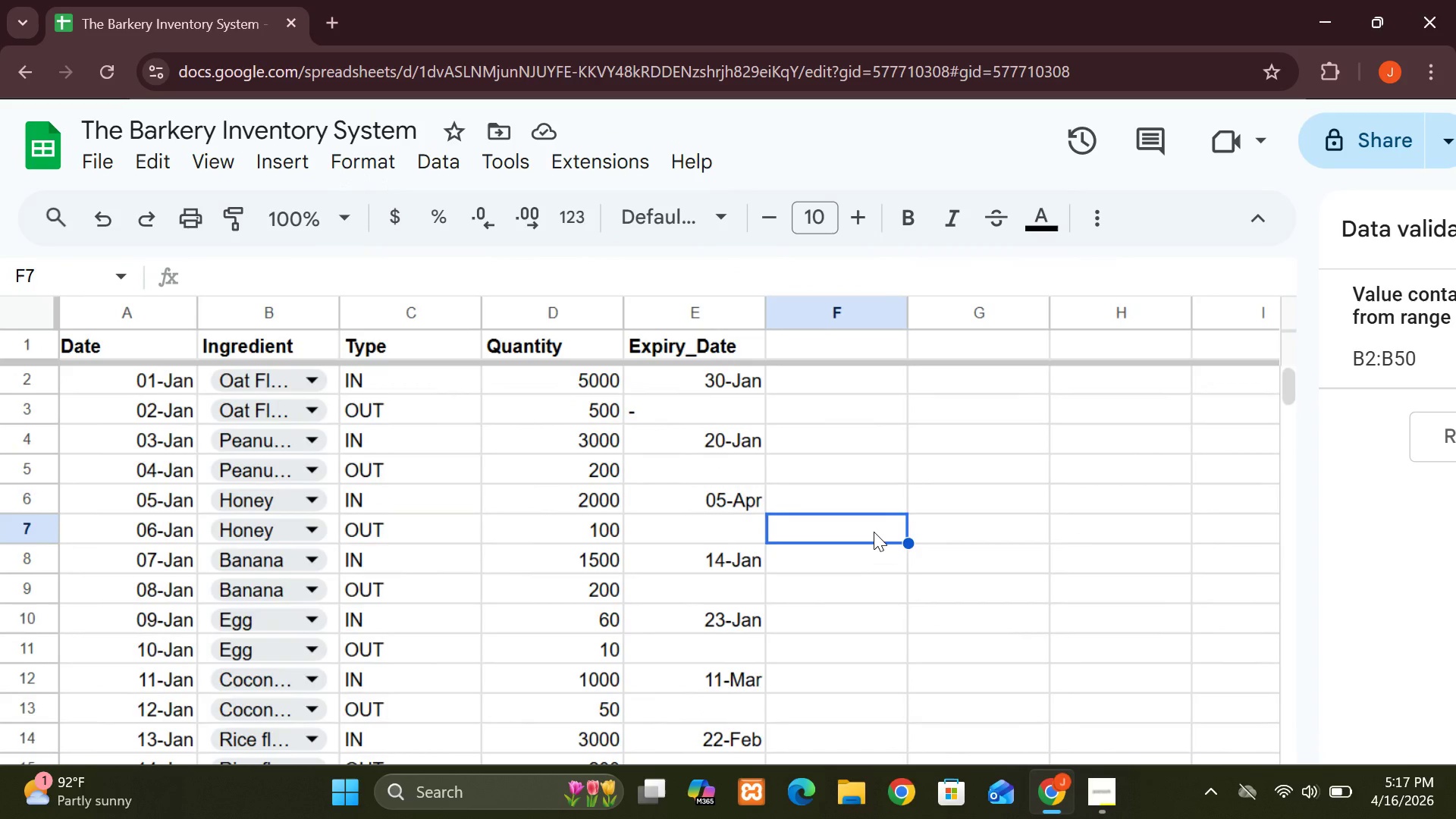 
wait(14.36)
 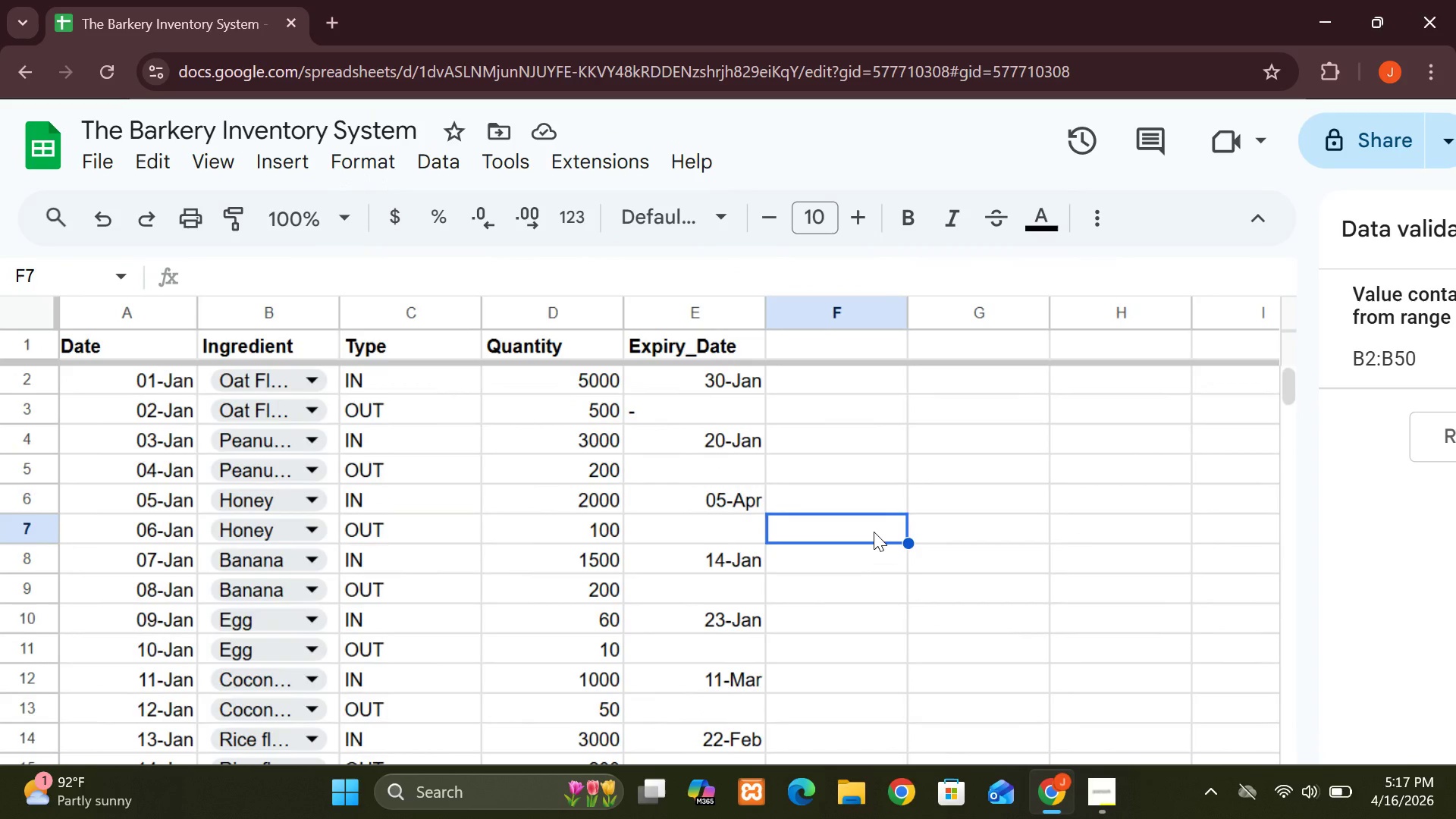 
left_click([561, 491])
 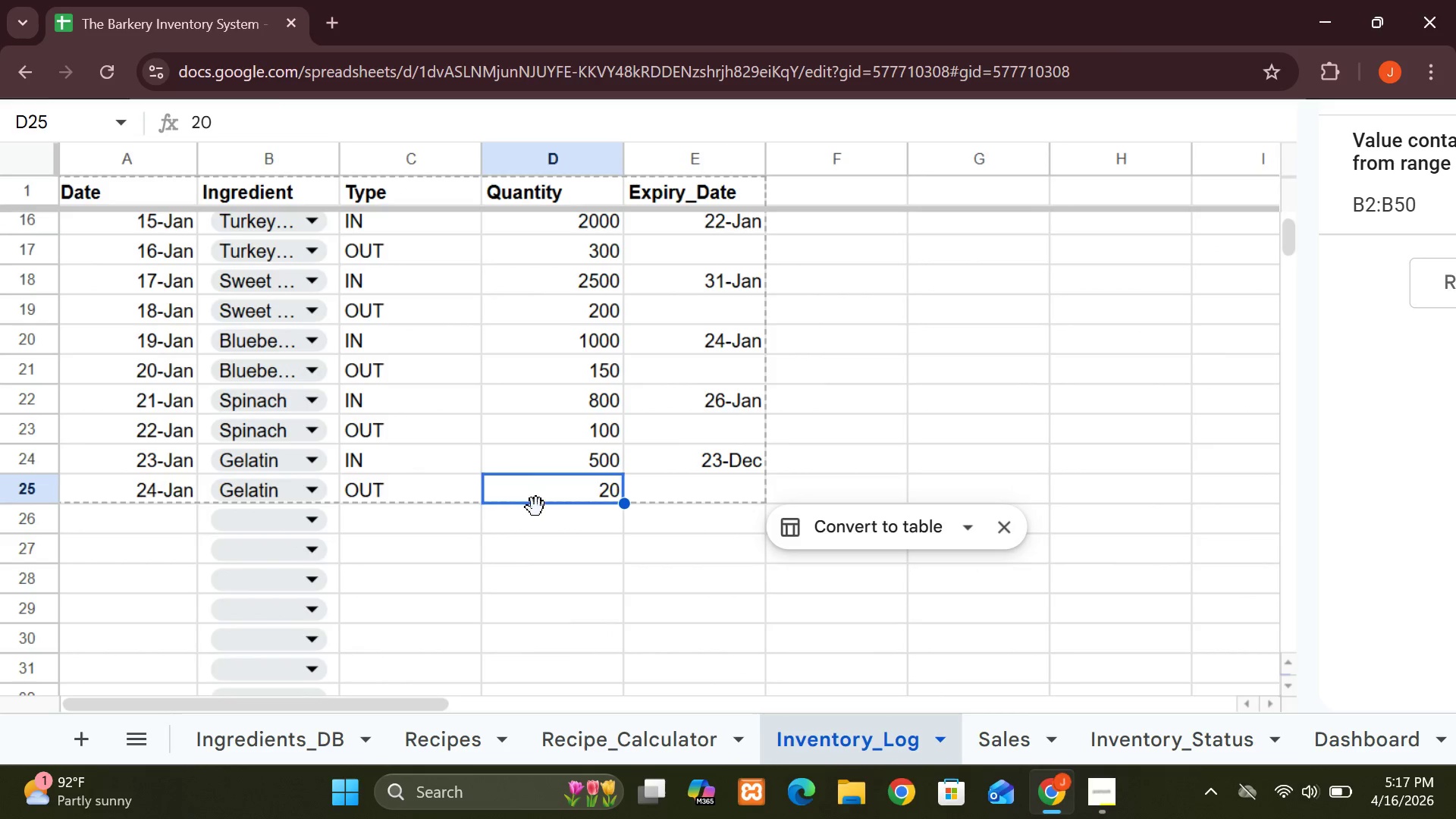 
wait(6.34)
 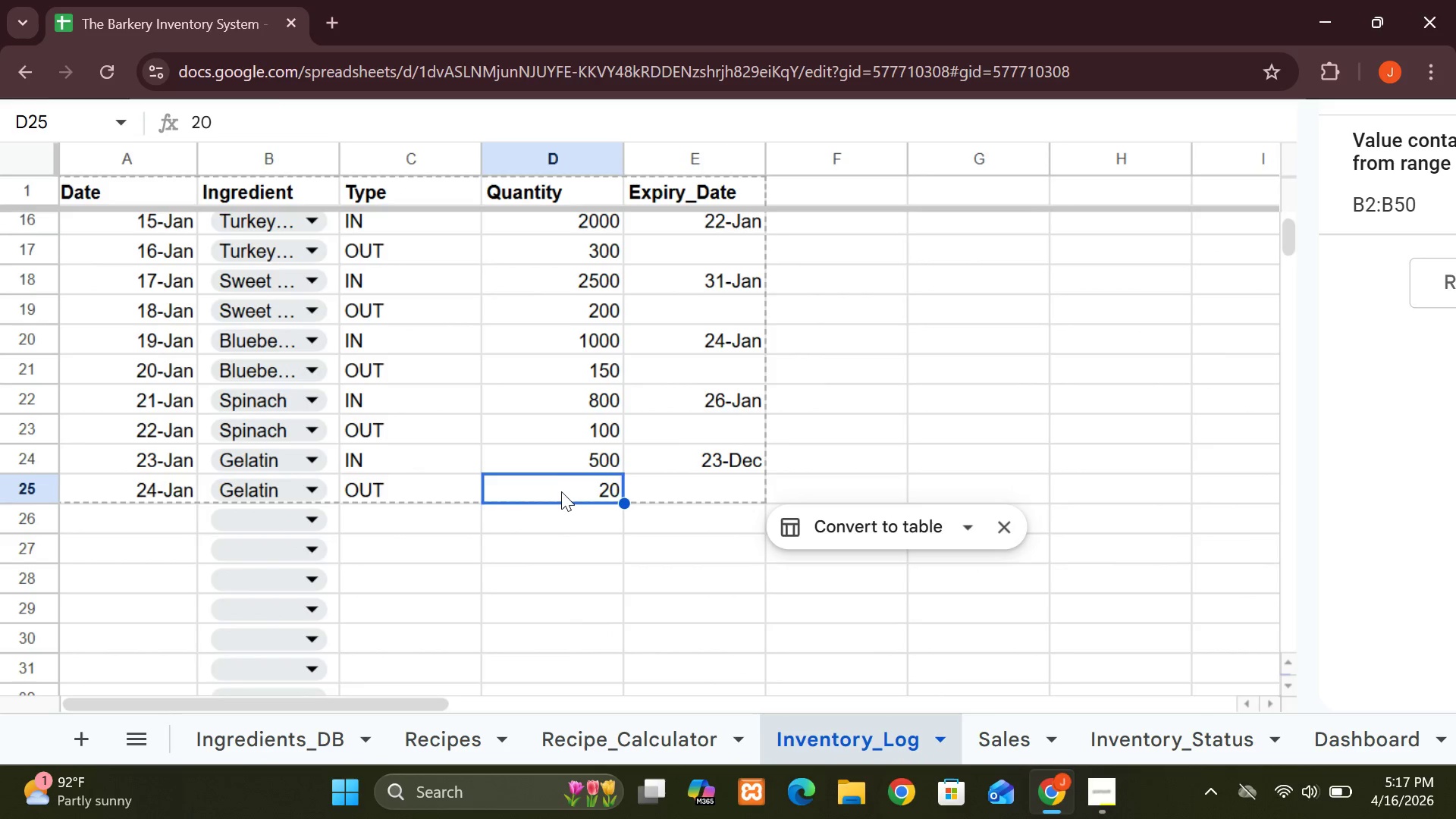 
left_click([143, 504])
 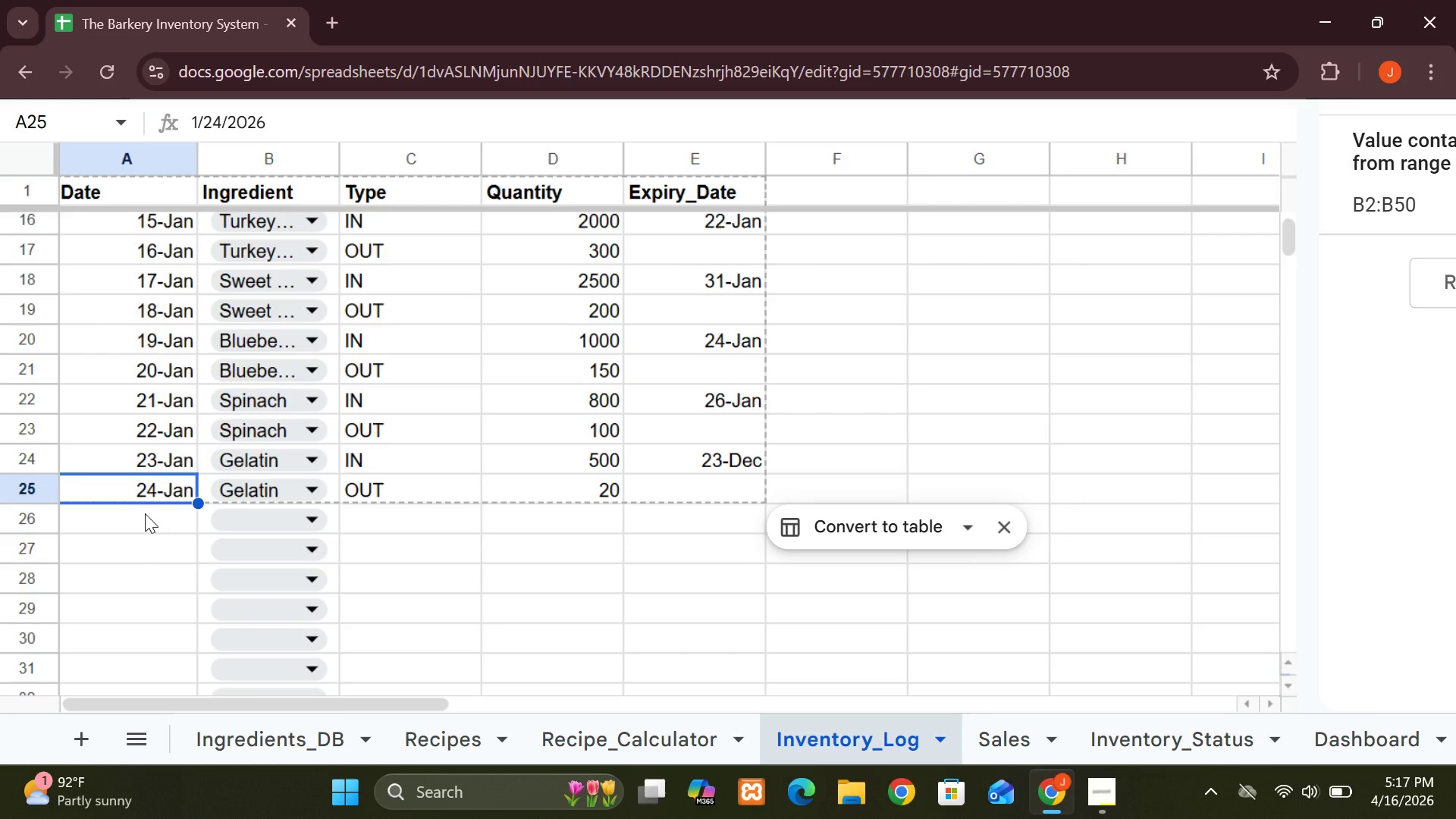 
left_click([145, 513])
 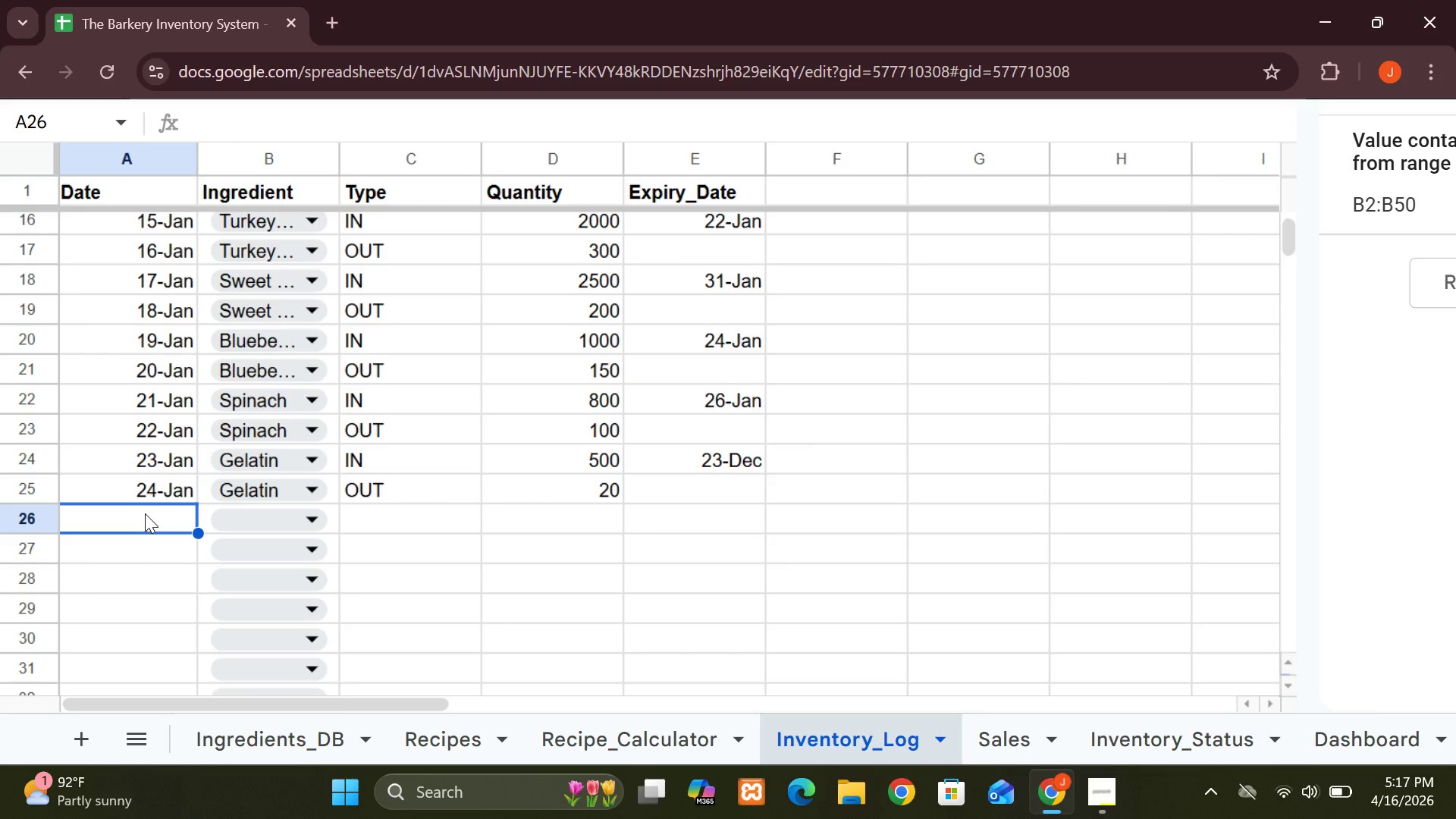 
type(25-Jan)
 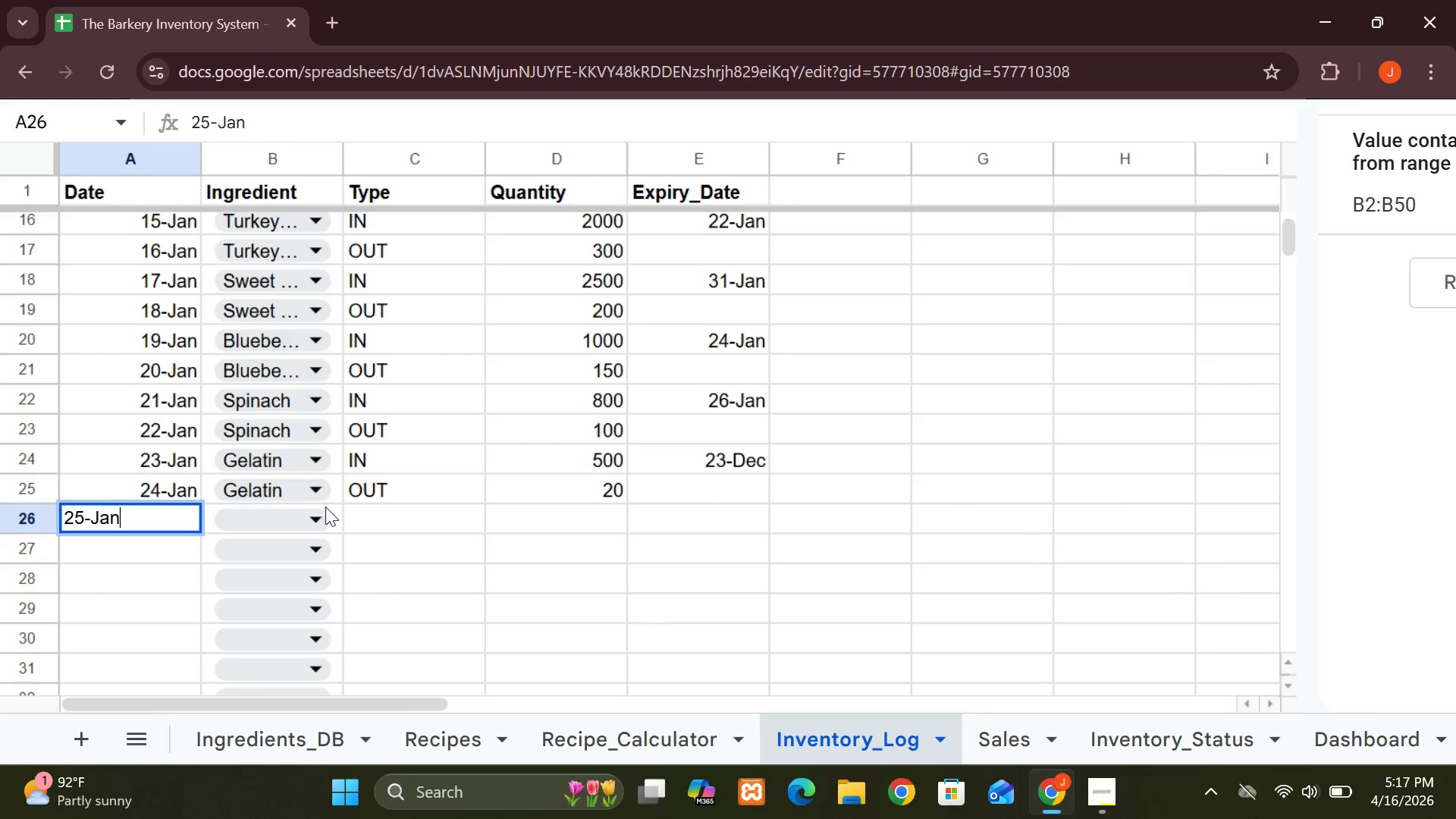 
left_click([320, 519])
 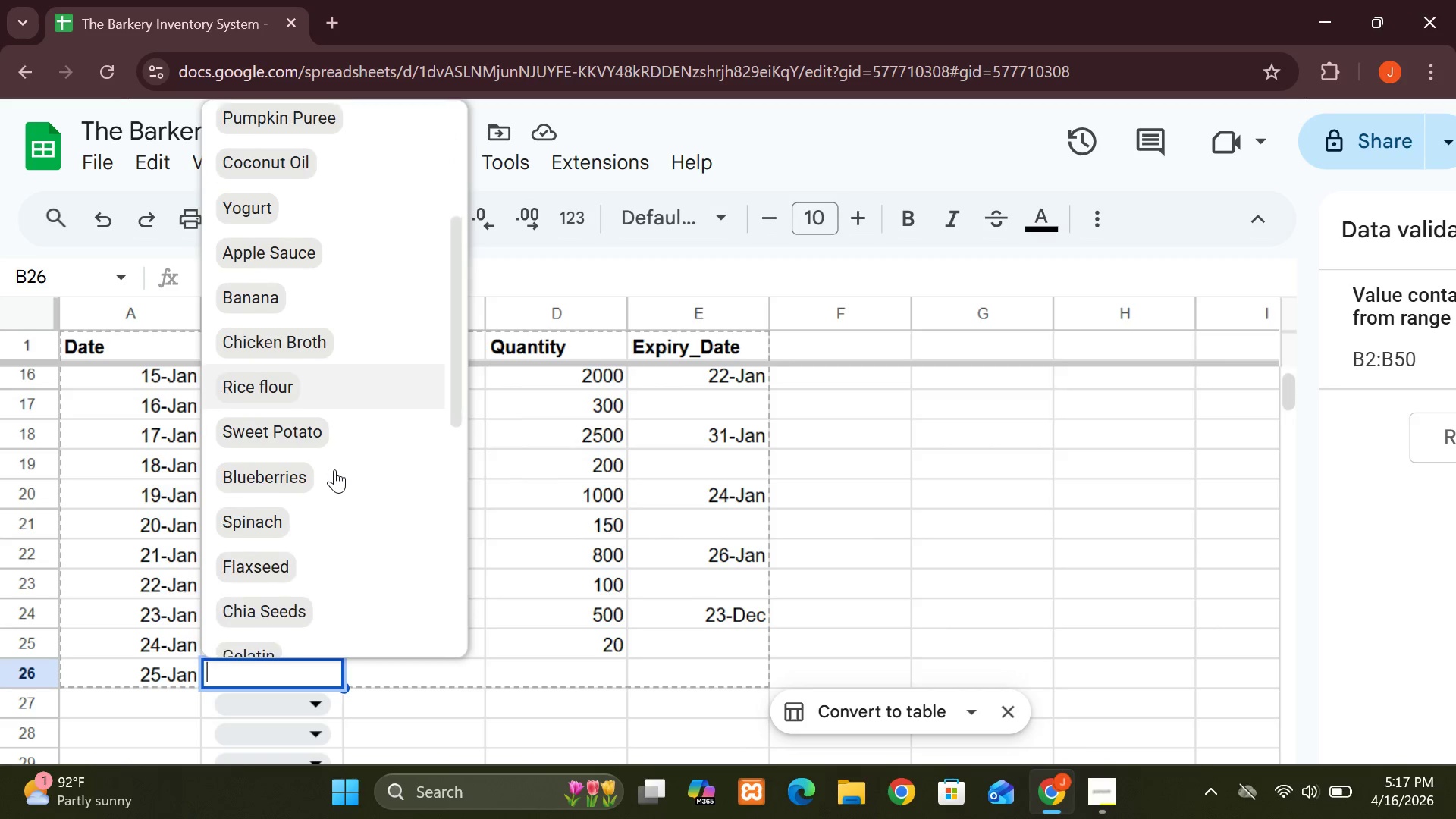 
wait(20.09)
 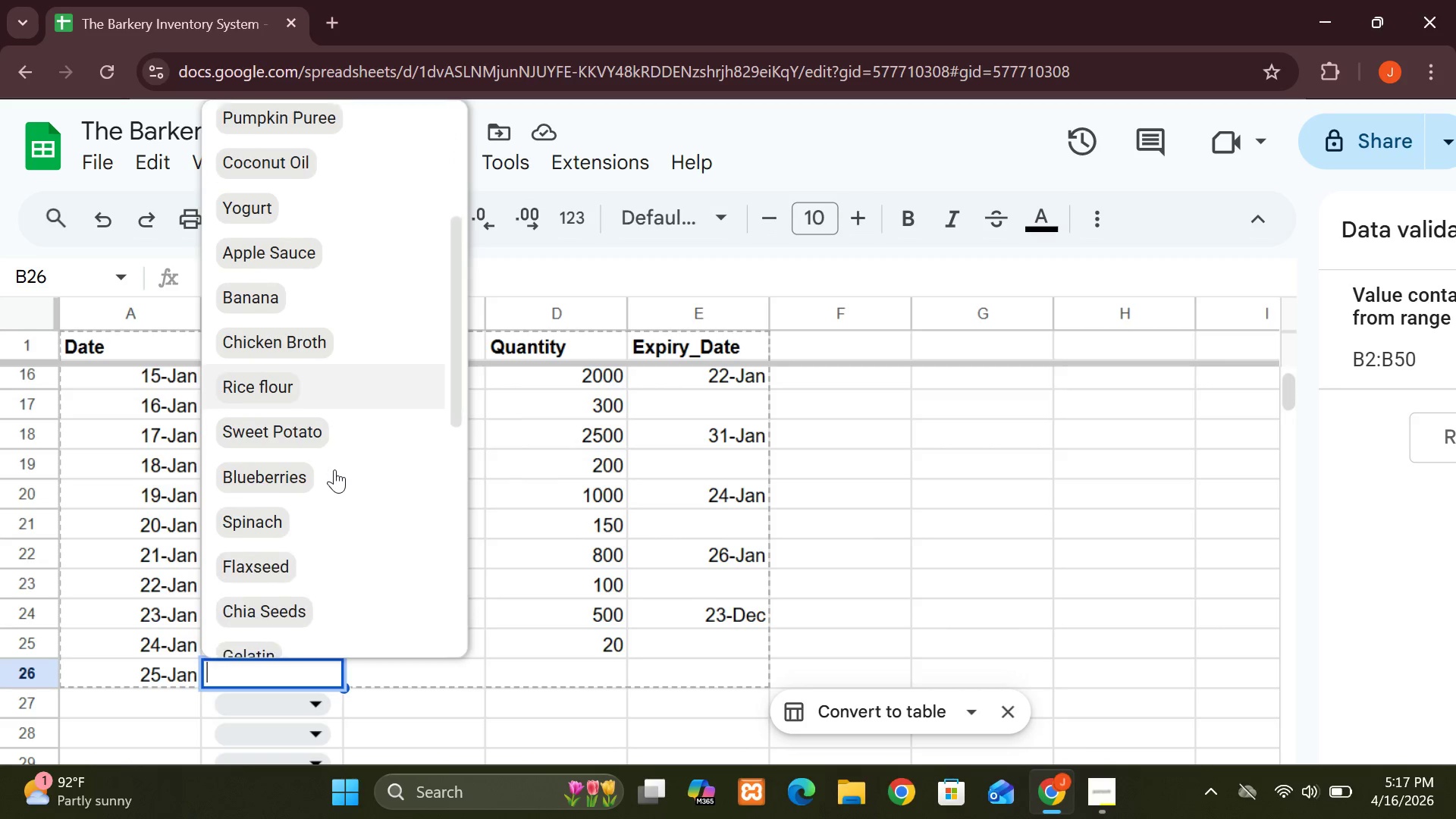 
left_click([295, 592])
 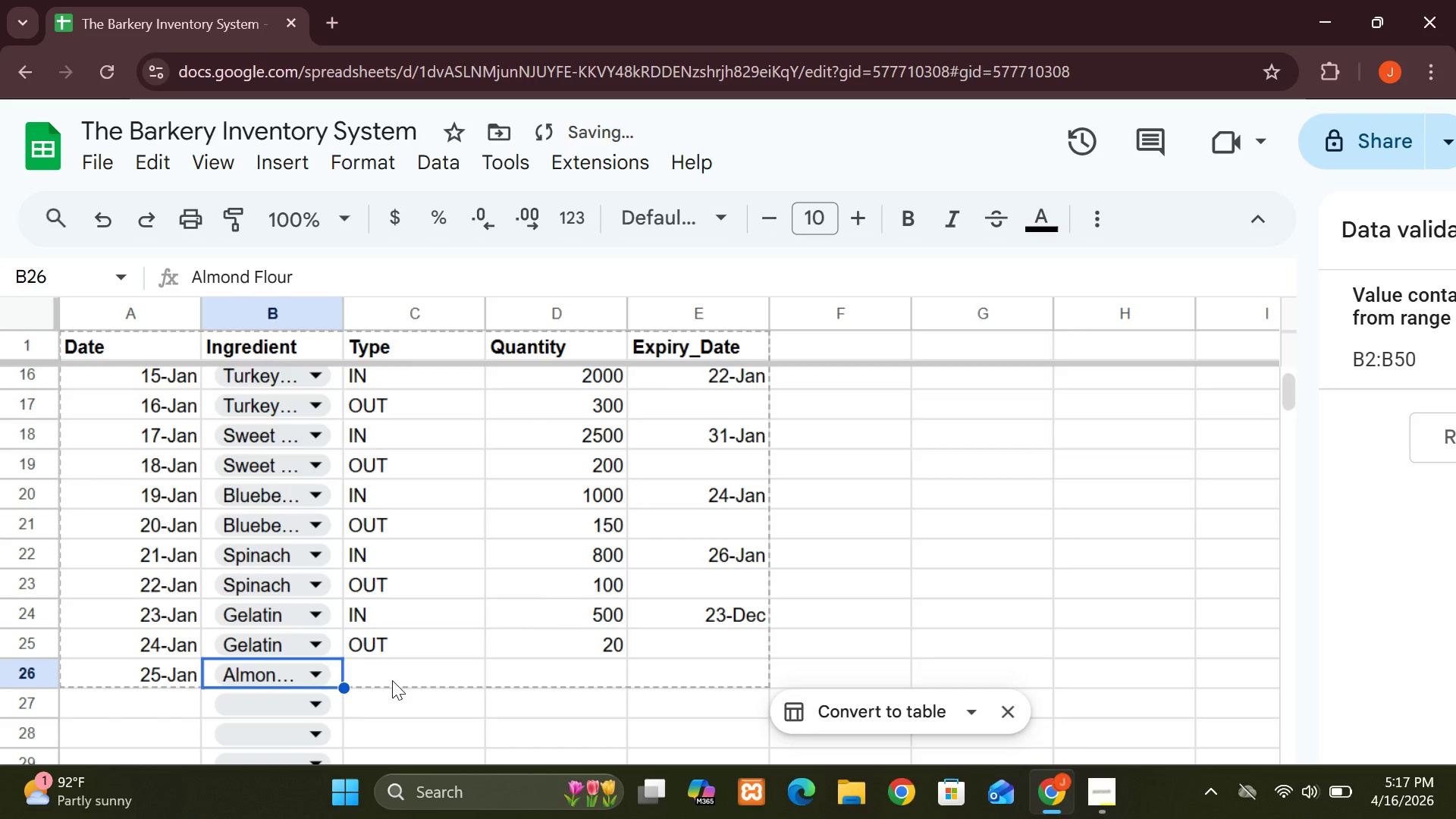 
left_click([392, 680])
 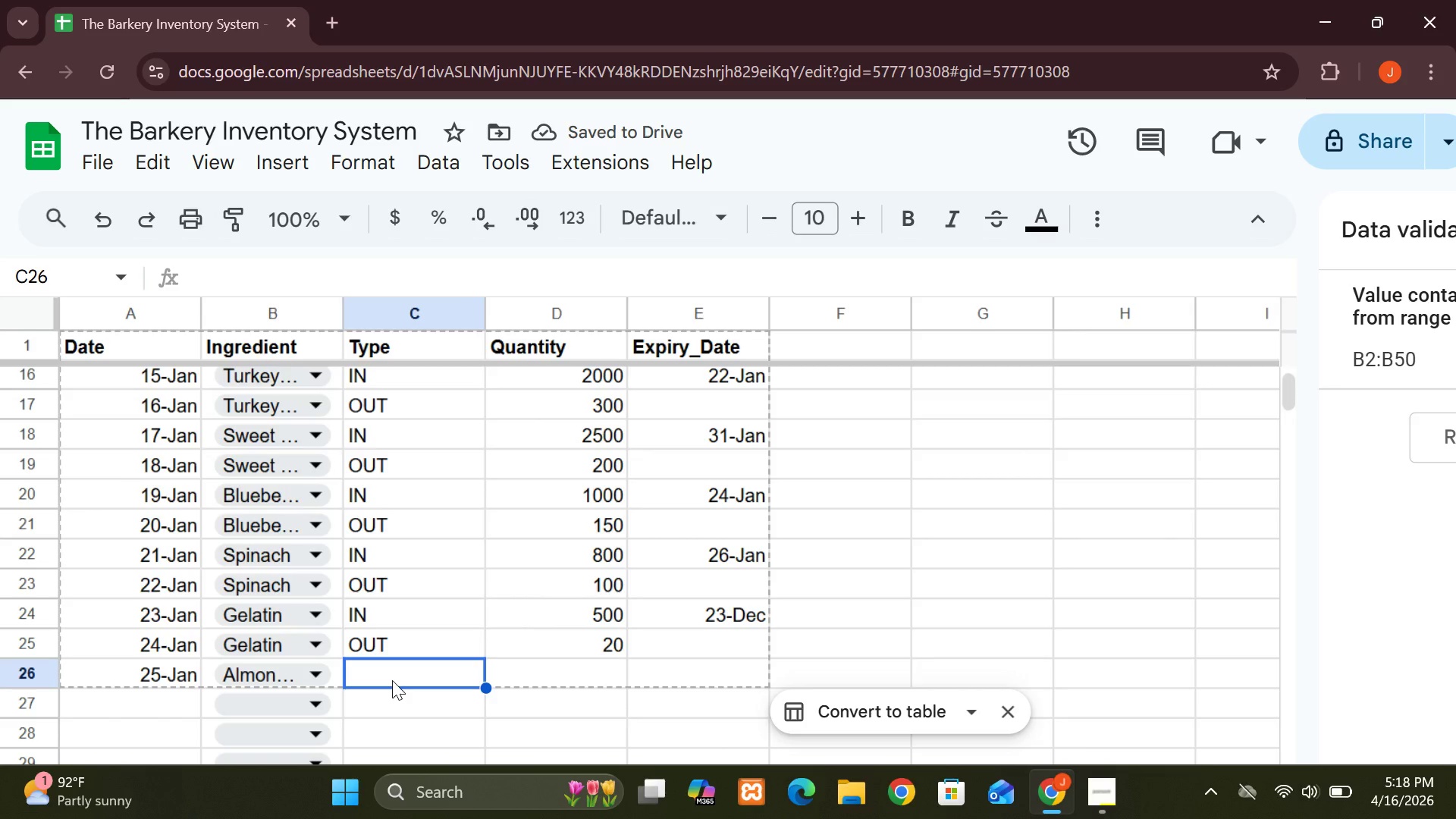 
key(CapsLock)
 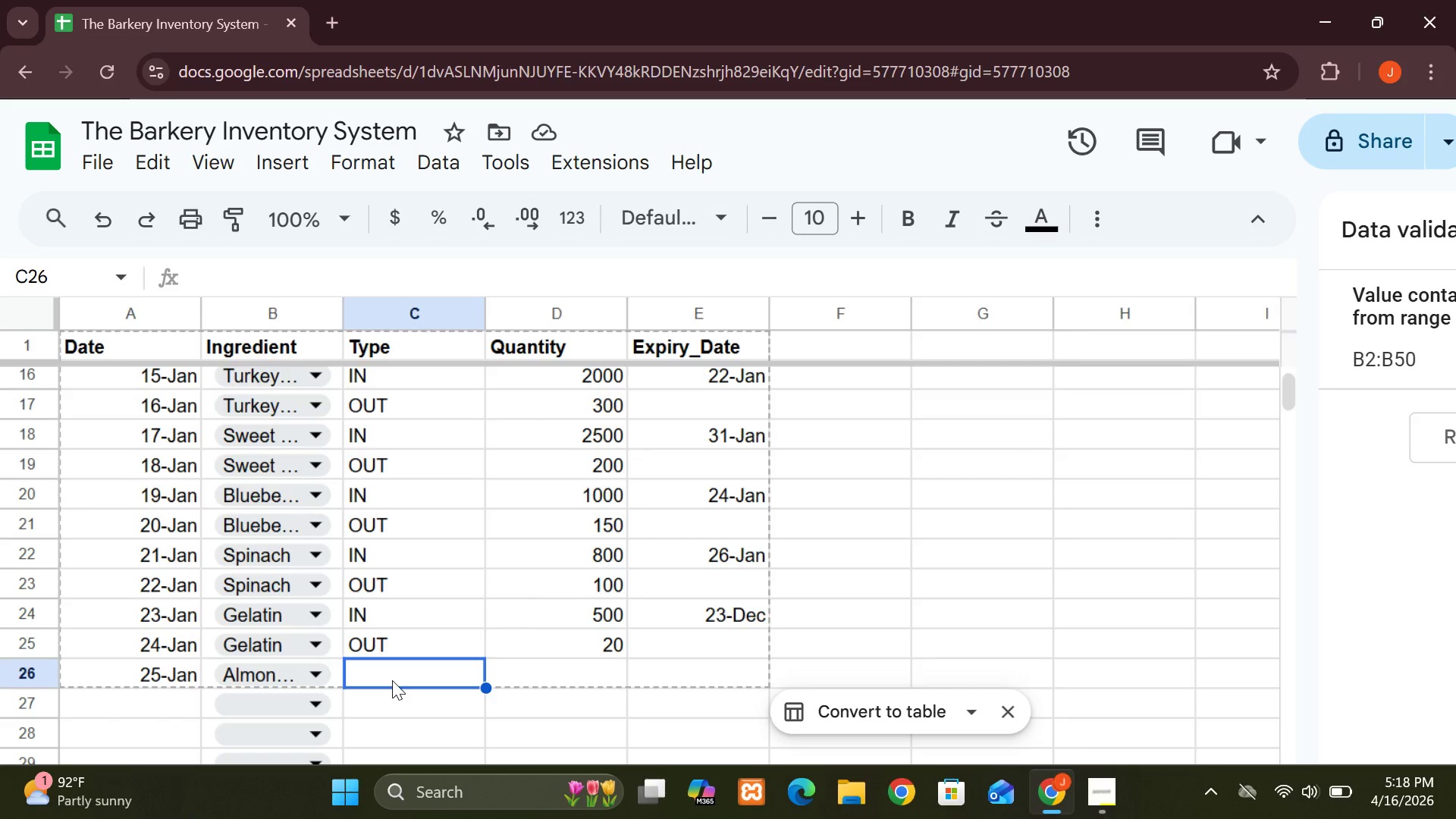 
key(I)
 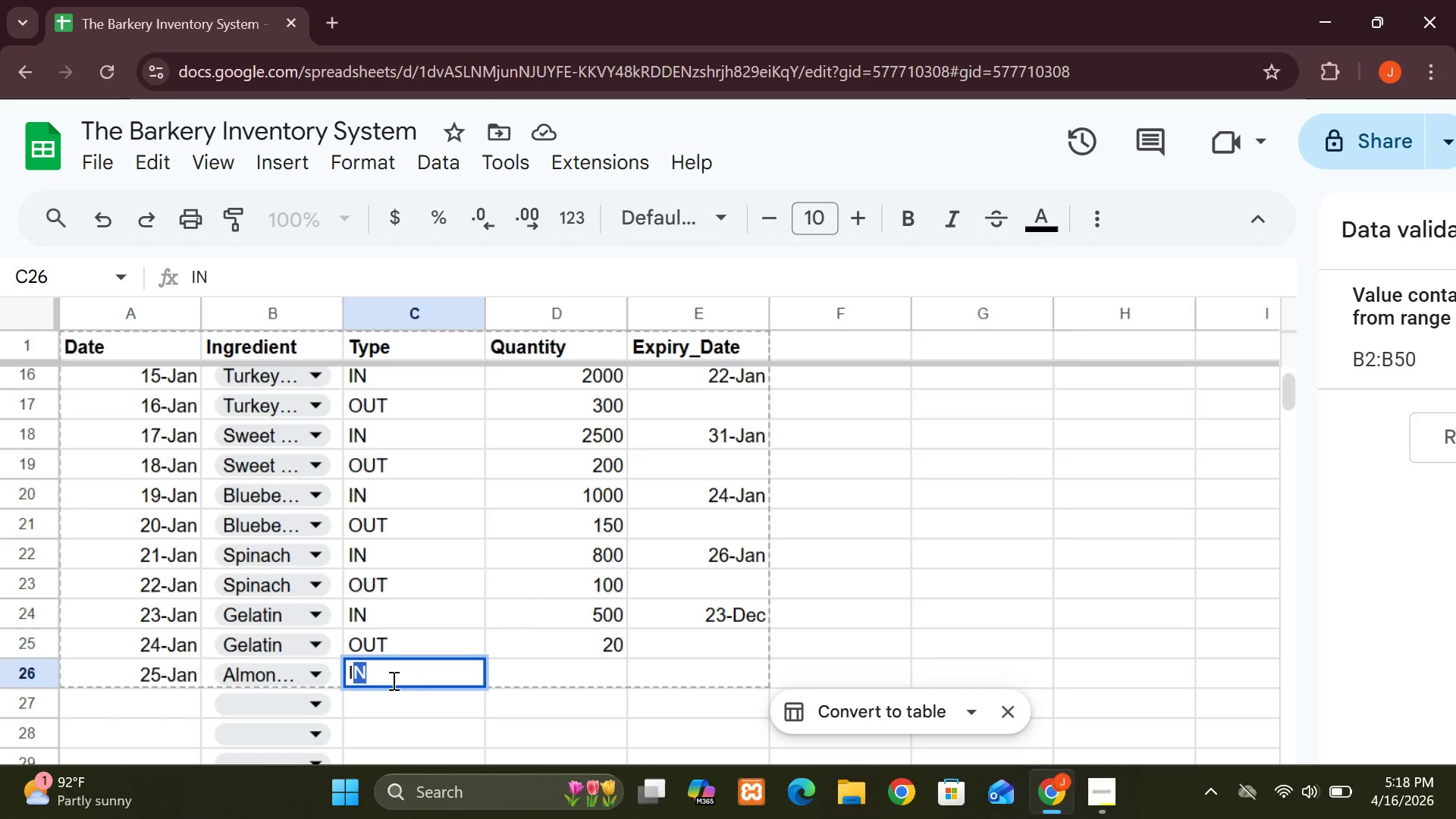 
key(Enter)
 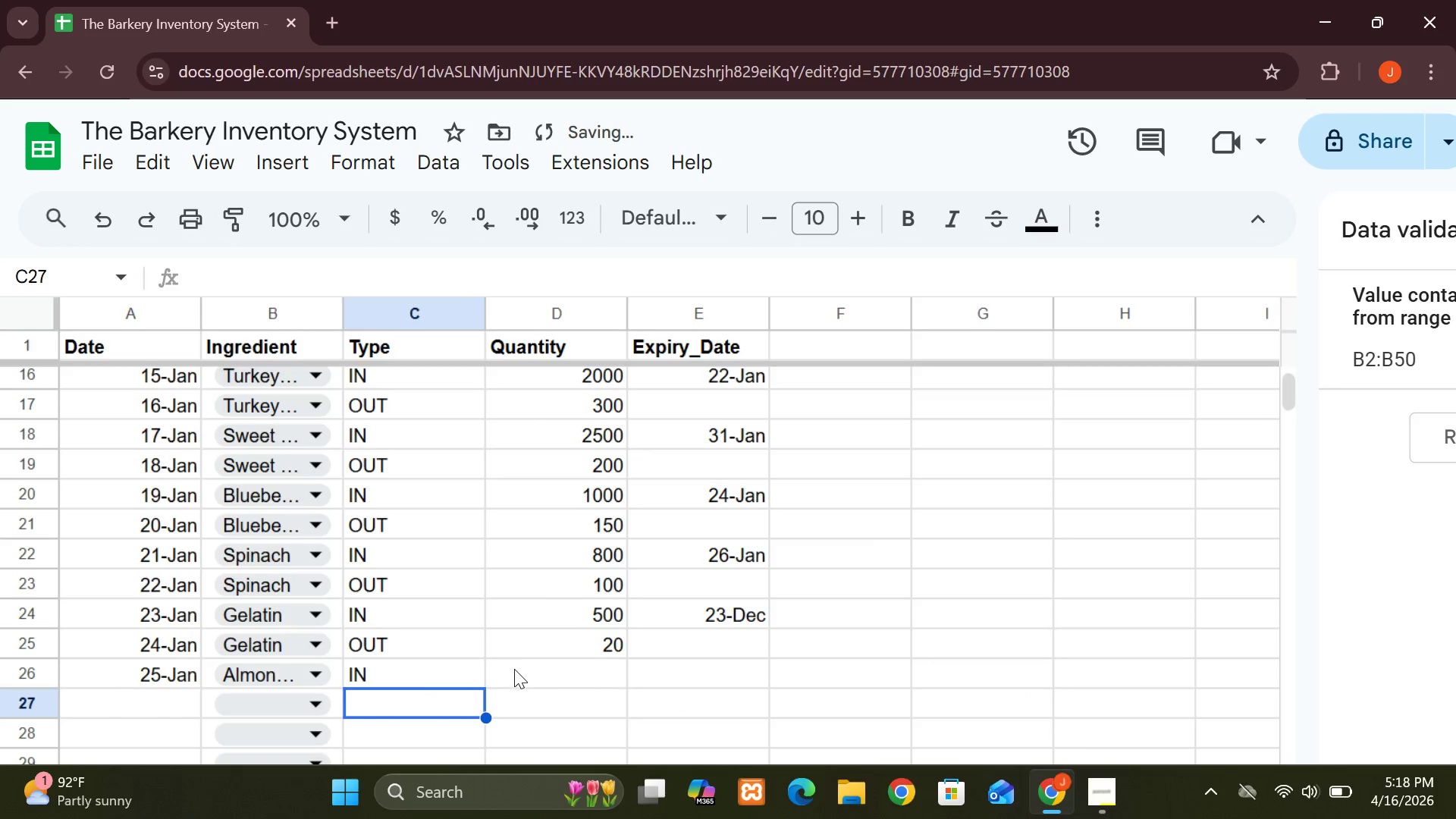 
left_click([521, 674])
 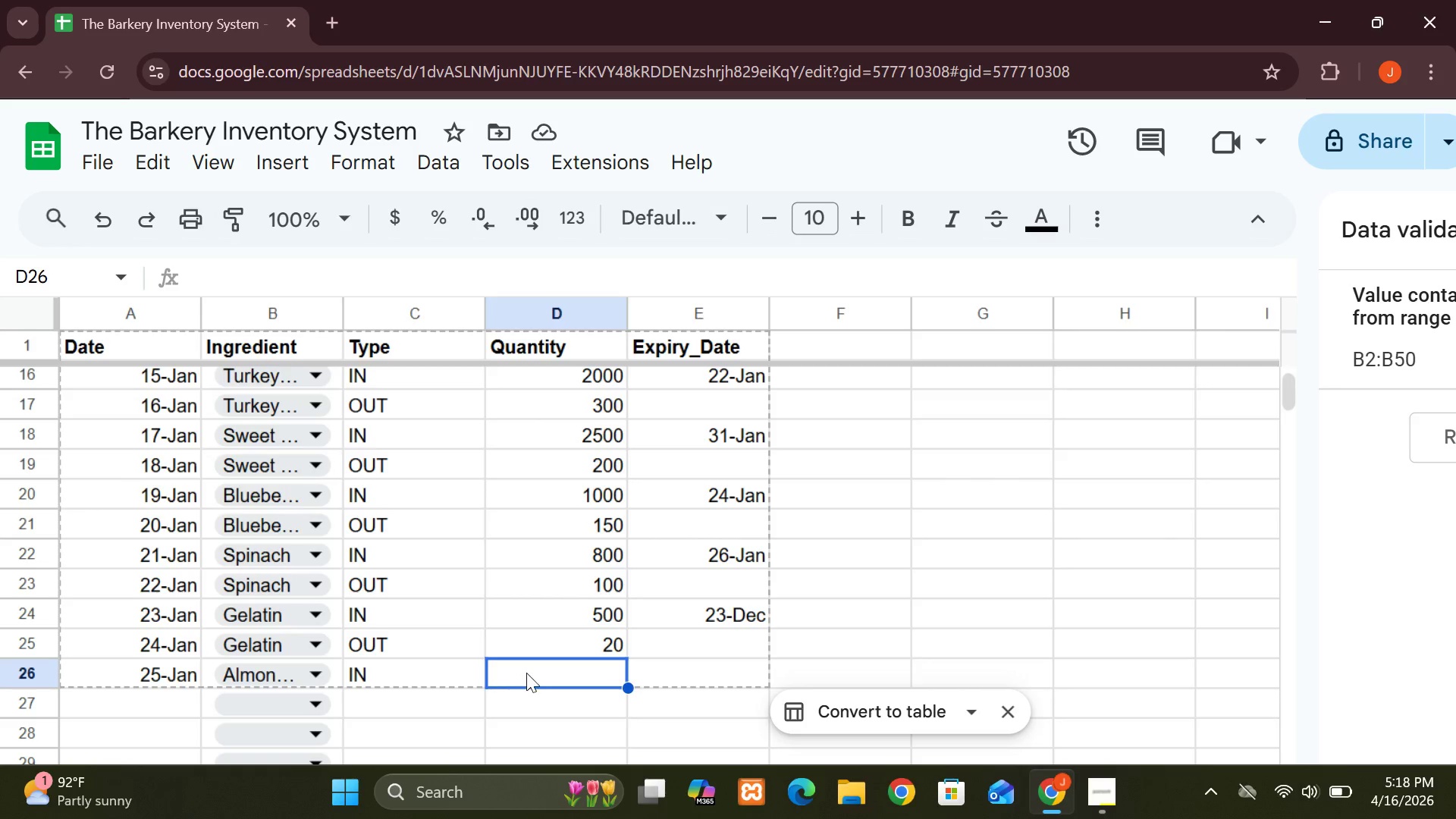 
wait(6.58)
 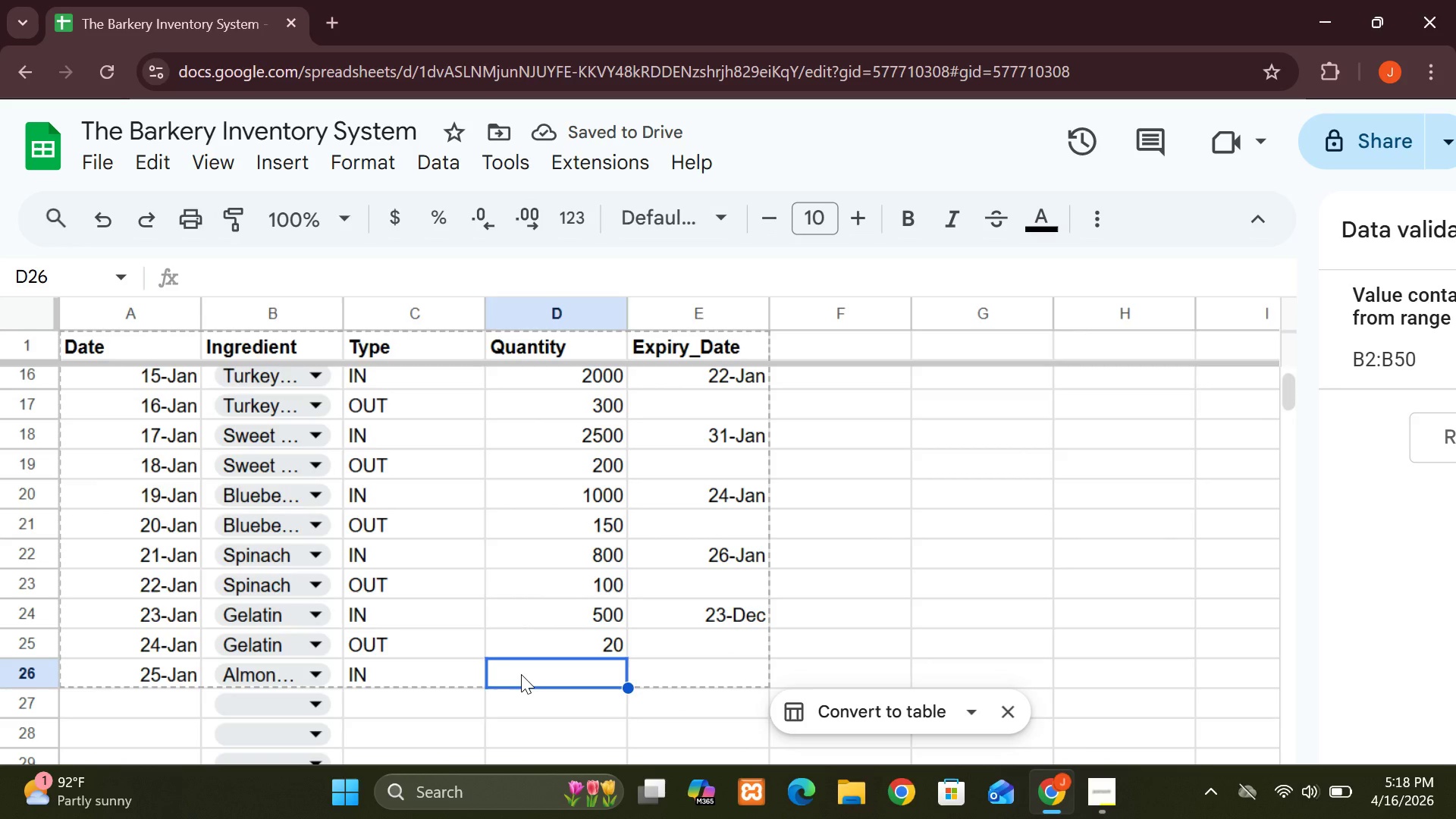 
type(2000)
 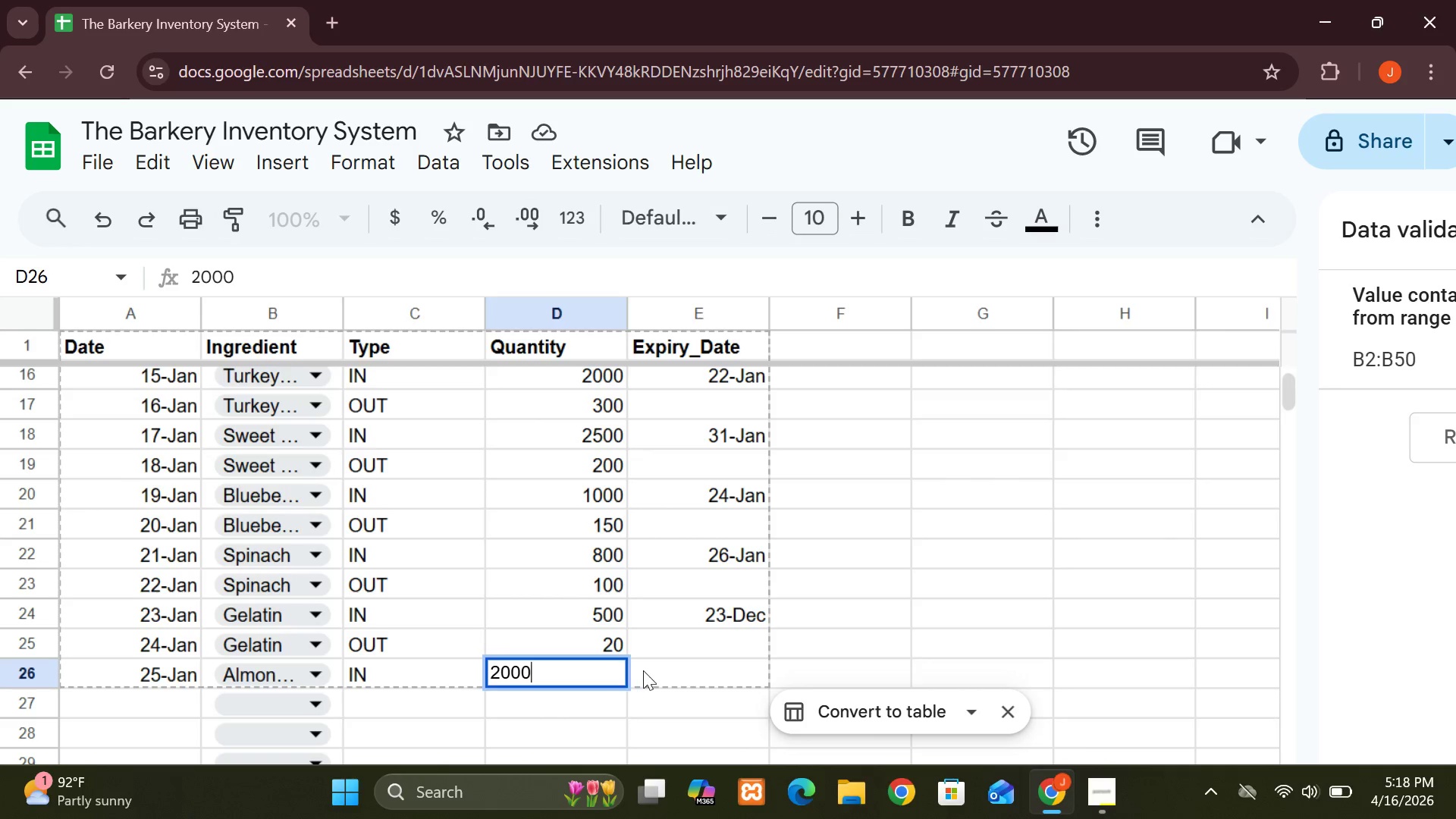 
left_click([651, 673])
 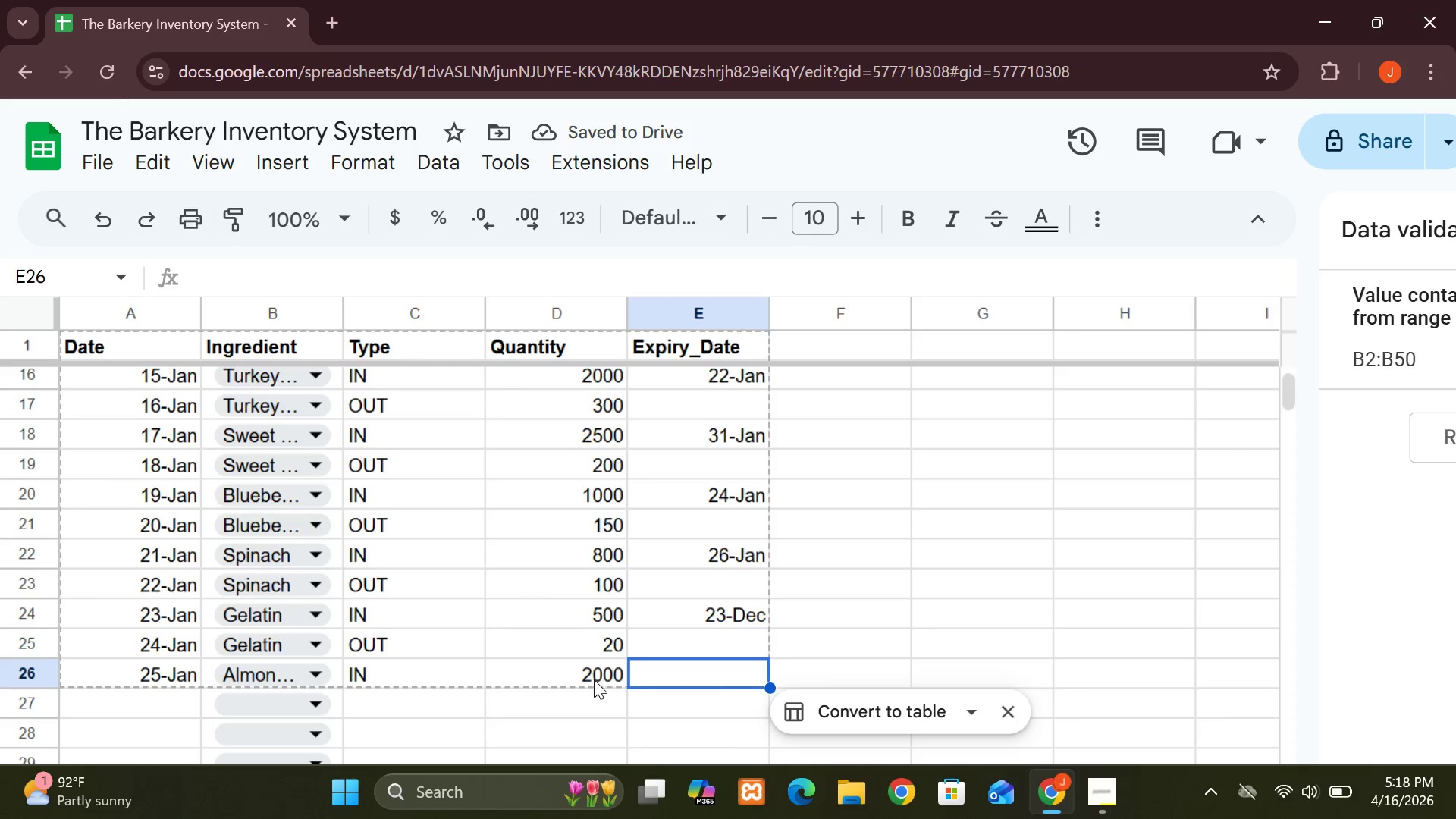 
wait(9.34)
 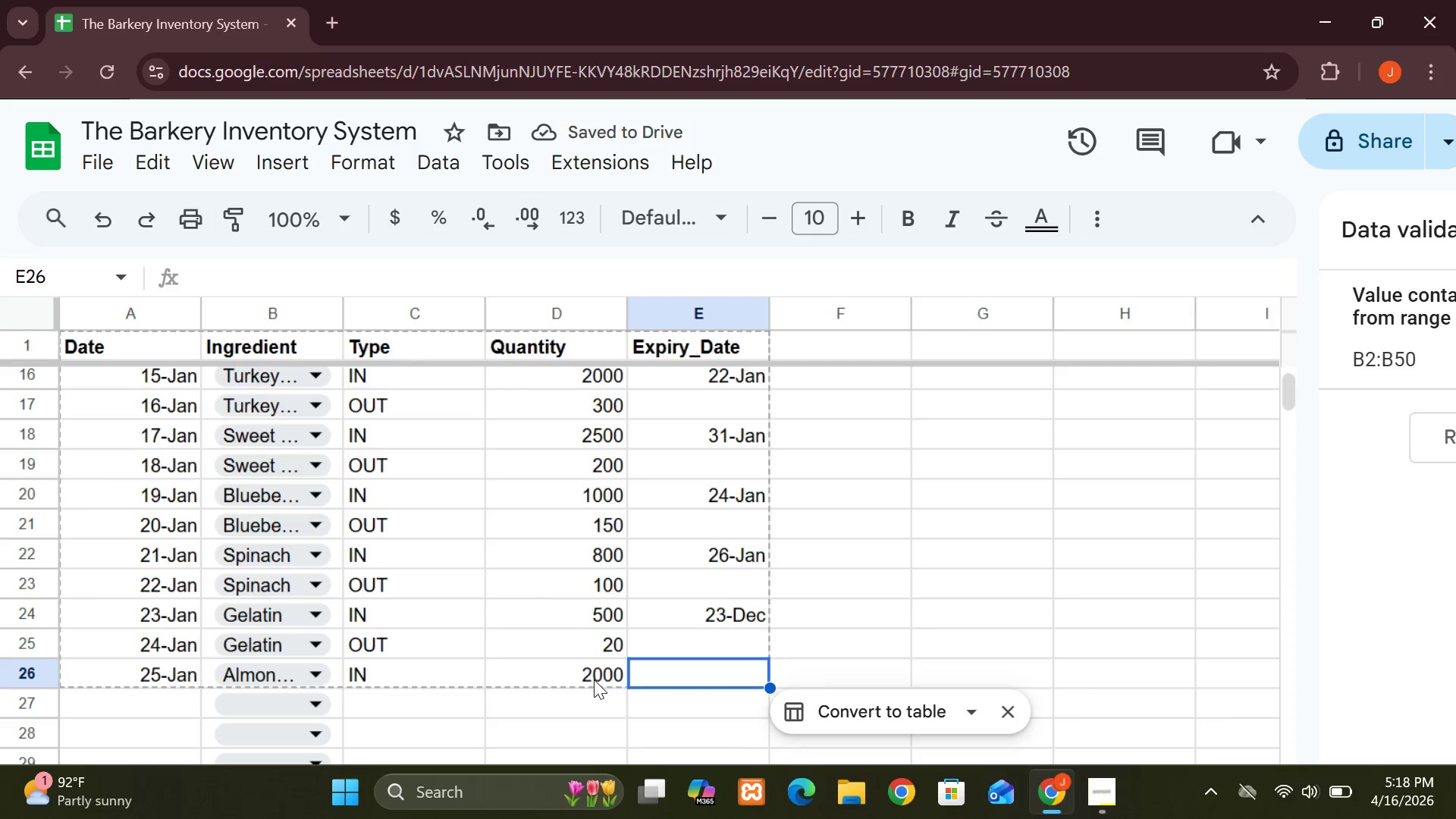 
type(24-Feb)
 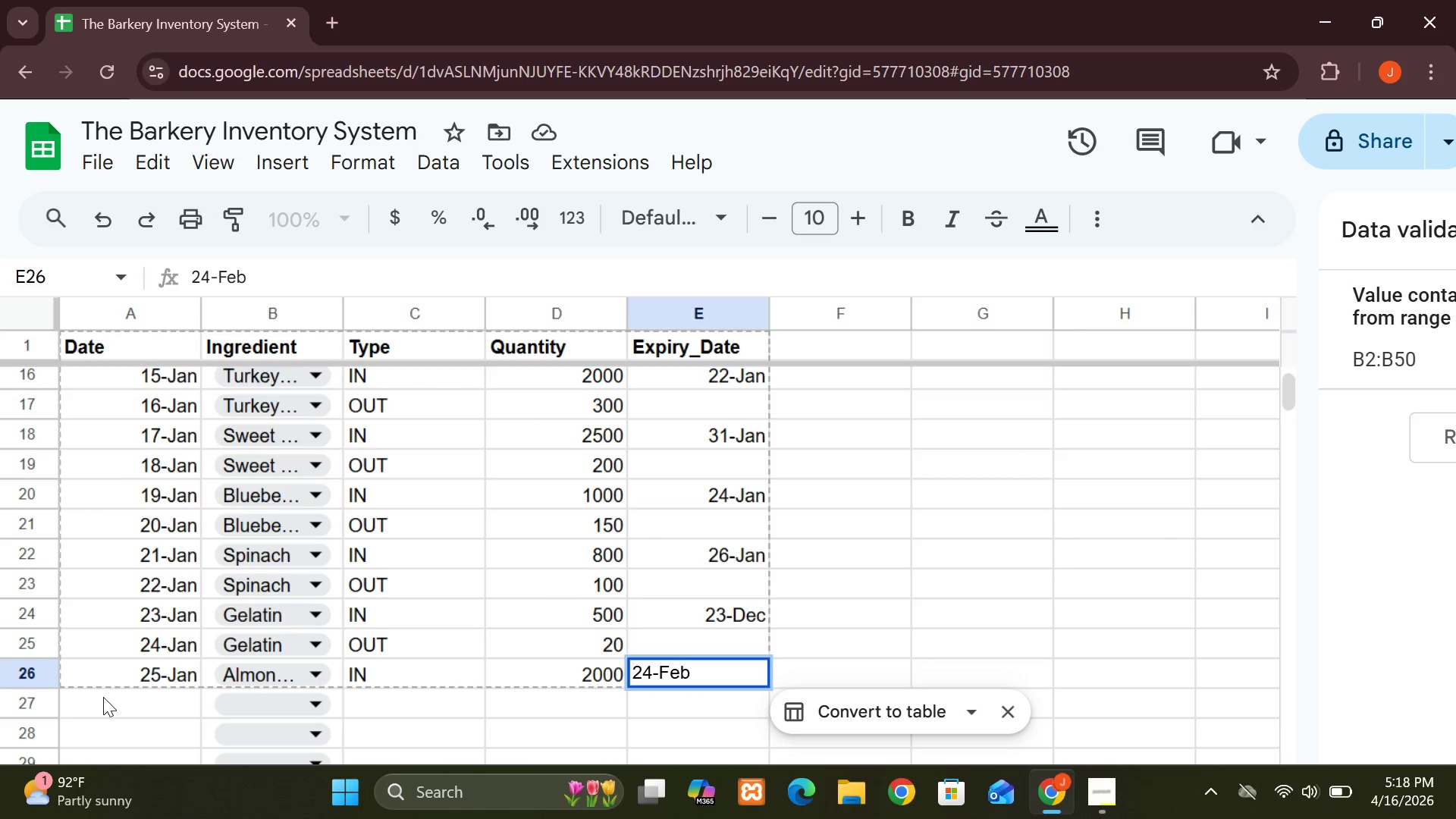 
left_click([101, 694])
 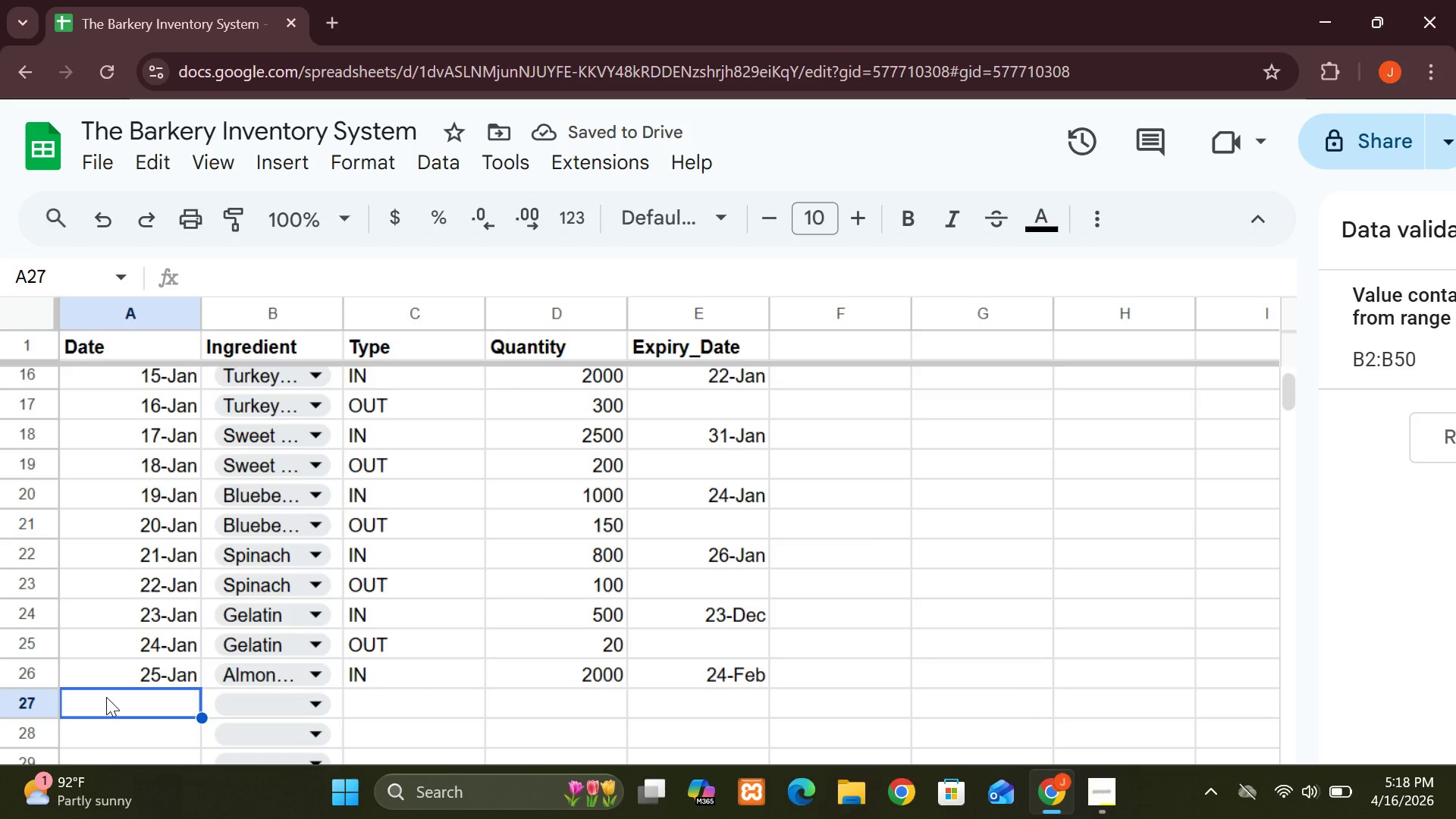 
wait(5.27)
 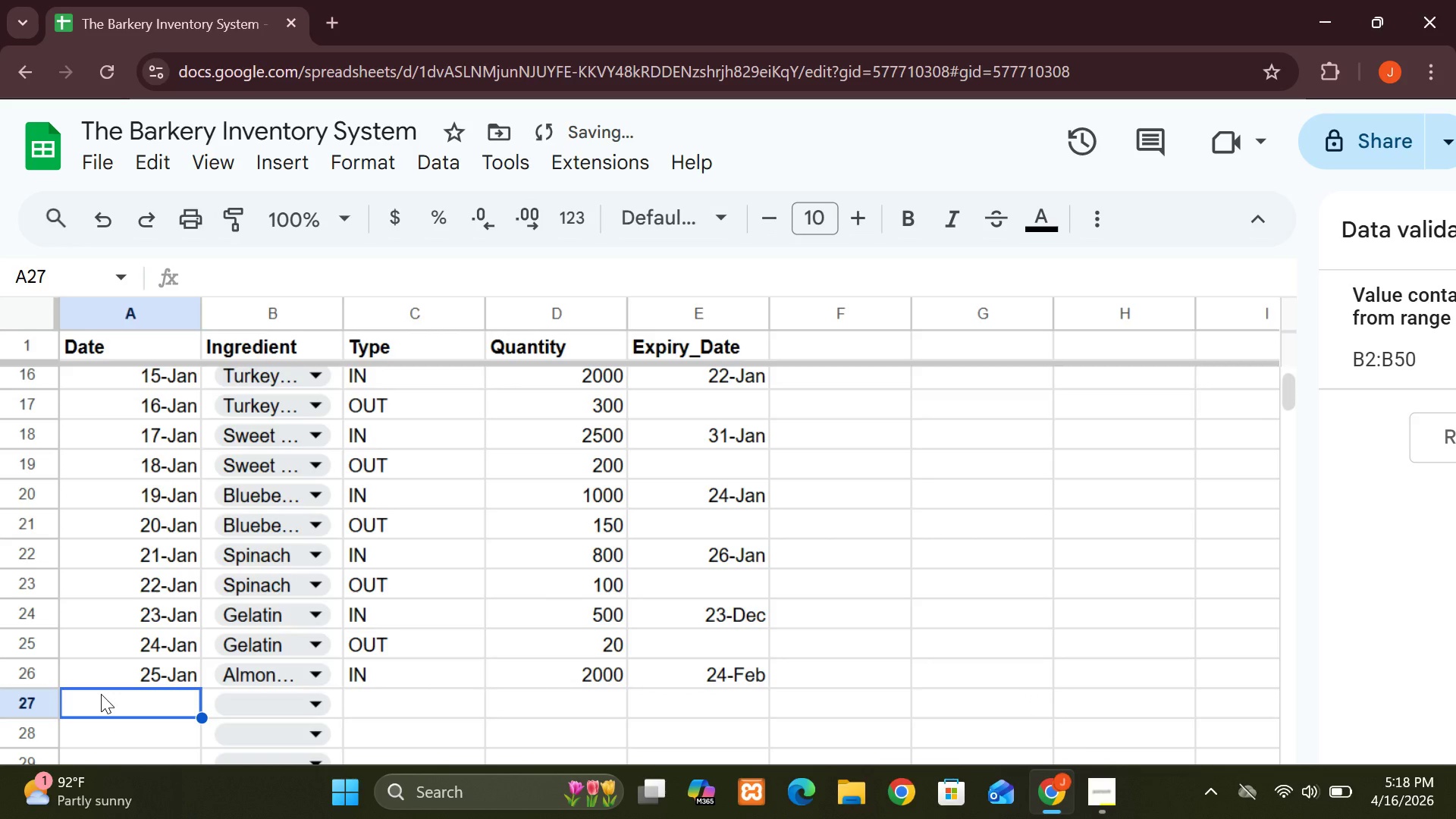 
type(26)
 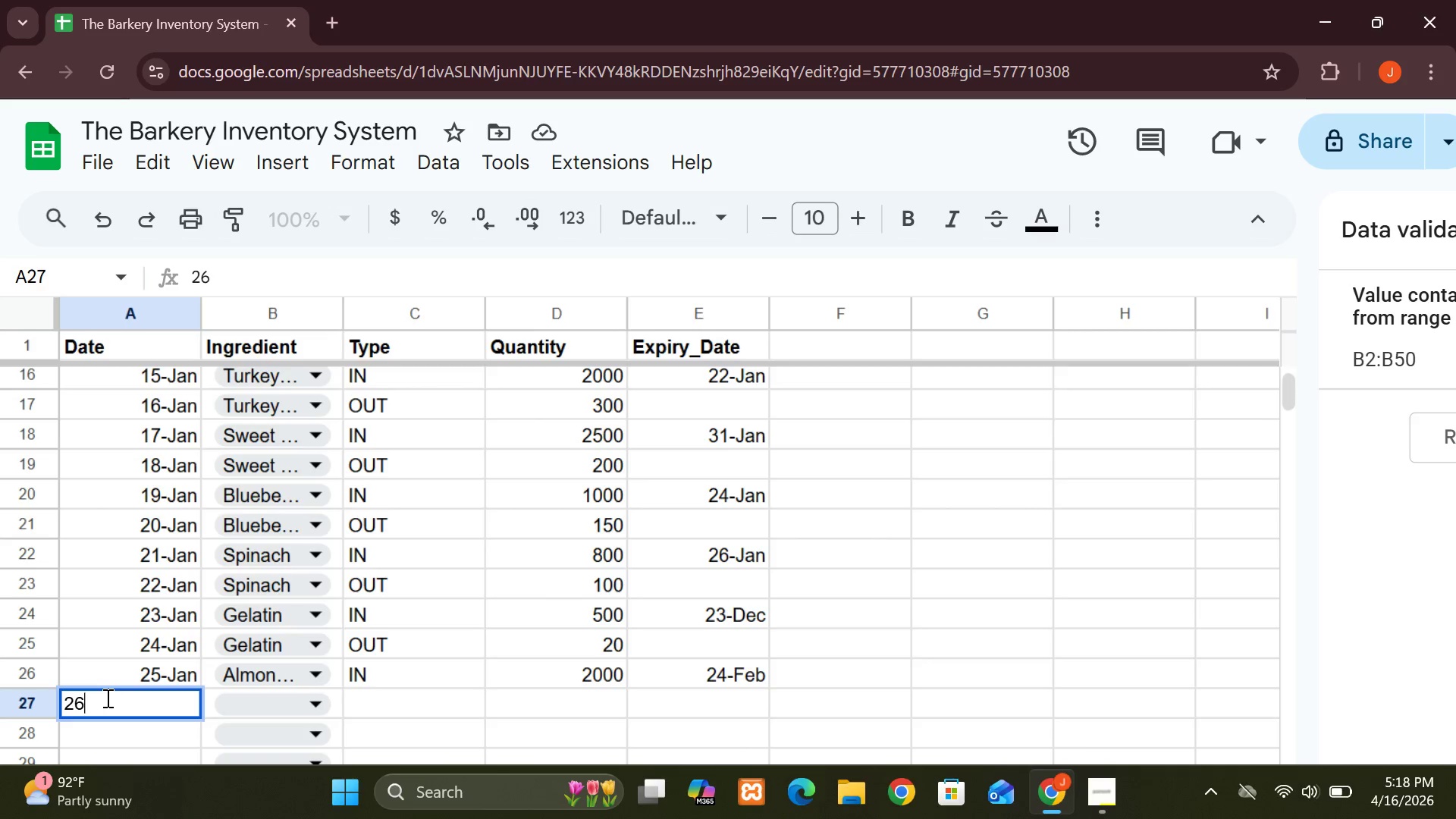 
type(-Jan)
 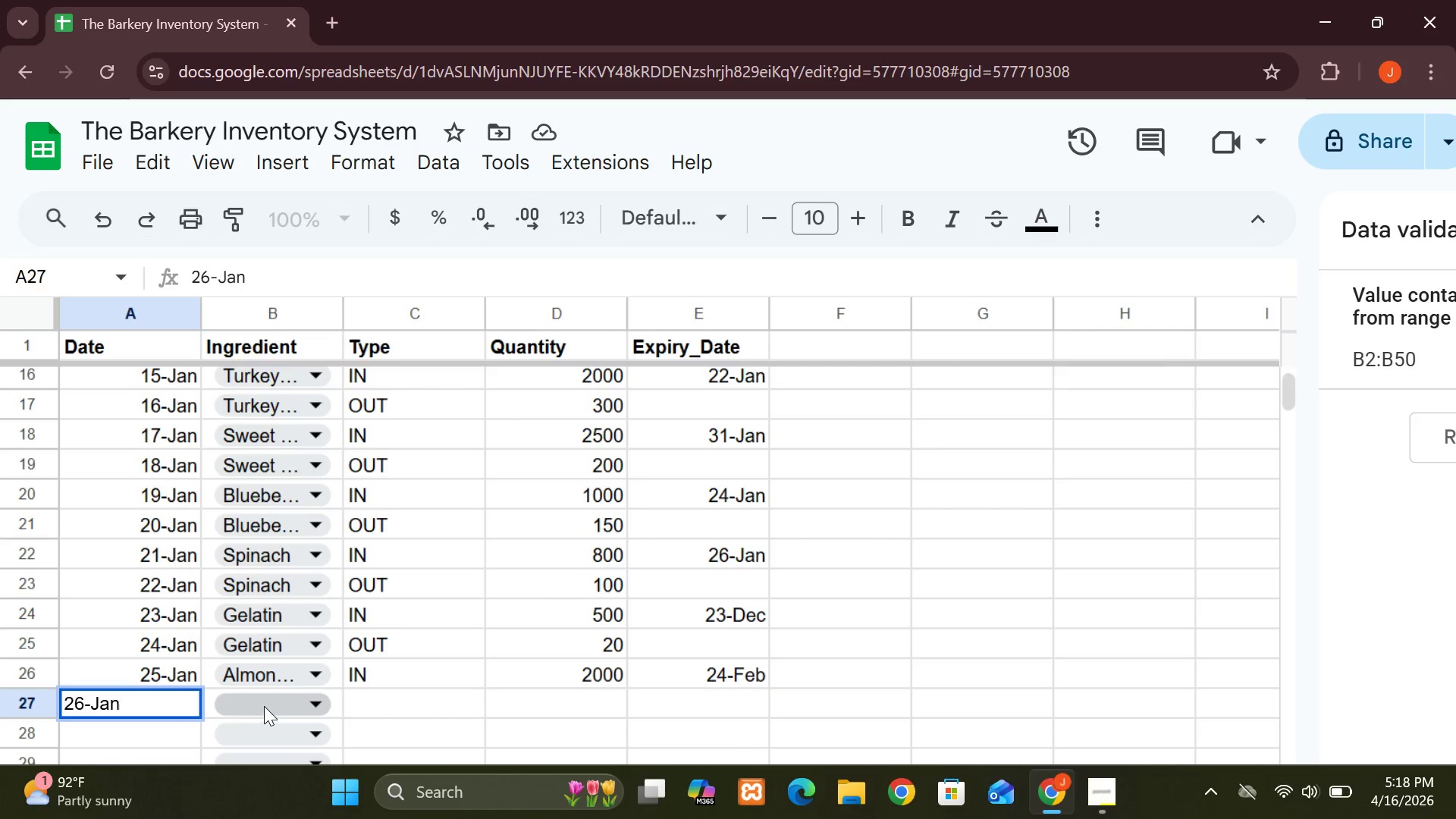 
left_click([265, 705])
 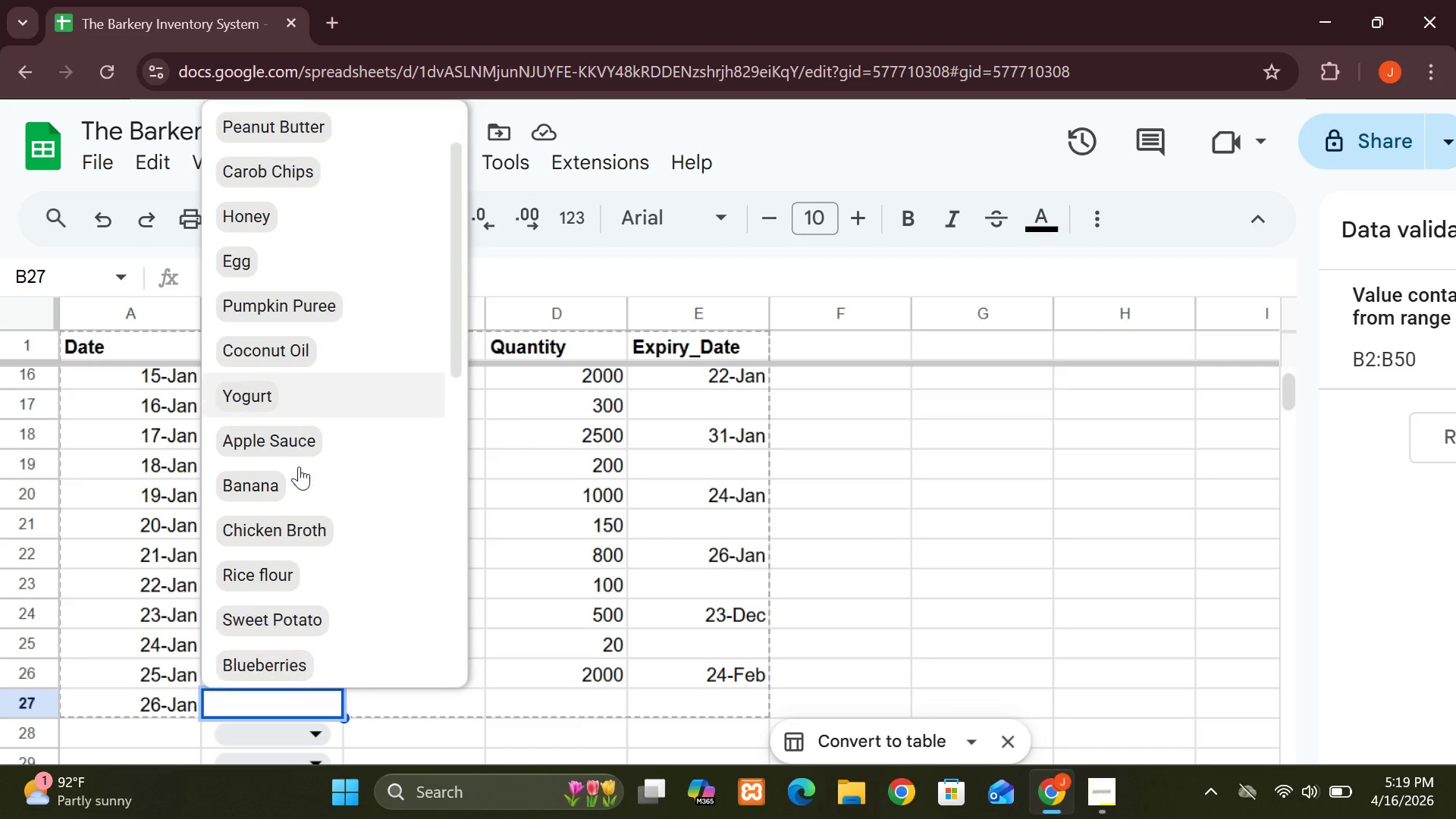 
wait(15.55)
 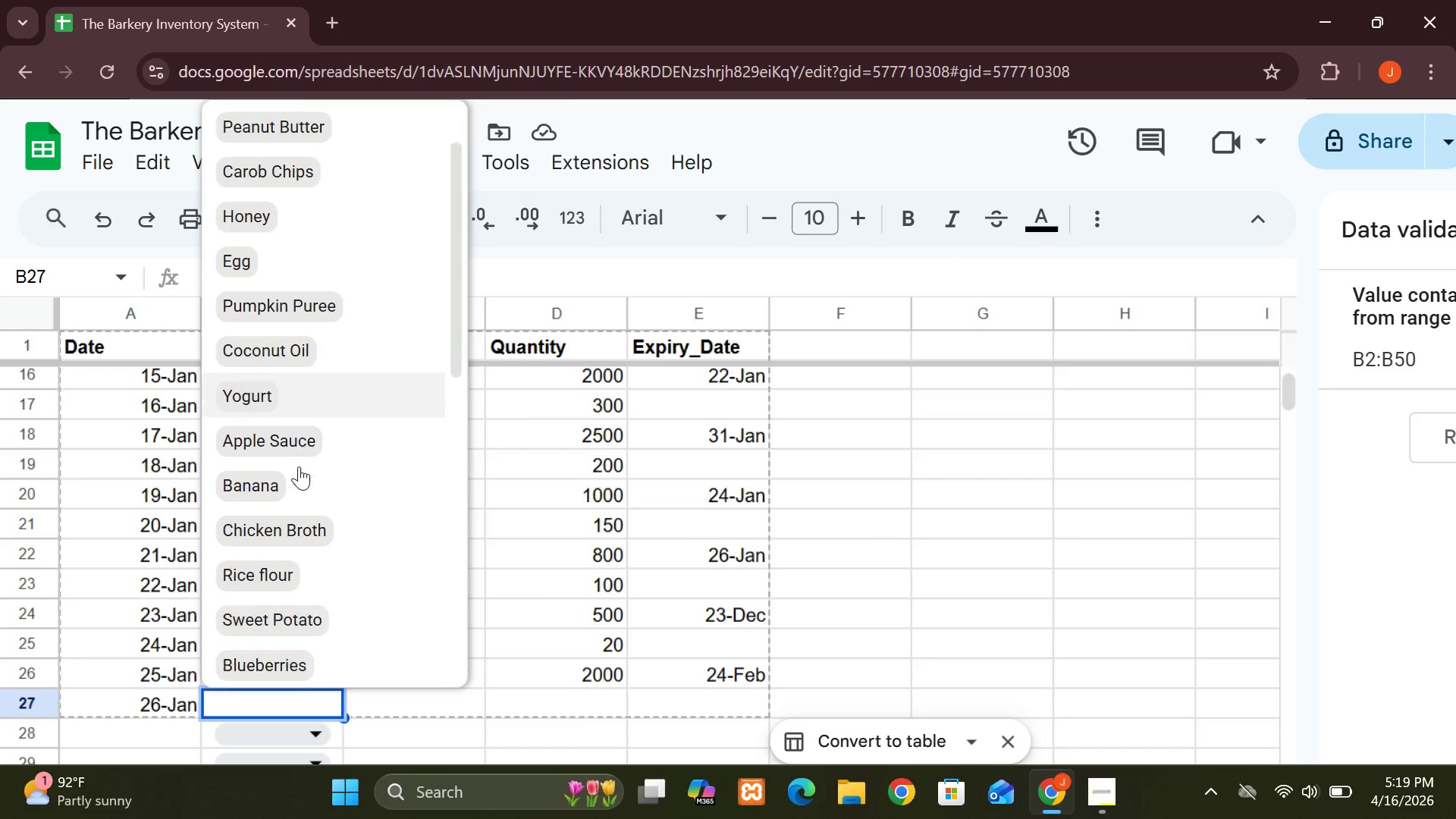 
left_click([279, 570])
 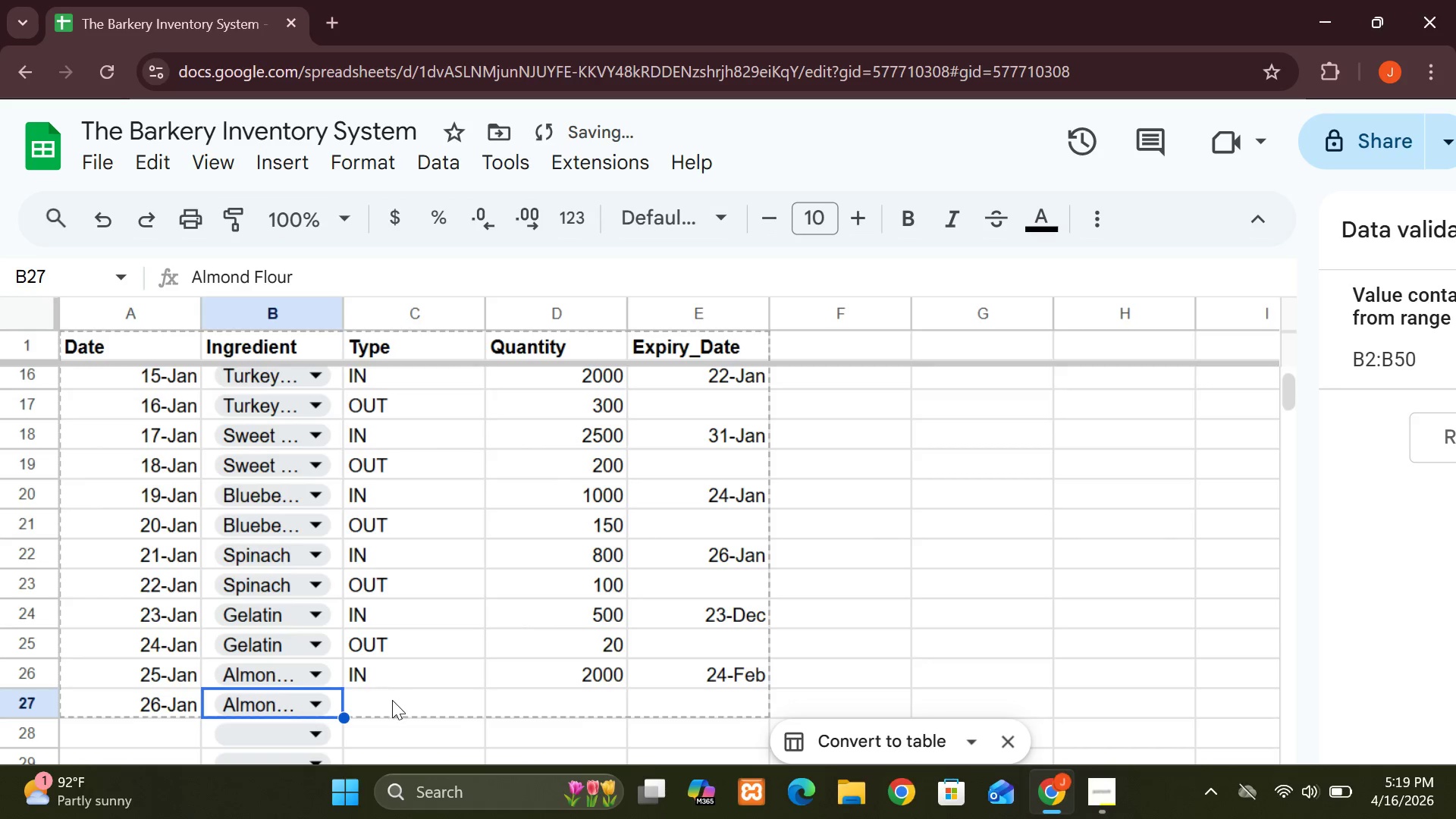 
left_click([391, 701])
 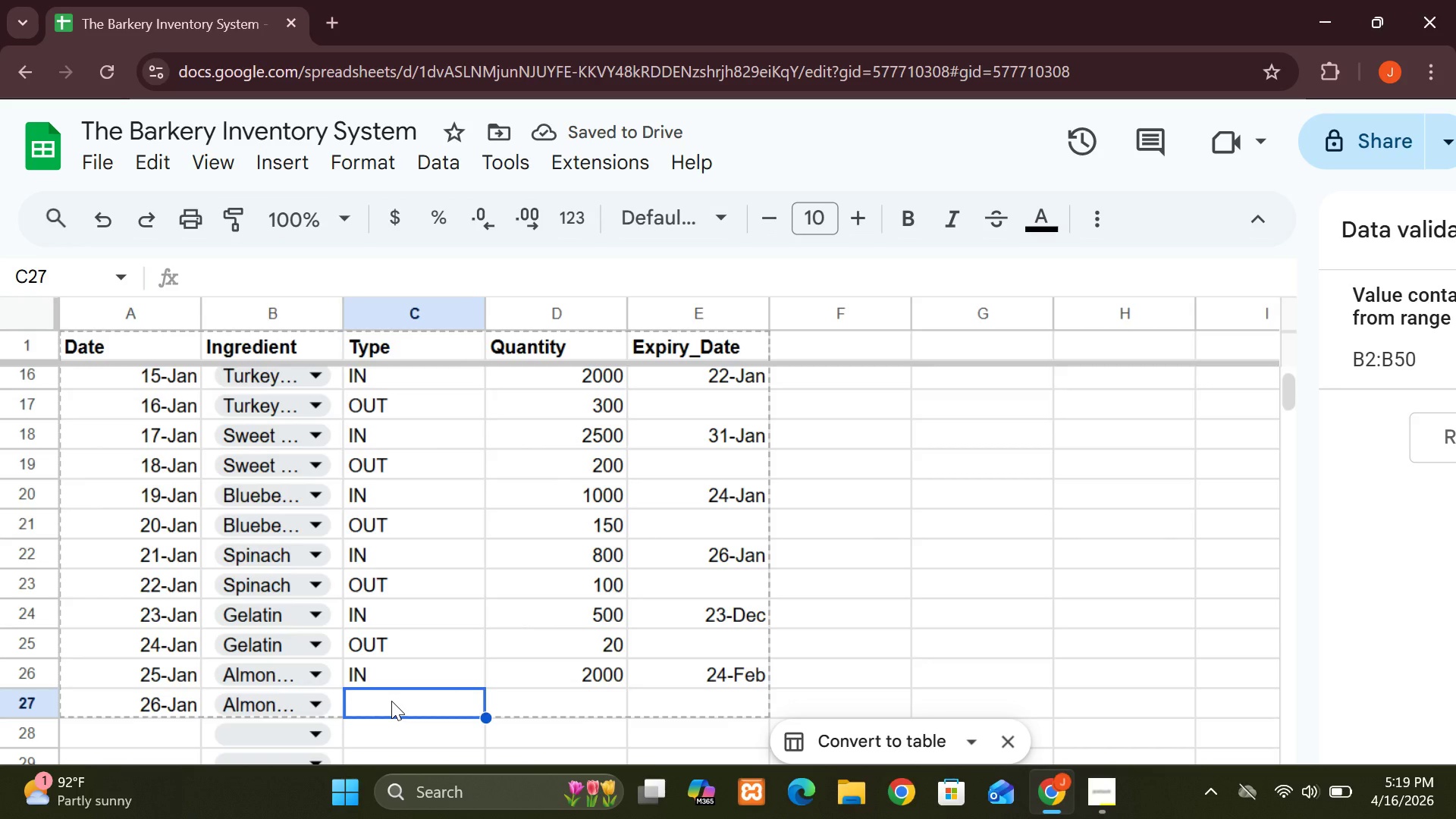 
key(CapsLock)
 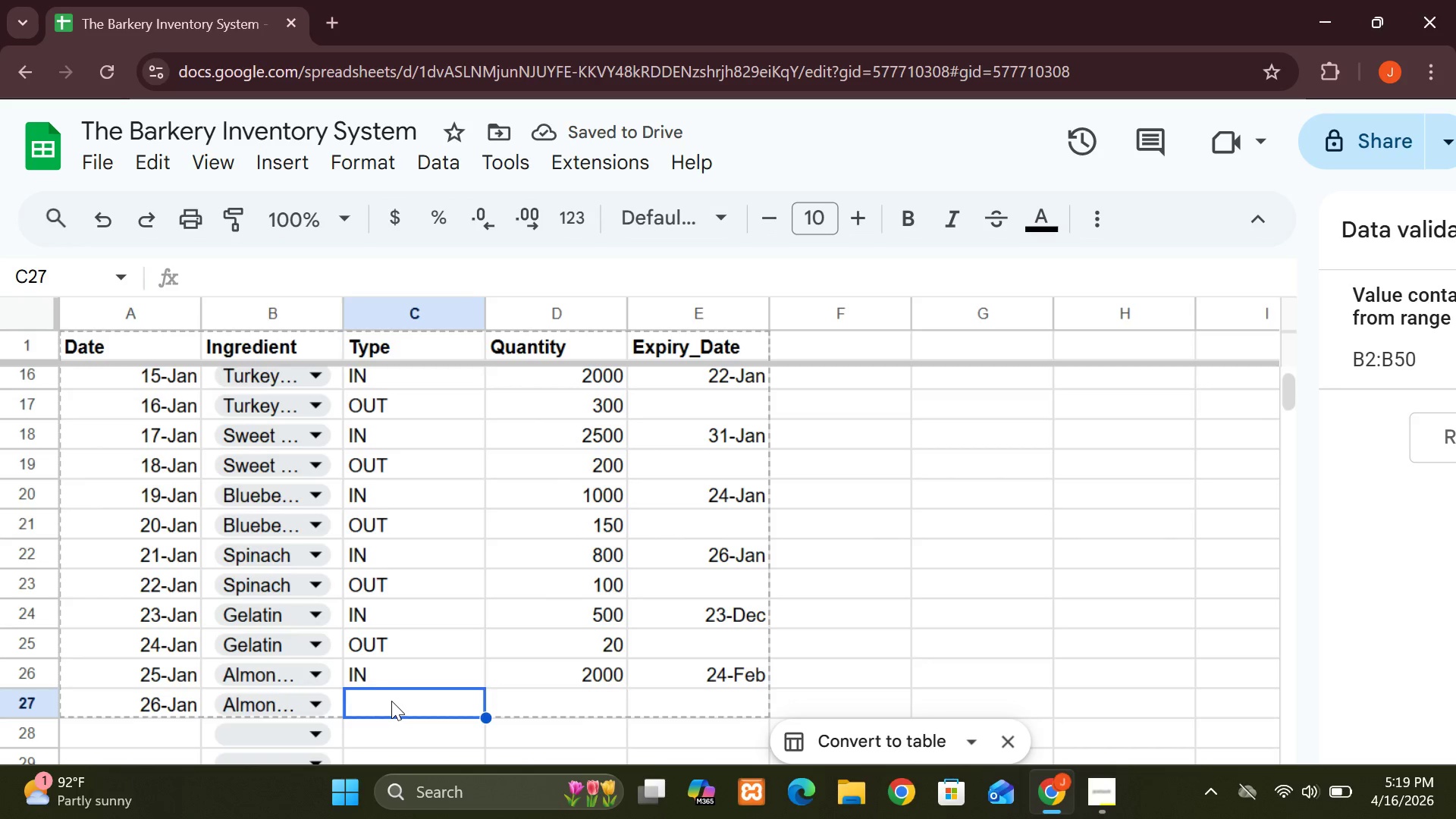 
key(O)
 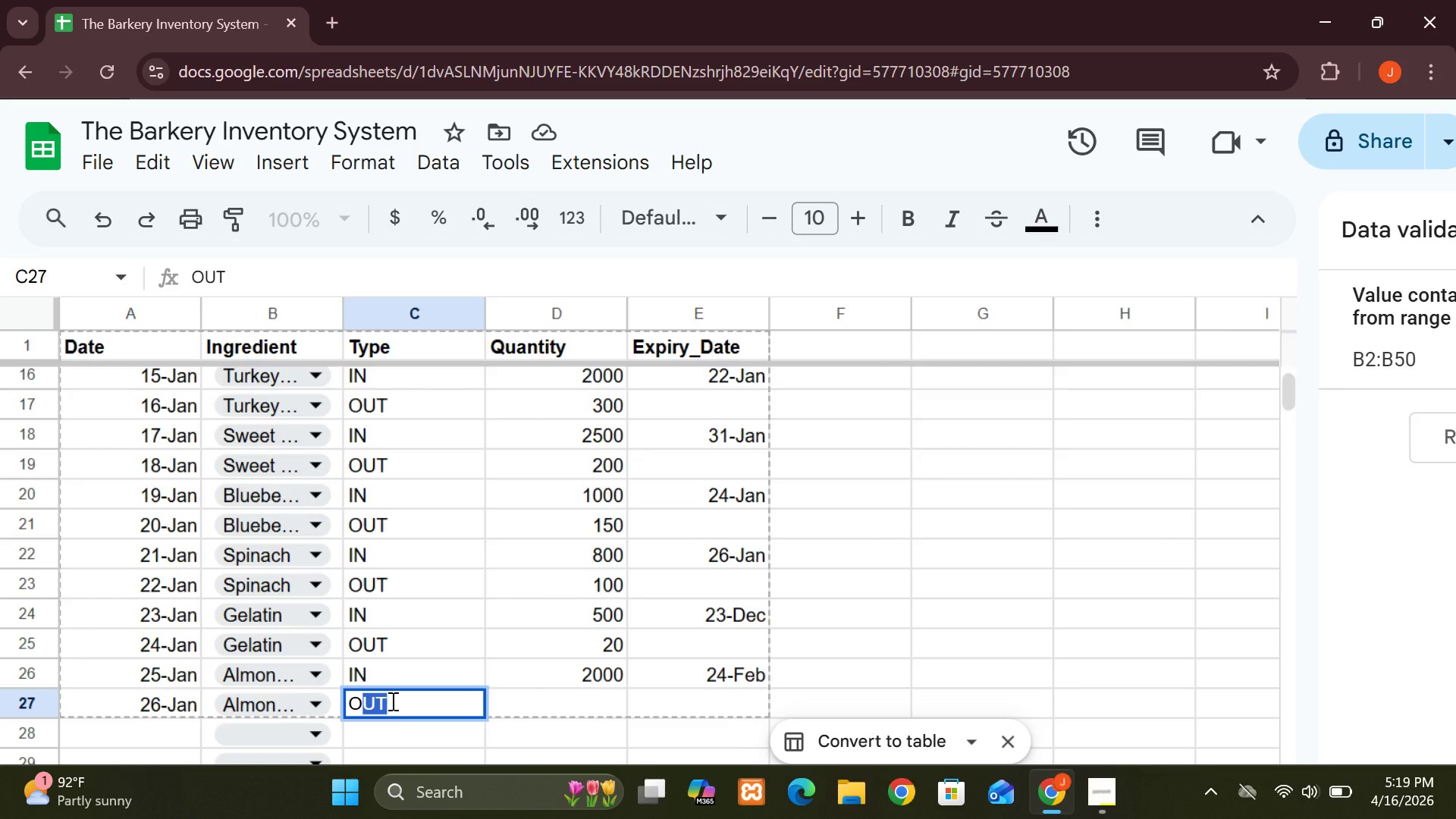 
key(Enter)
 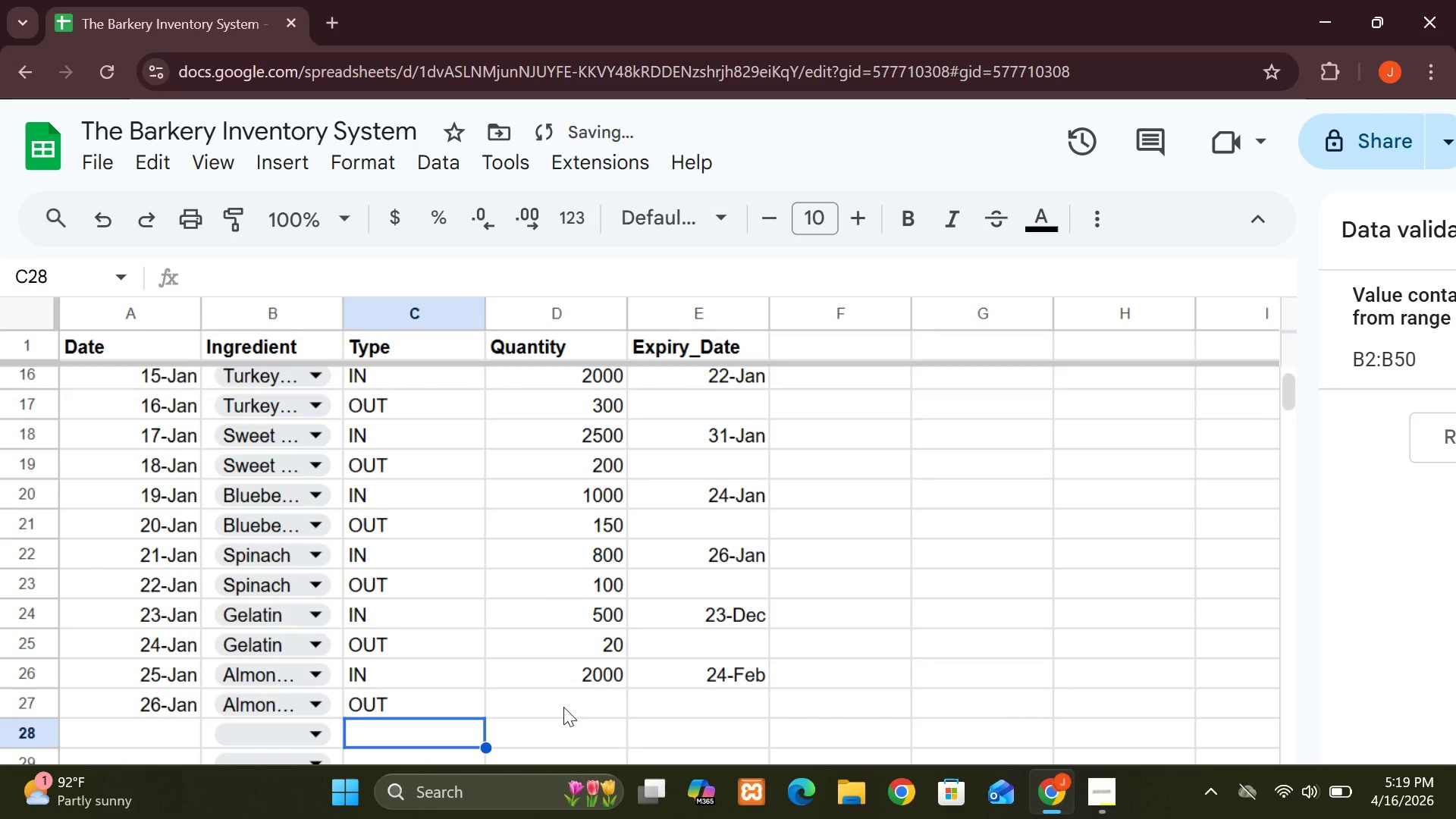 
left_click([563, 707])
 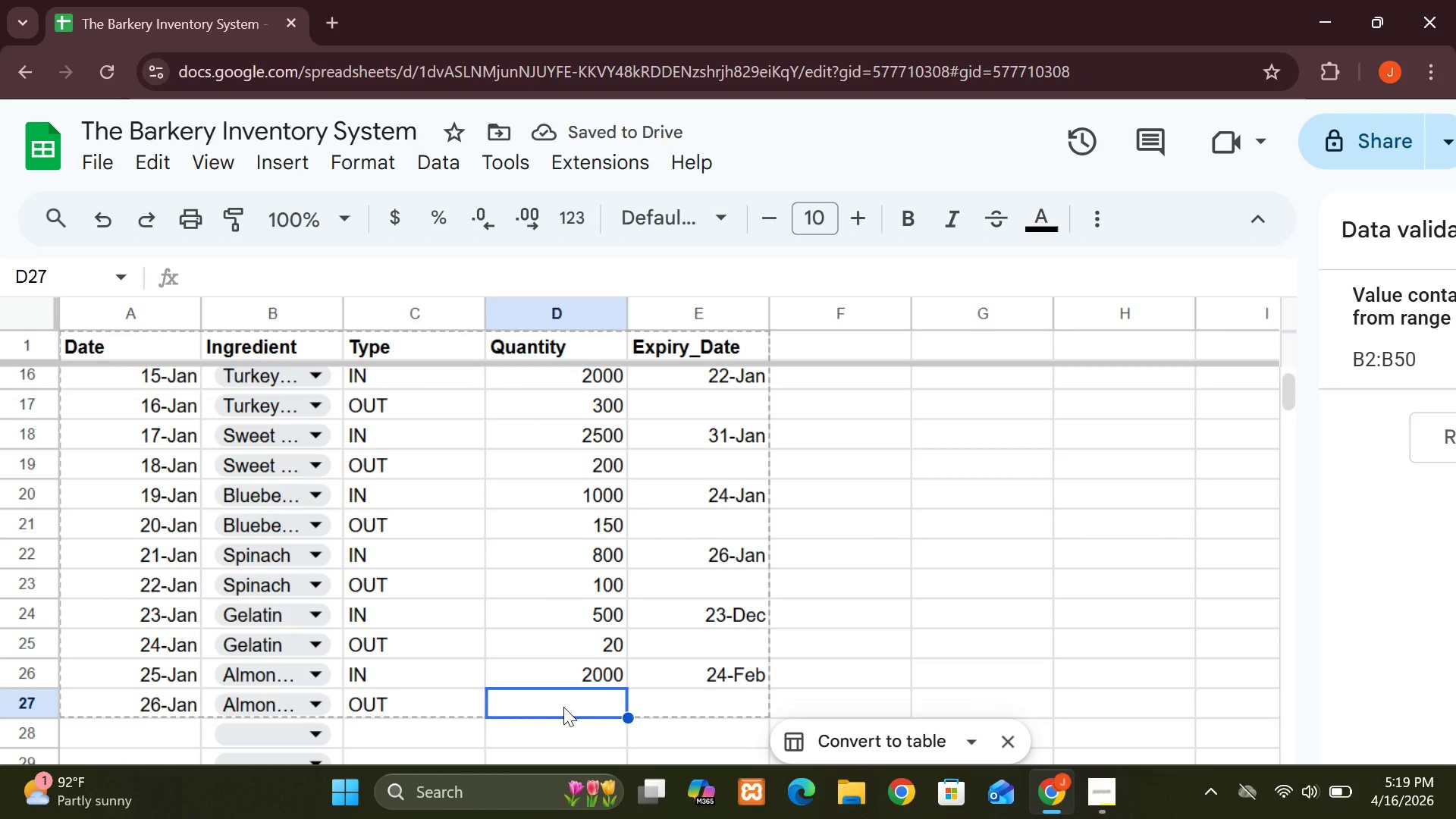 
type(200)
 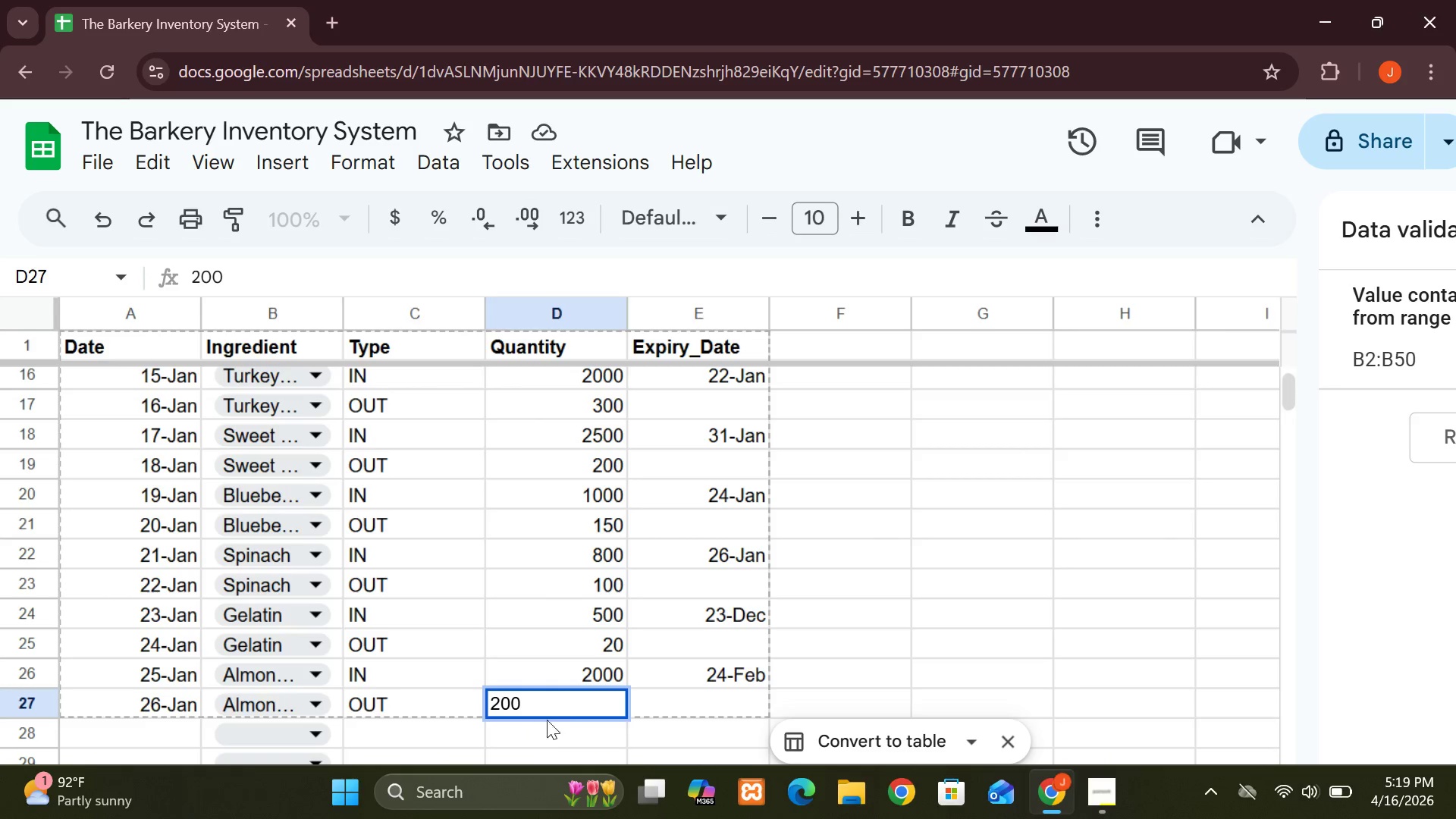 
wait(5.08)
 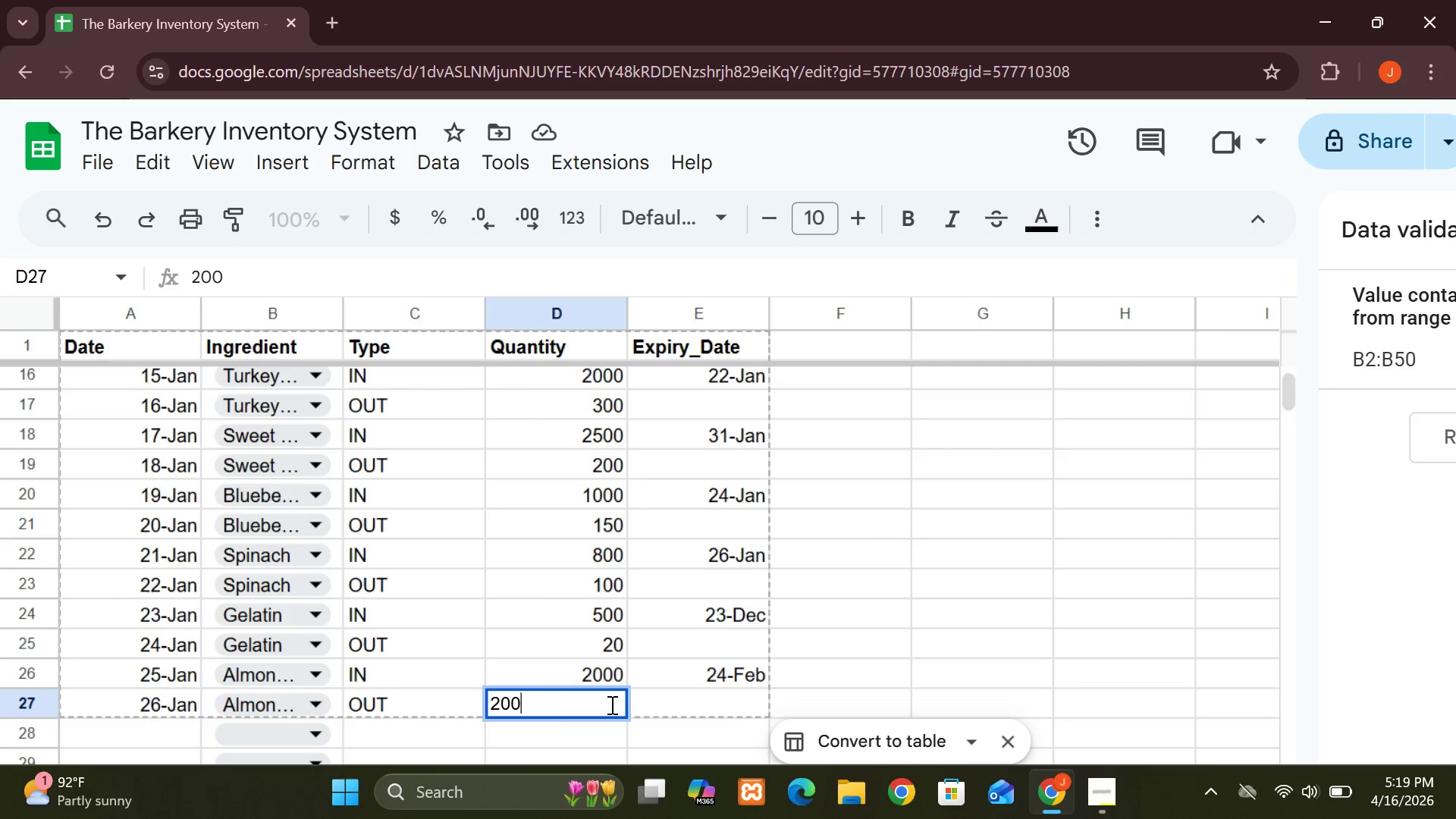 
left_click([662, 707])
 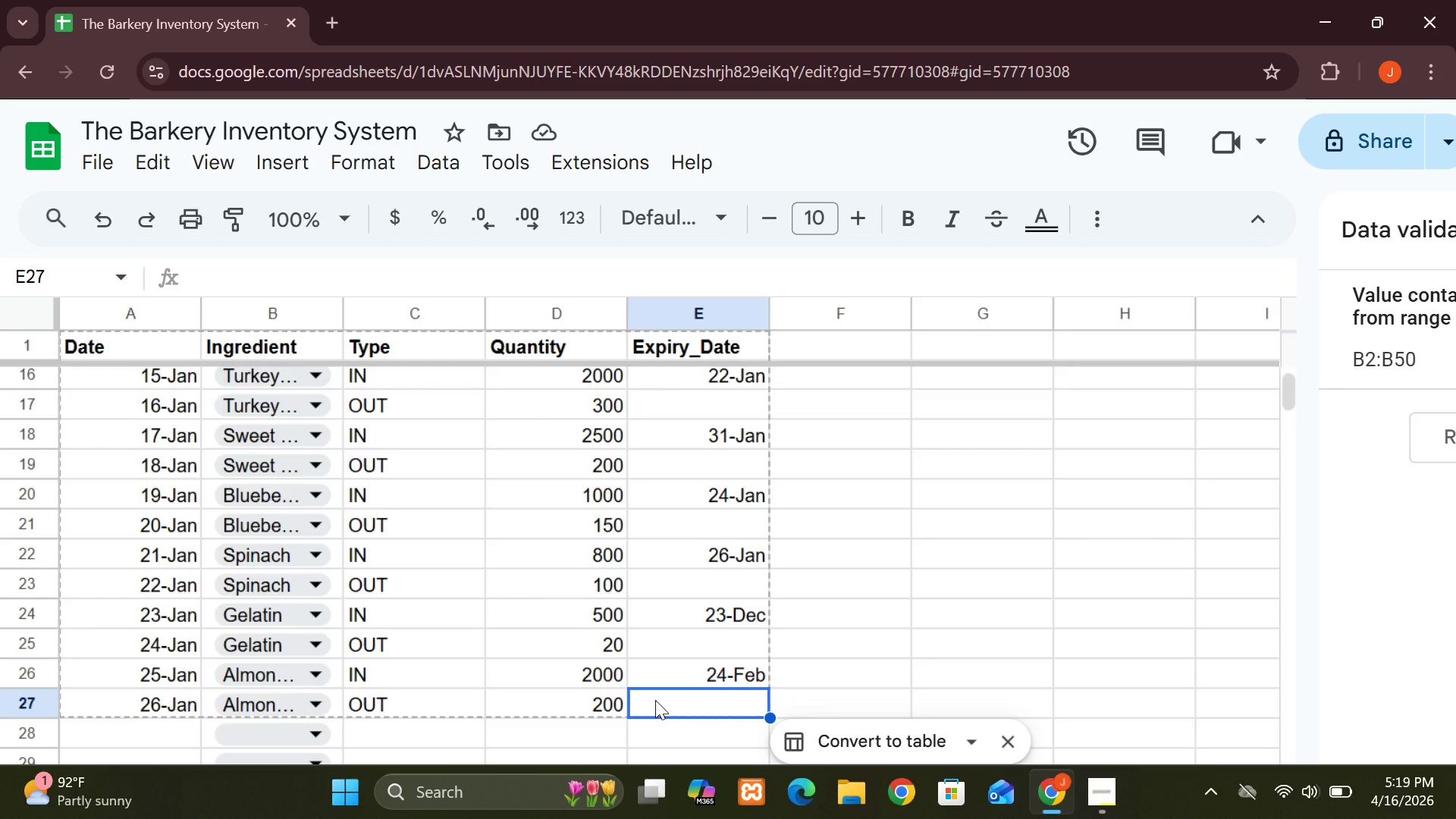 
wait(11.31)
 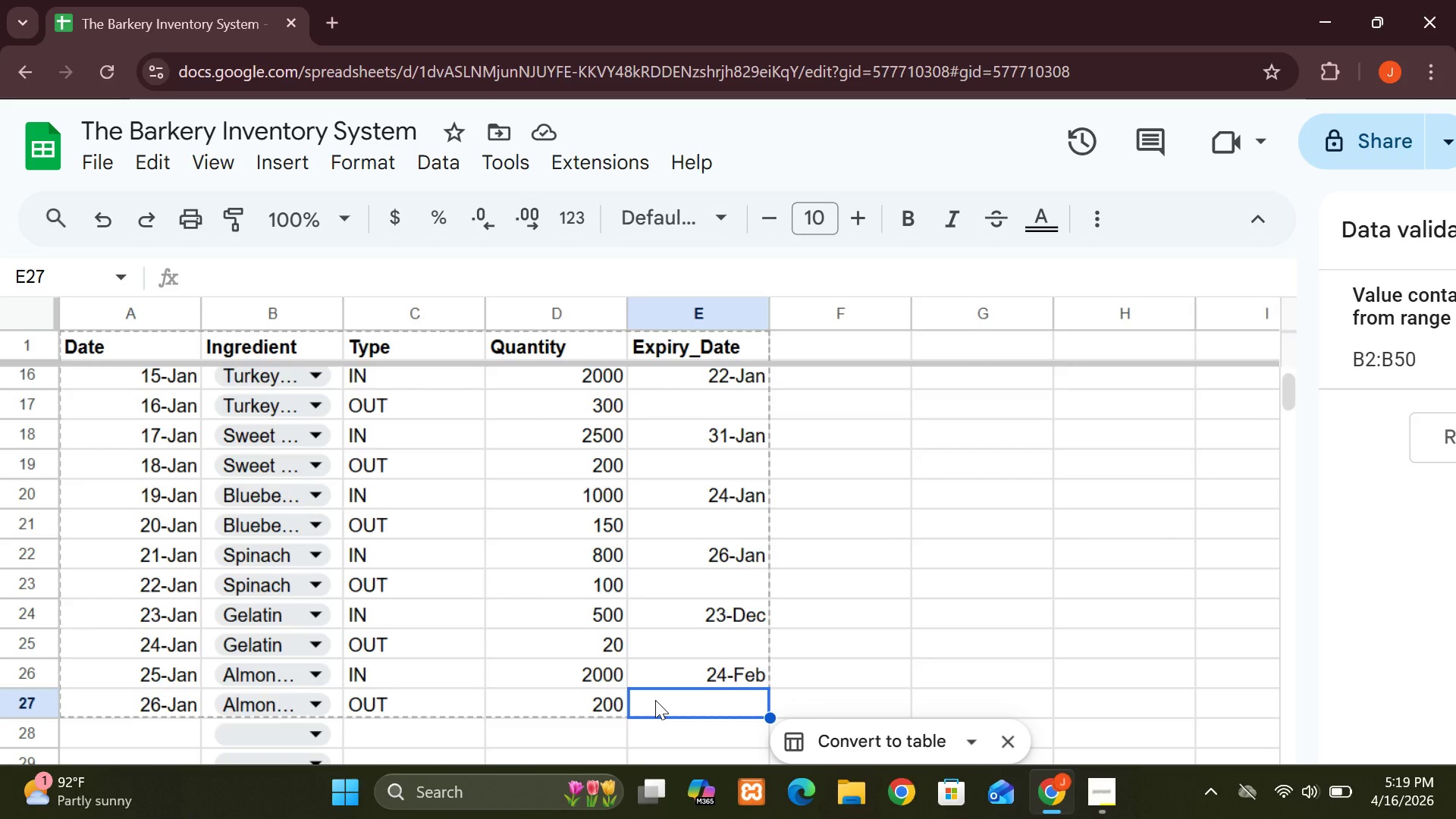 
mouse_move([248, 684])
 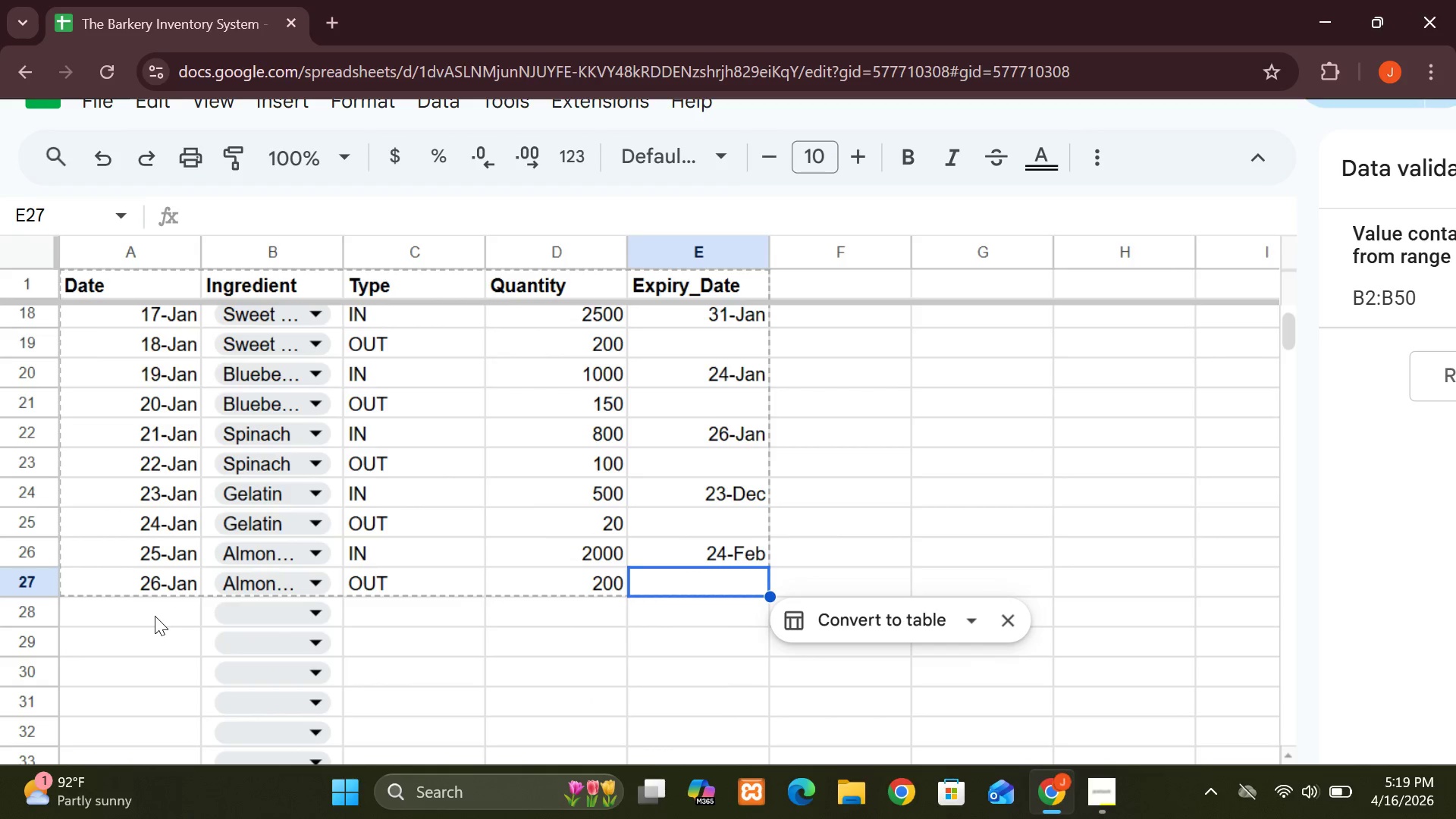 
left_click([149, 617])
 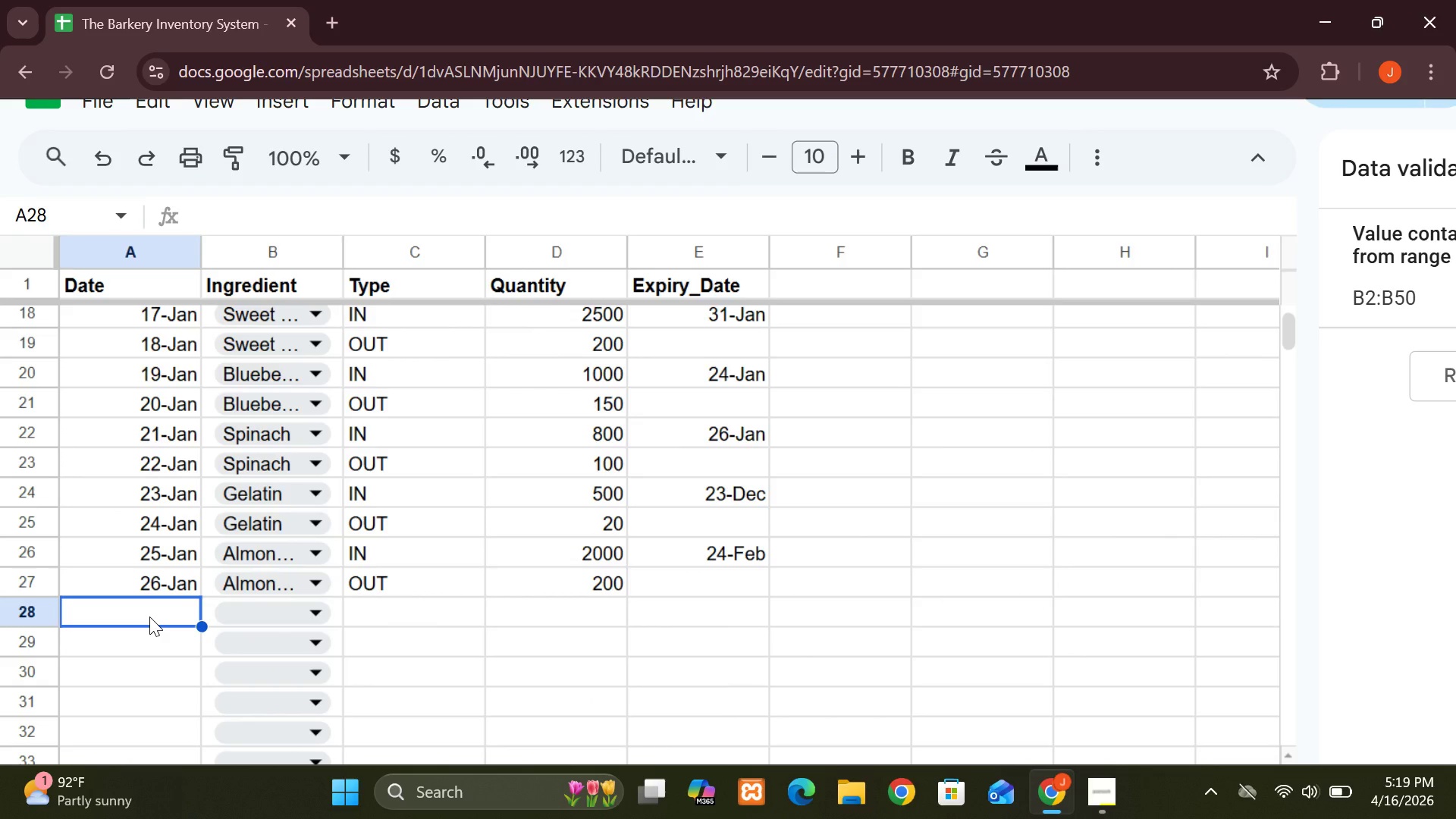 
type(27-Jan)
 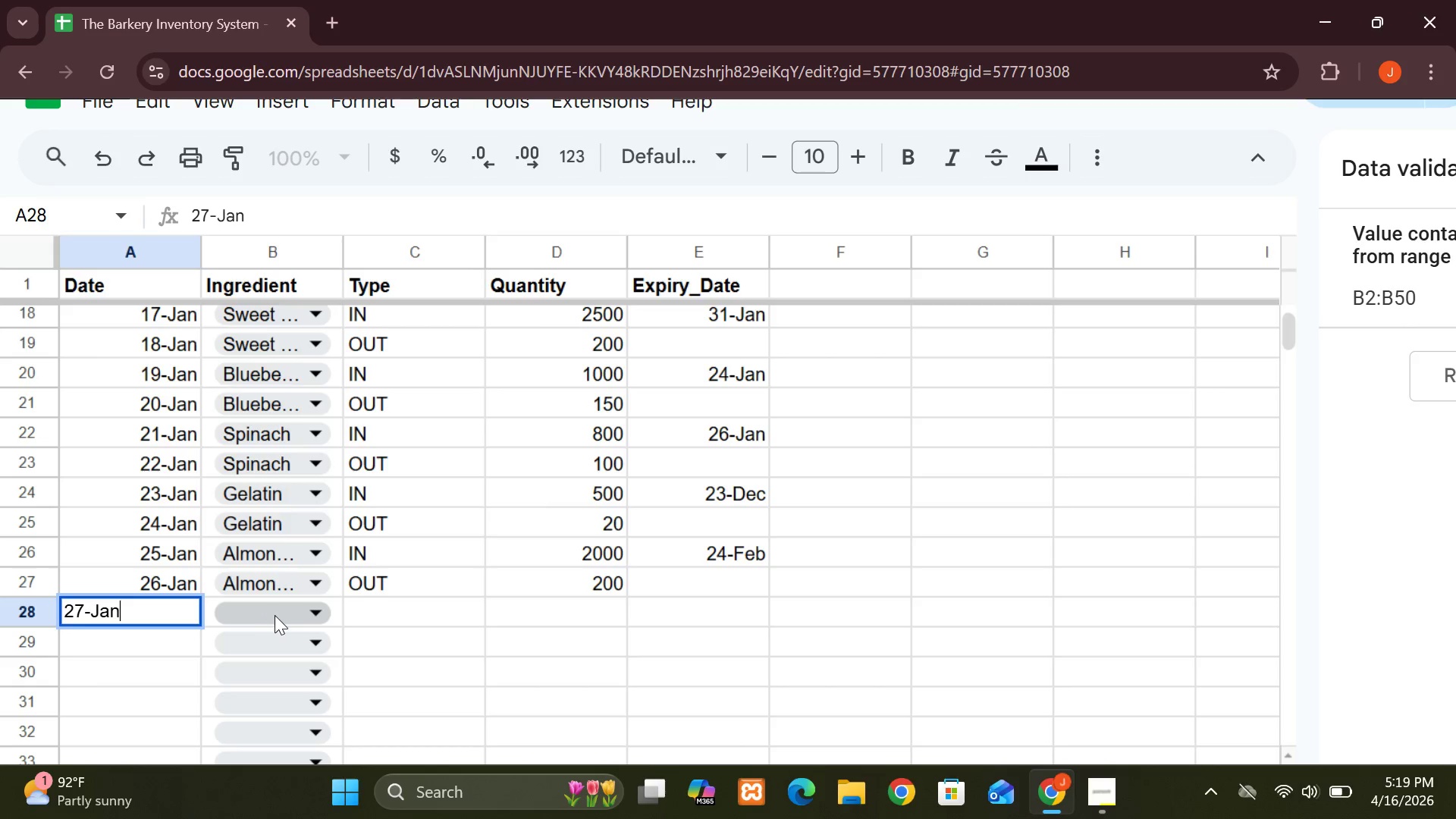 
left_click([318, 613])
 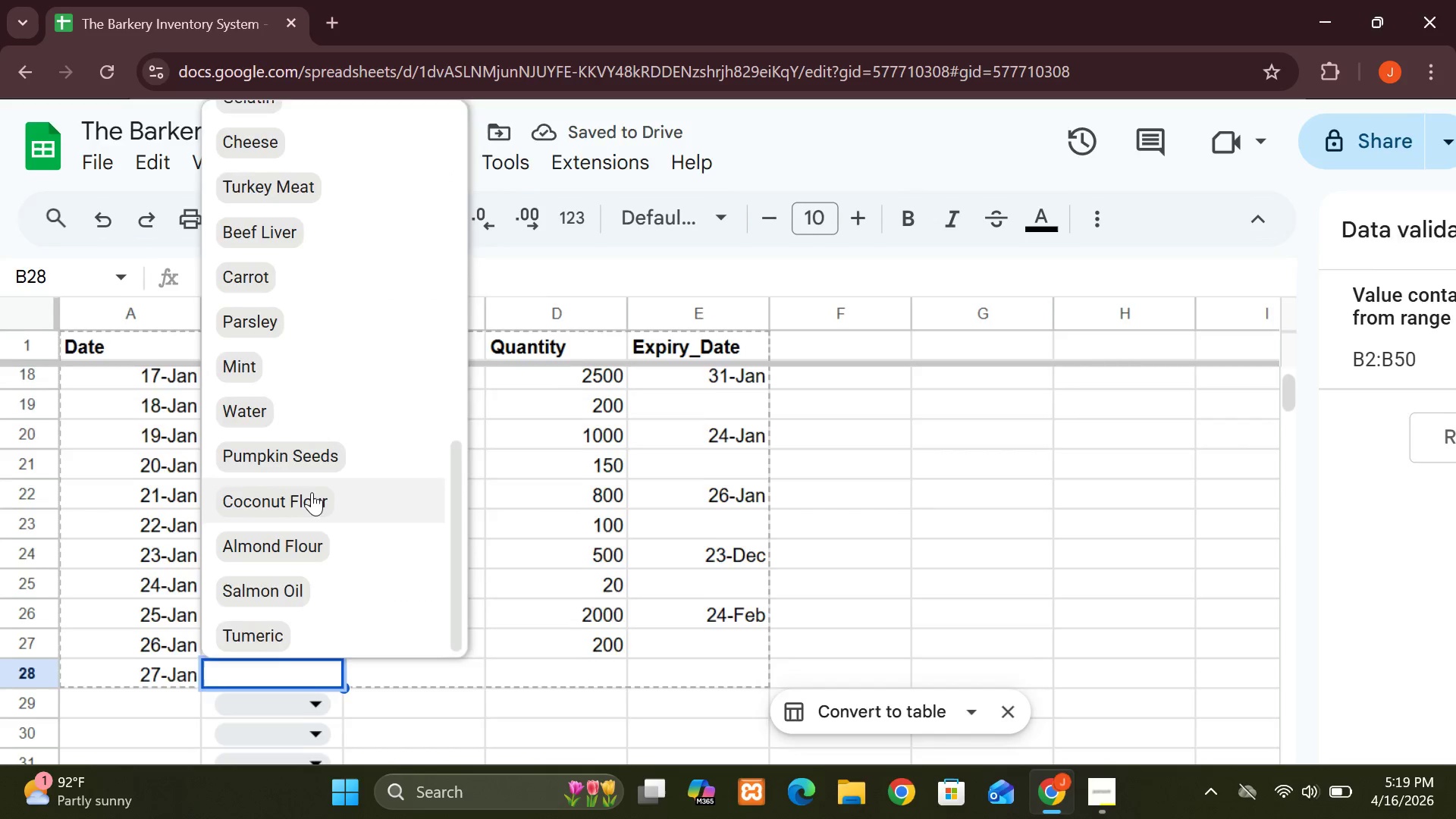 
wait(9.03)
 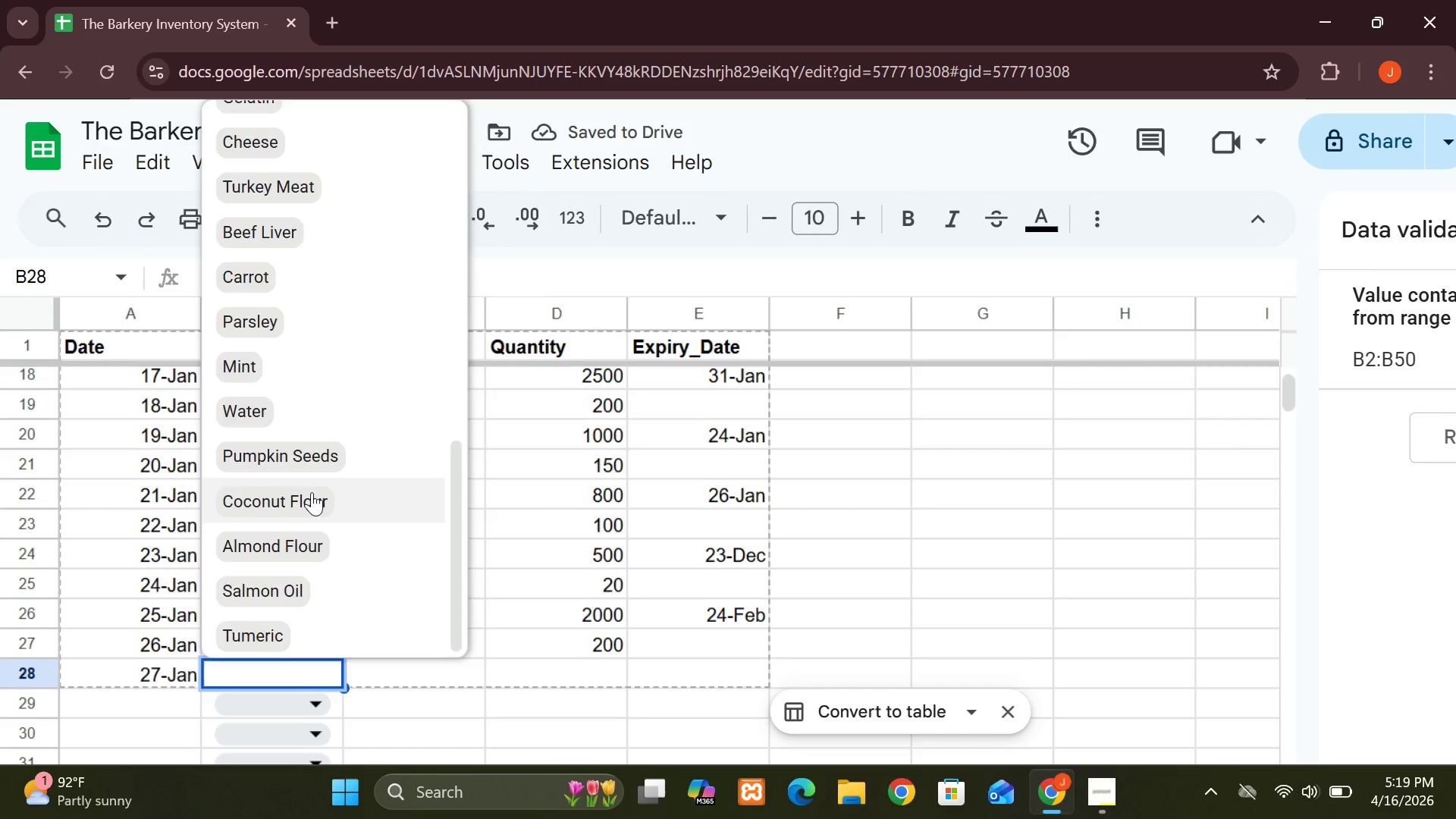 
left_click([253, 375])
 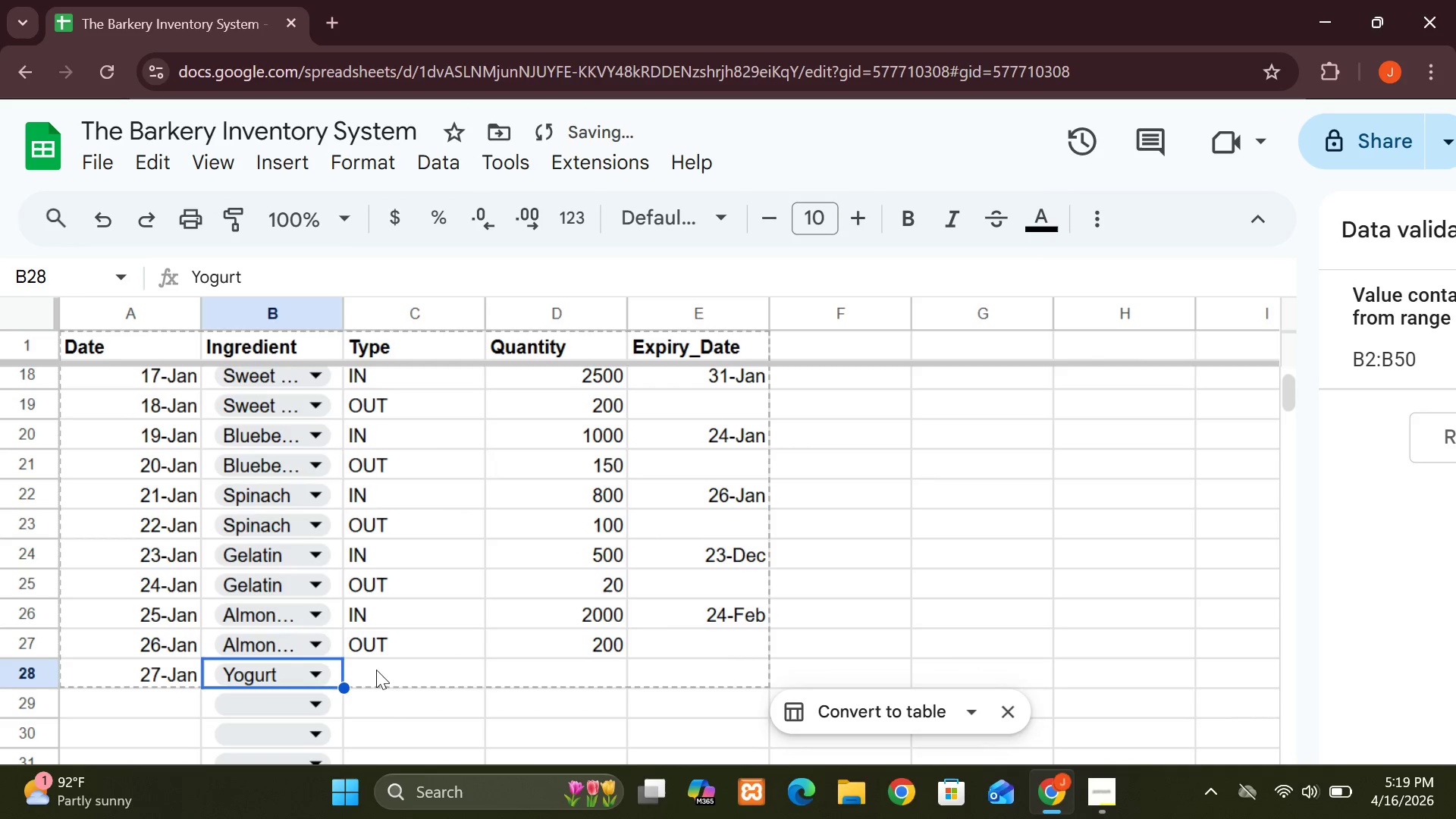 
left_click([375, 676])
 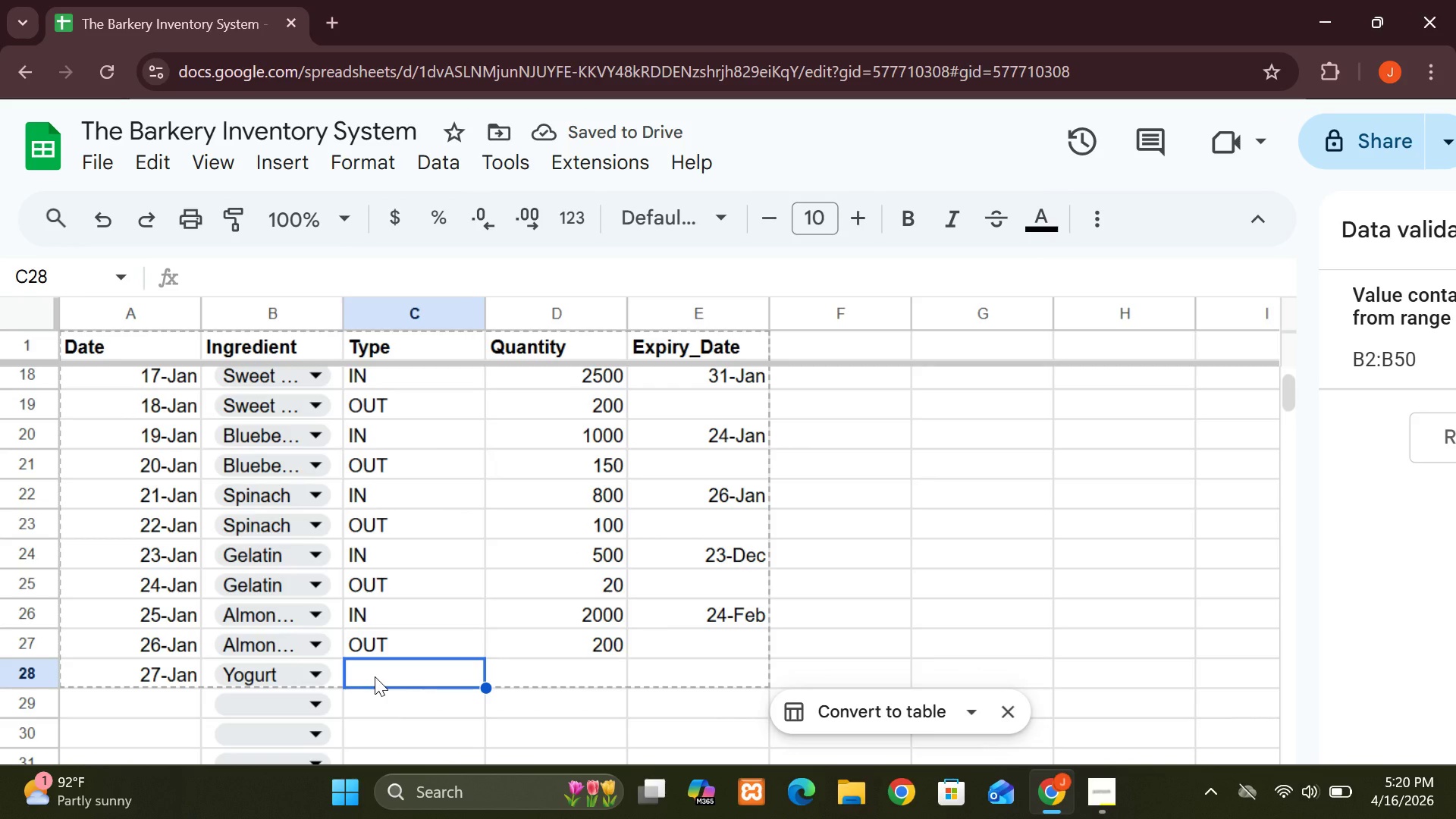 
key(CapsLock)
 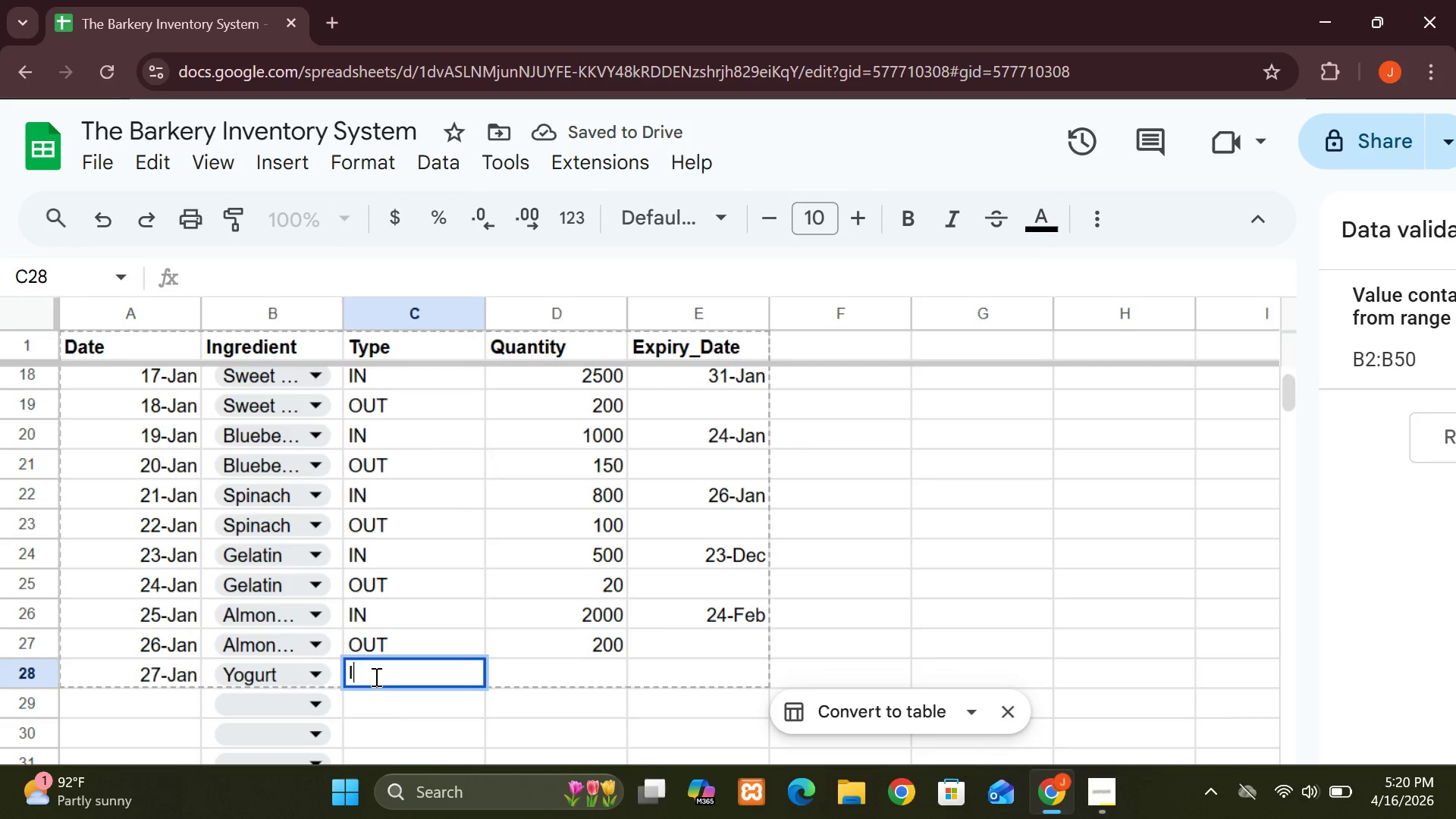 
key(I)
 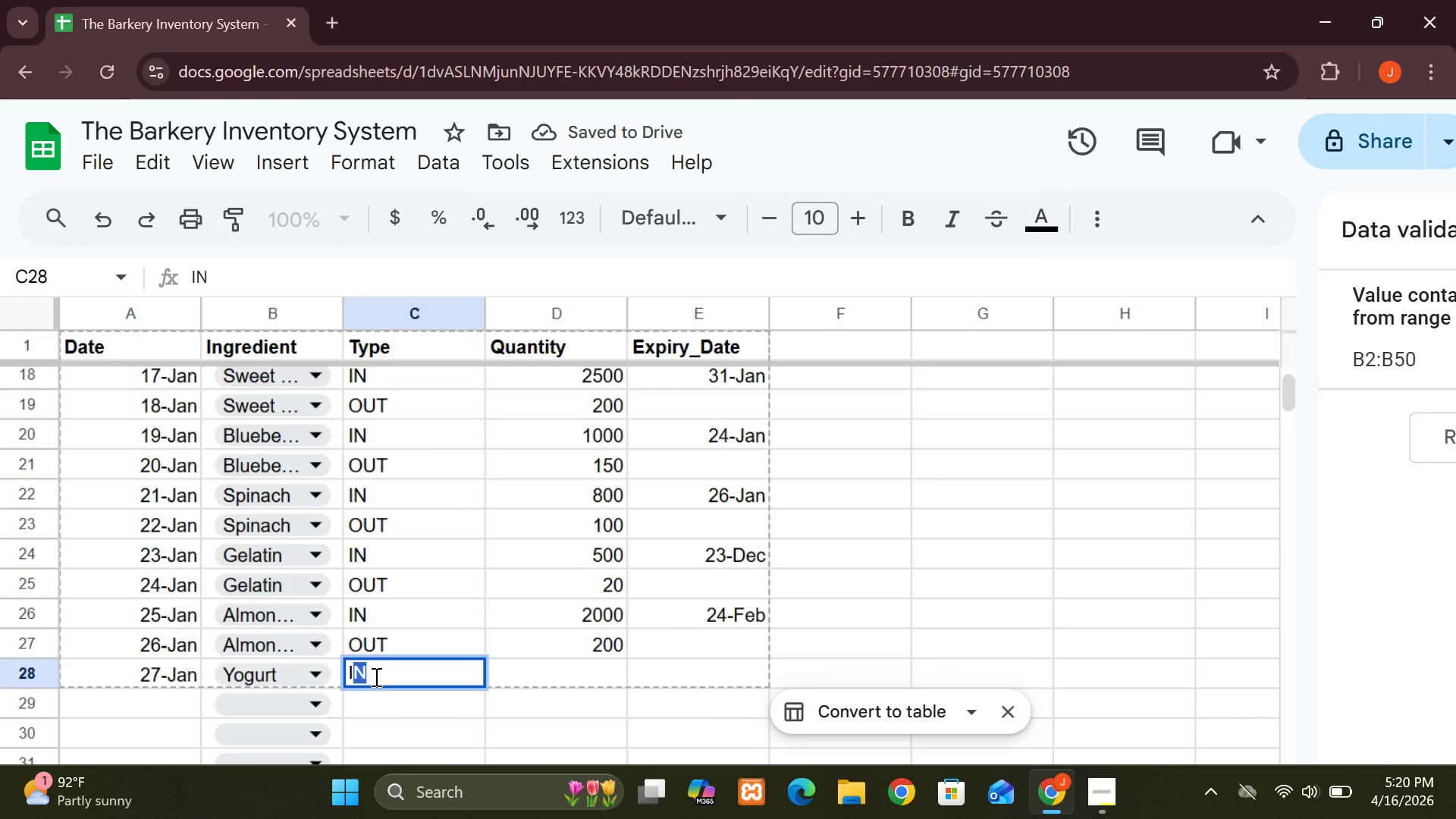 
key(Enter)
 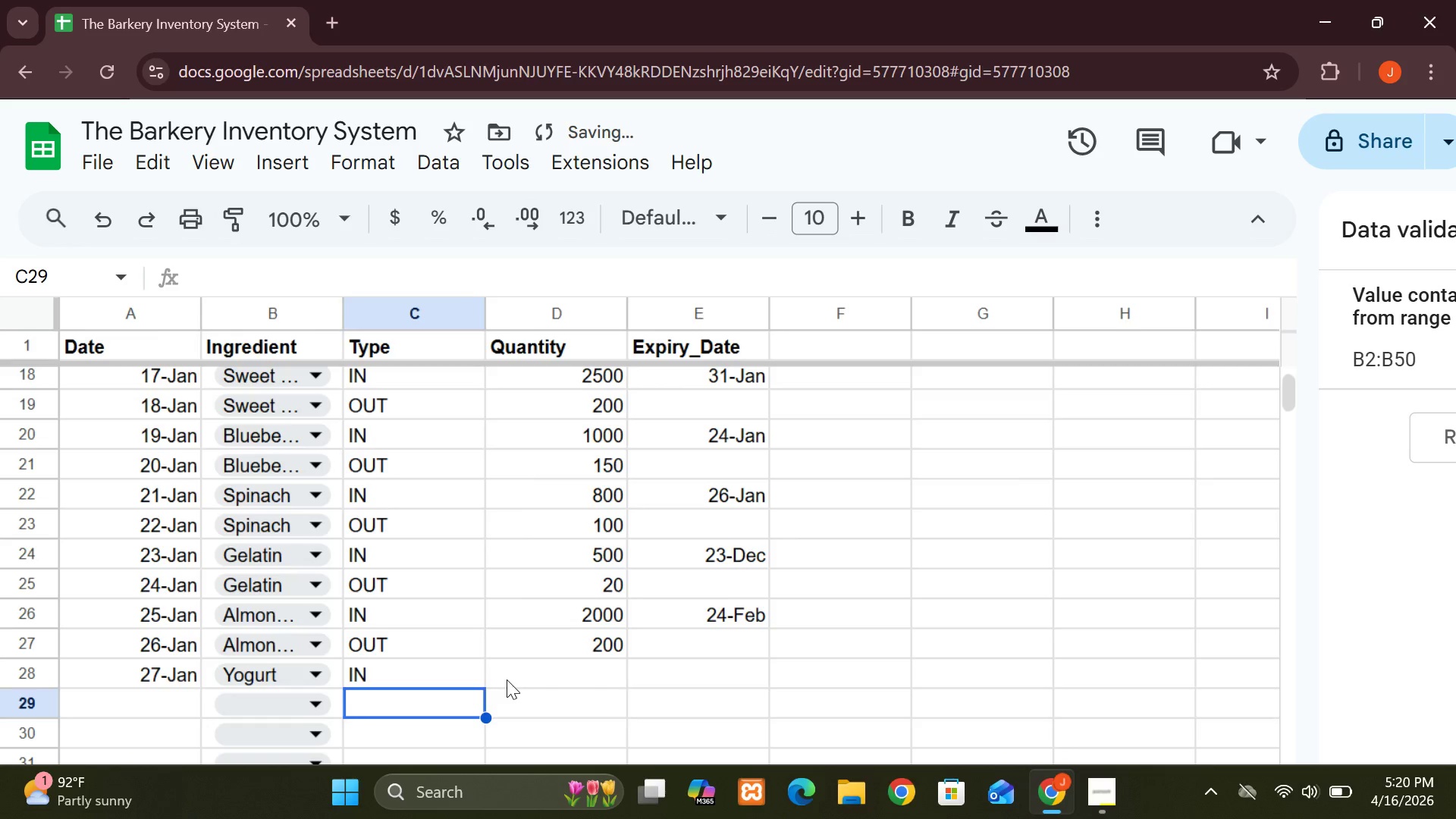 
left_click([535, 675])
 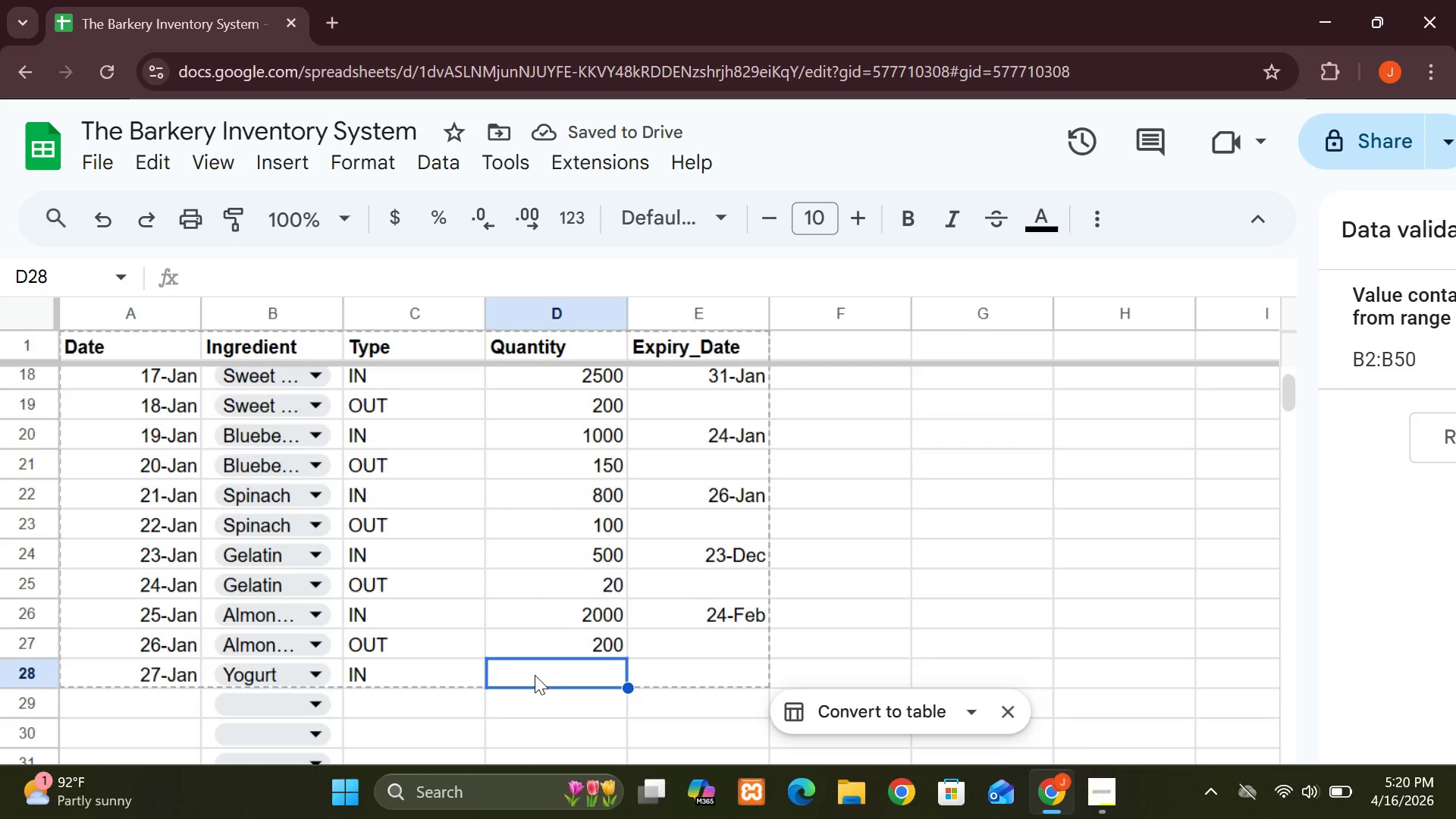 
type(1000)
 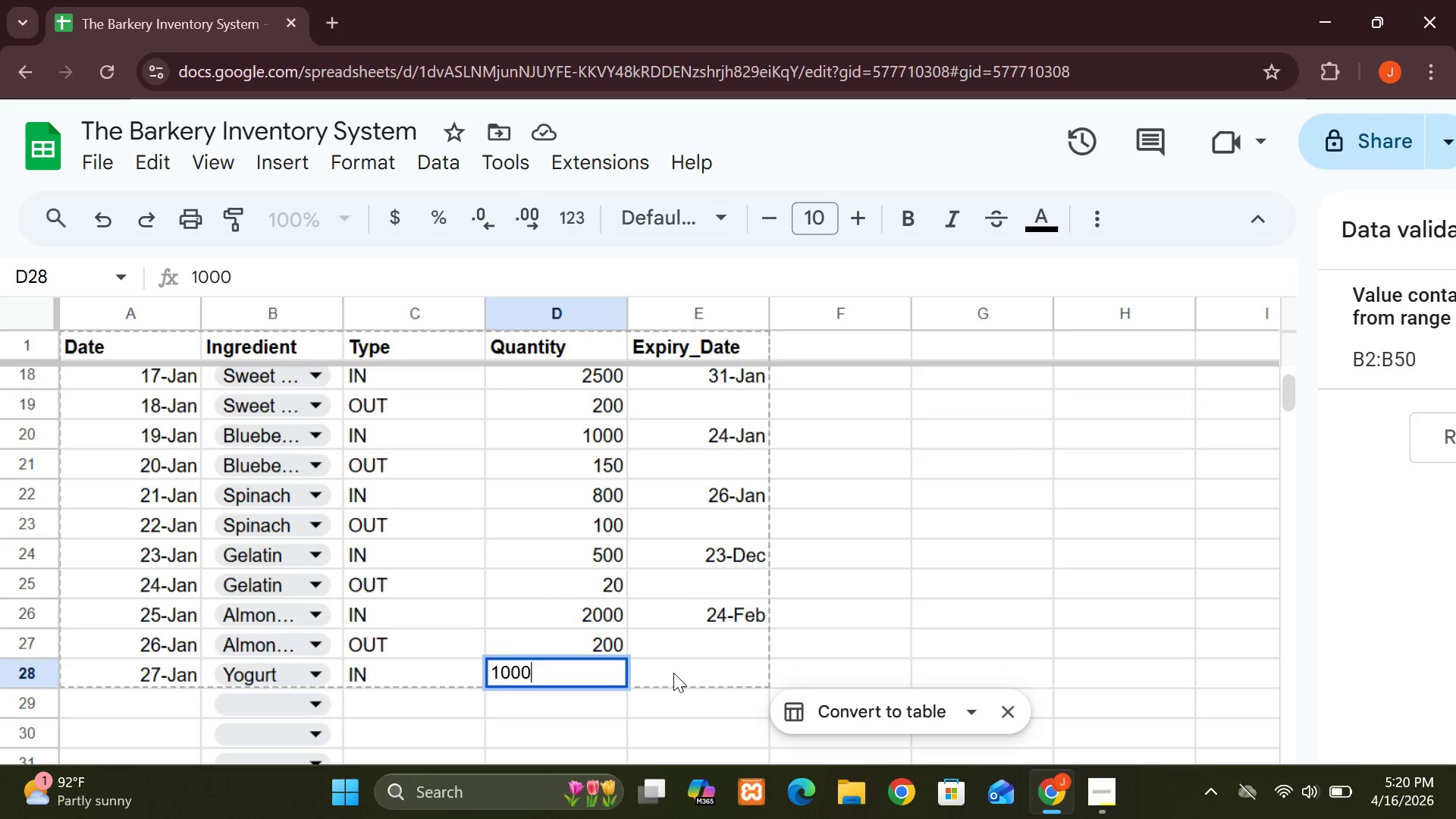 
left_click([673, 673])
 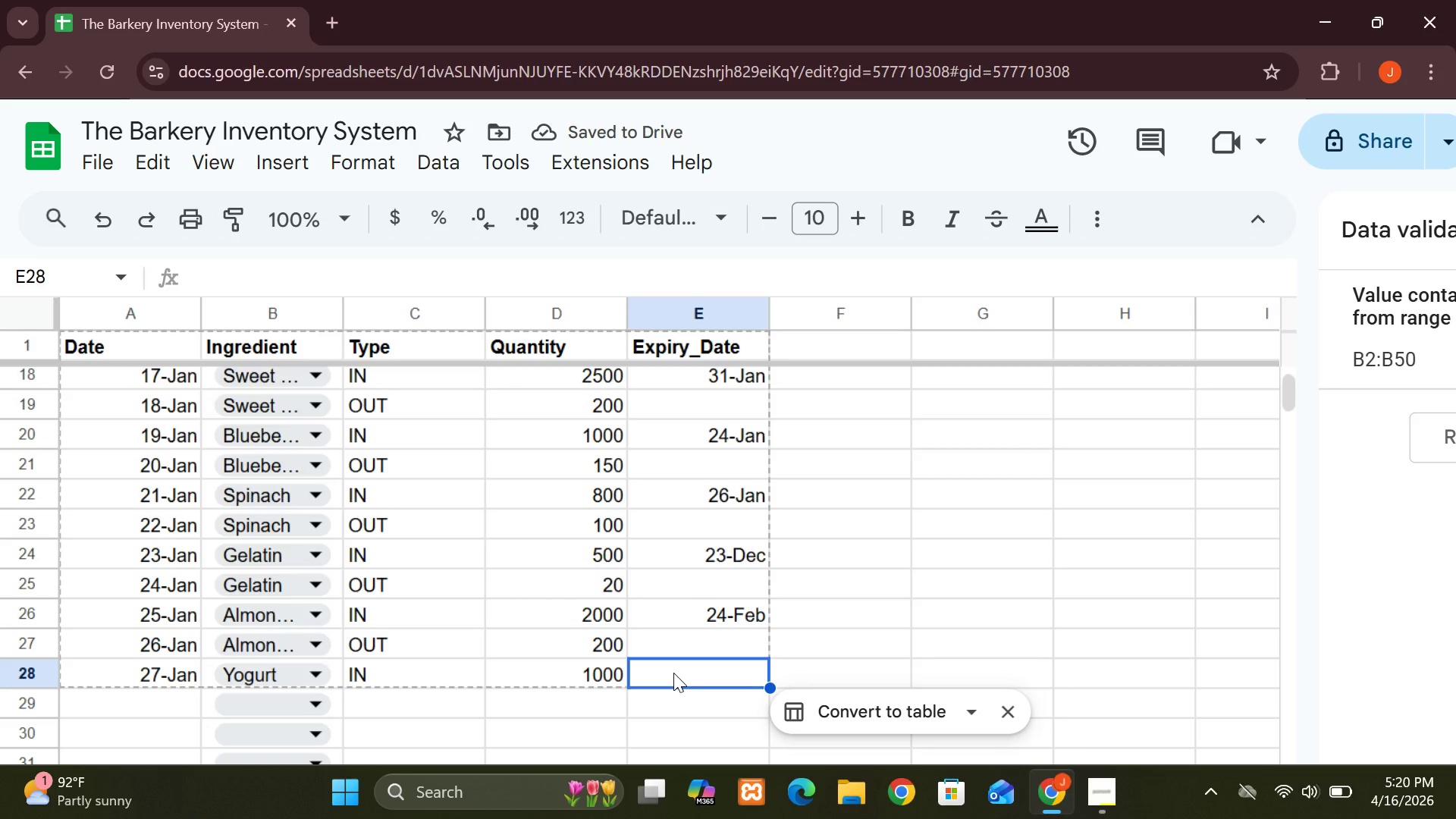 
type(02-)
 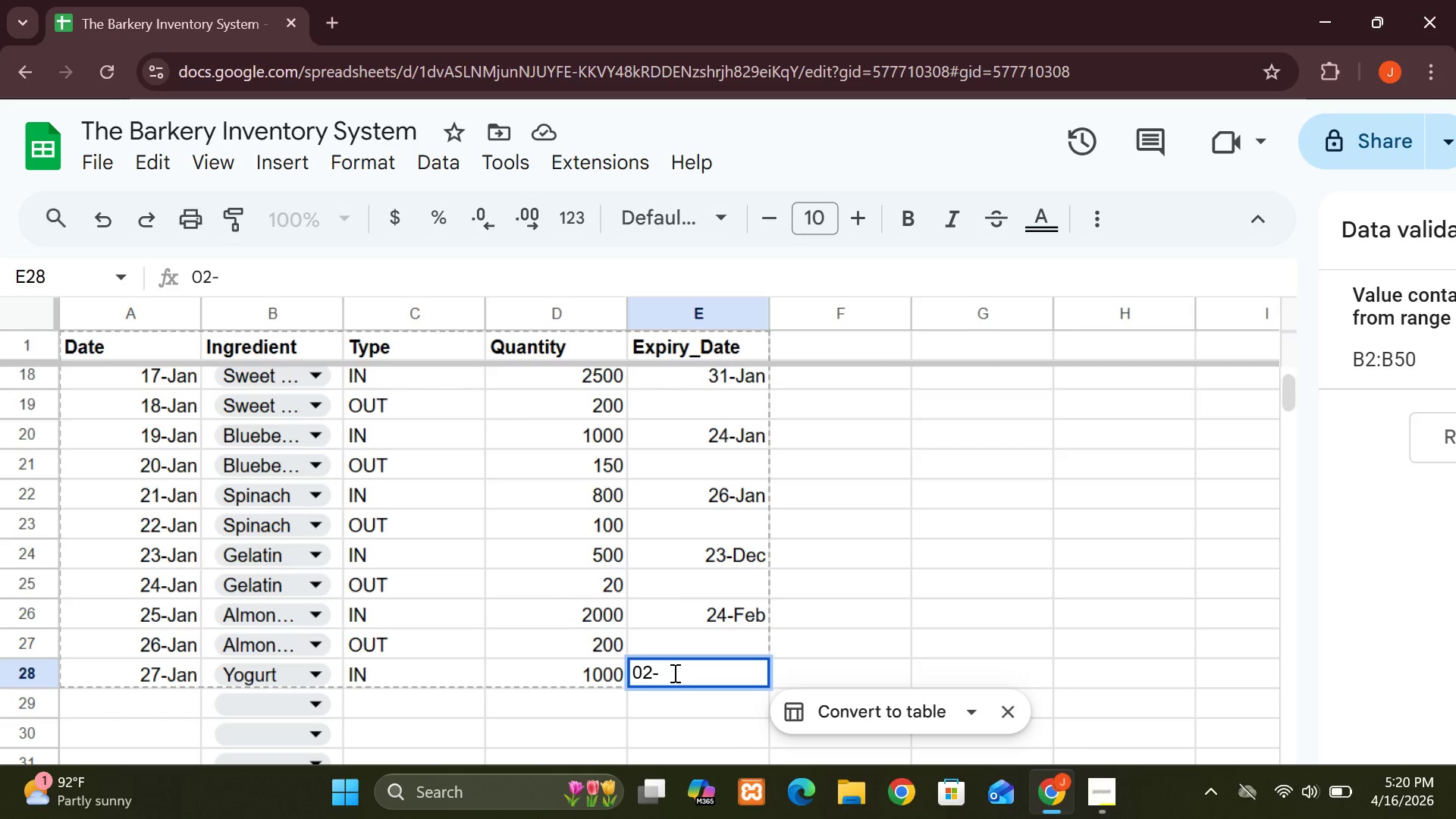 
type(Feb)
 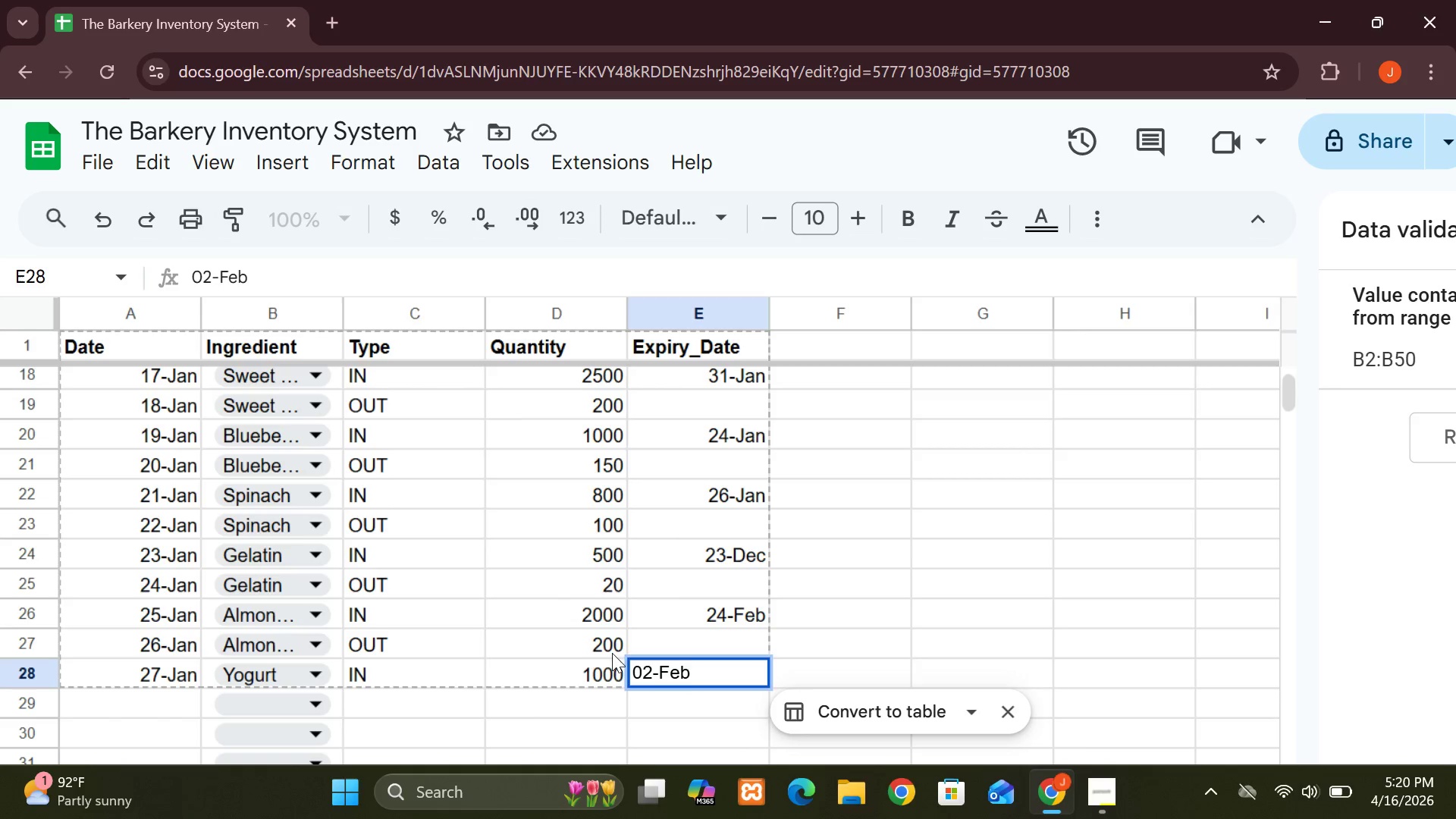 
mouse_move([504, 665])
 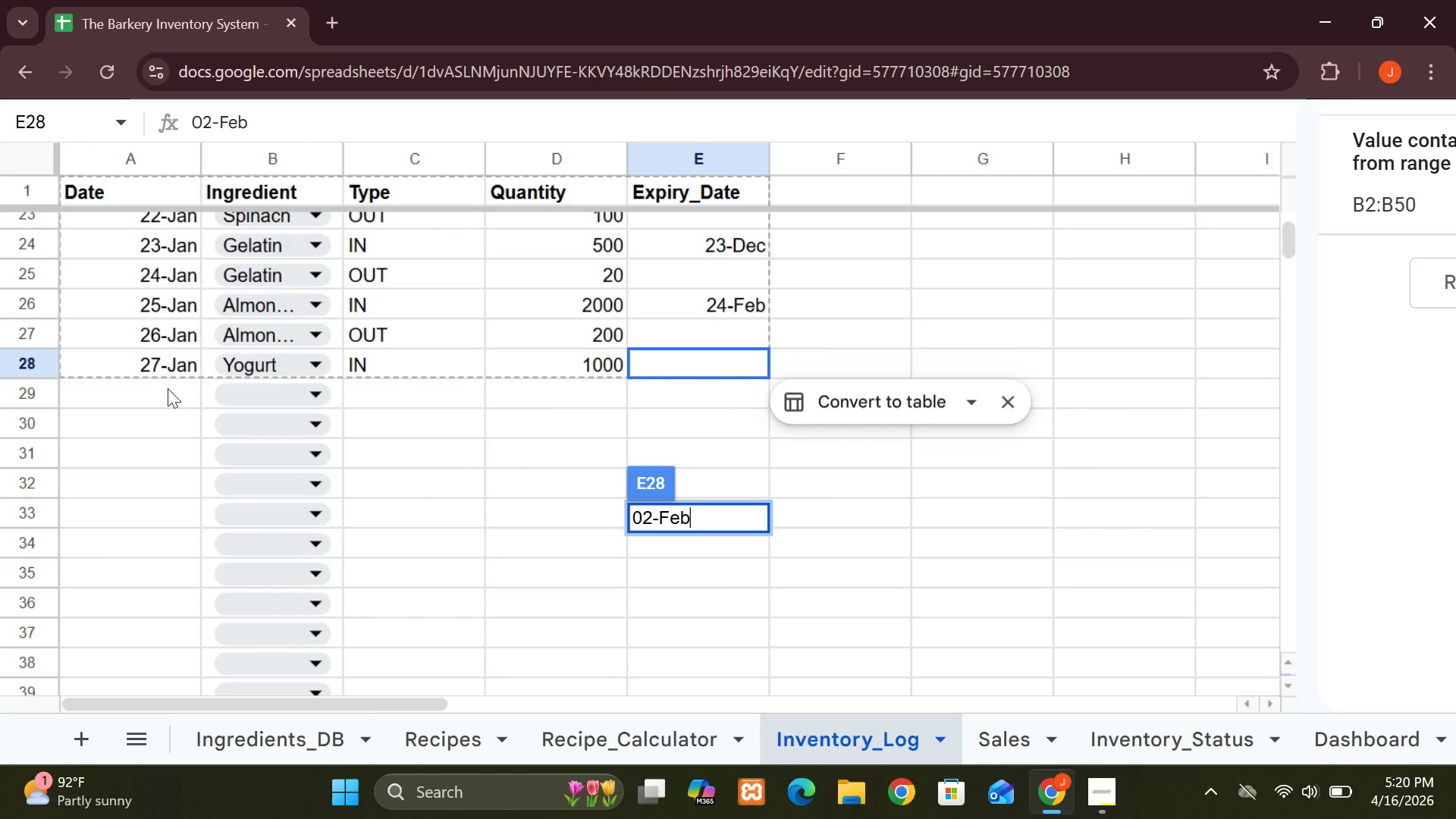 
left_click([140, 388])
 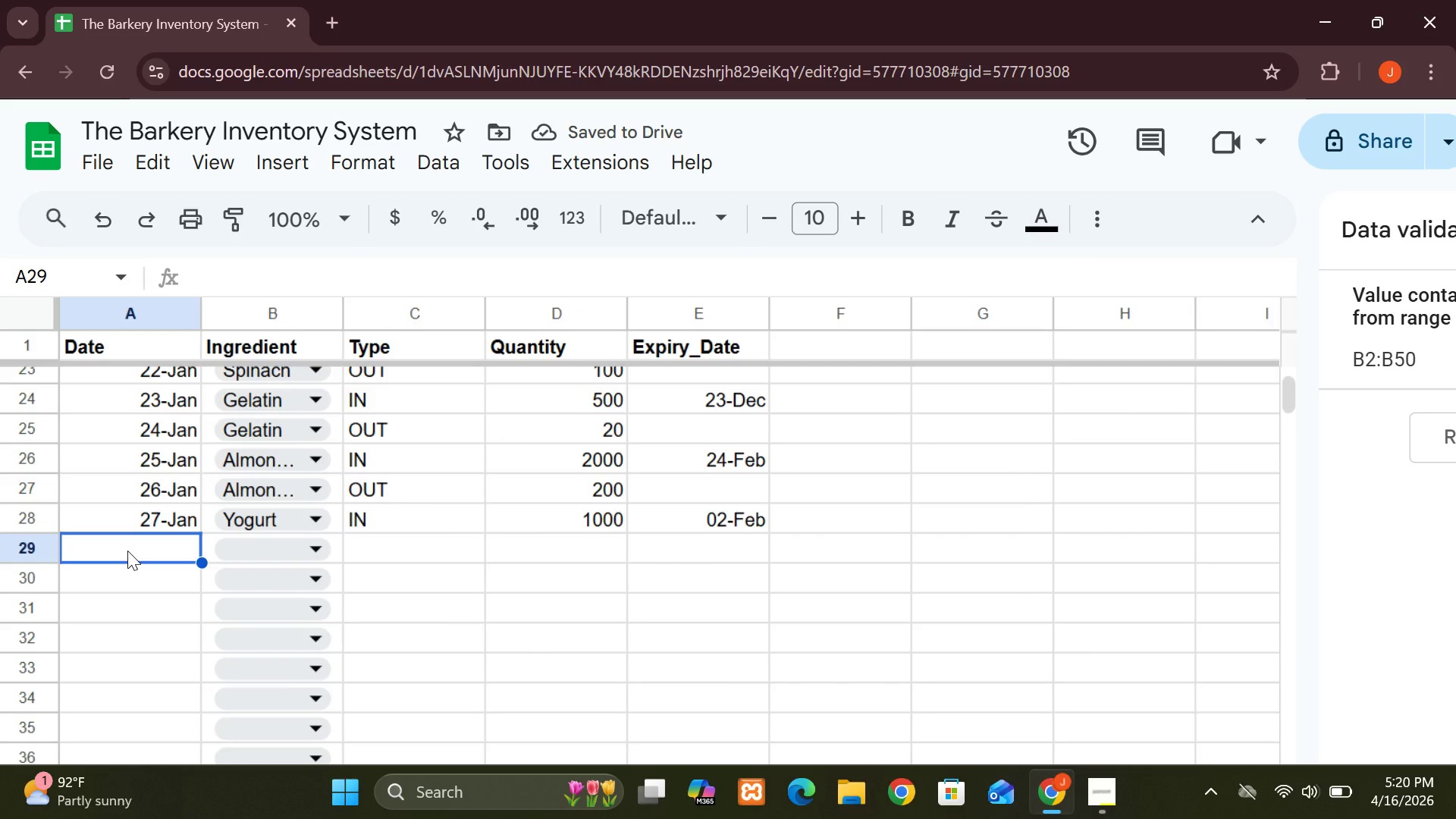 
wait(5.33)
 